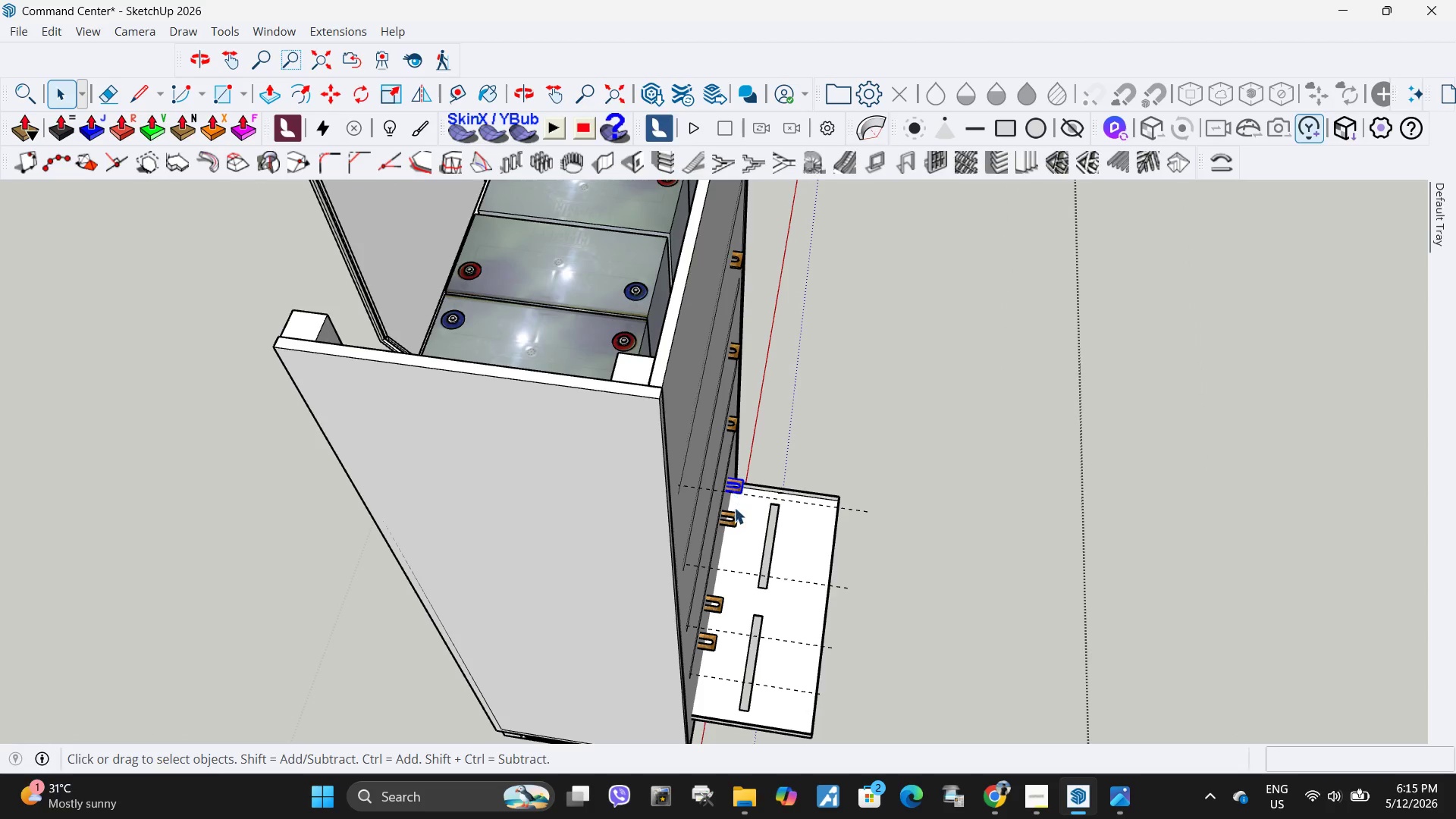 
scroll: coordinate [720, 507], scroll_direction: up, amount: 4.0
 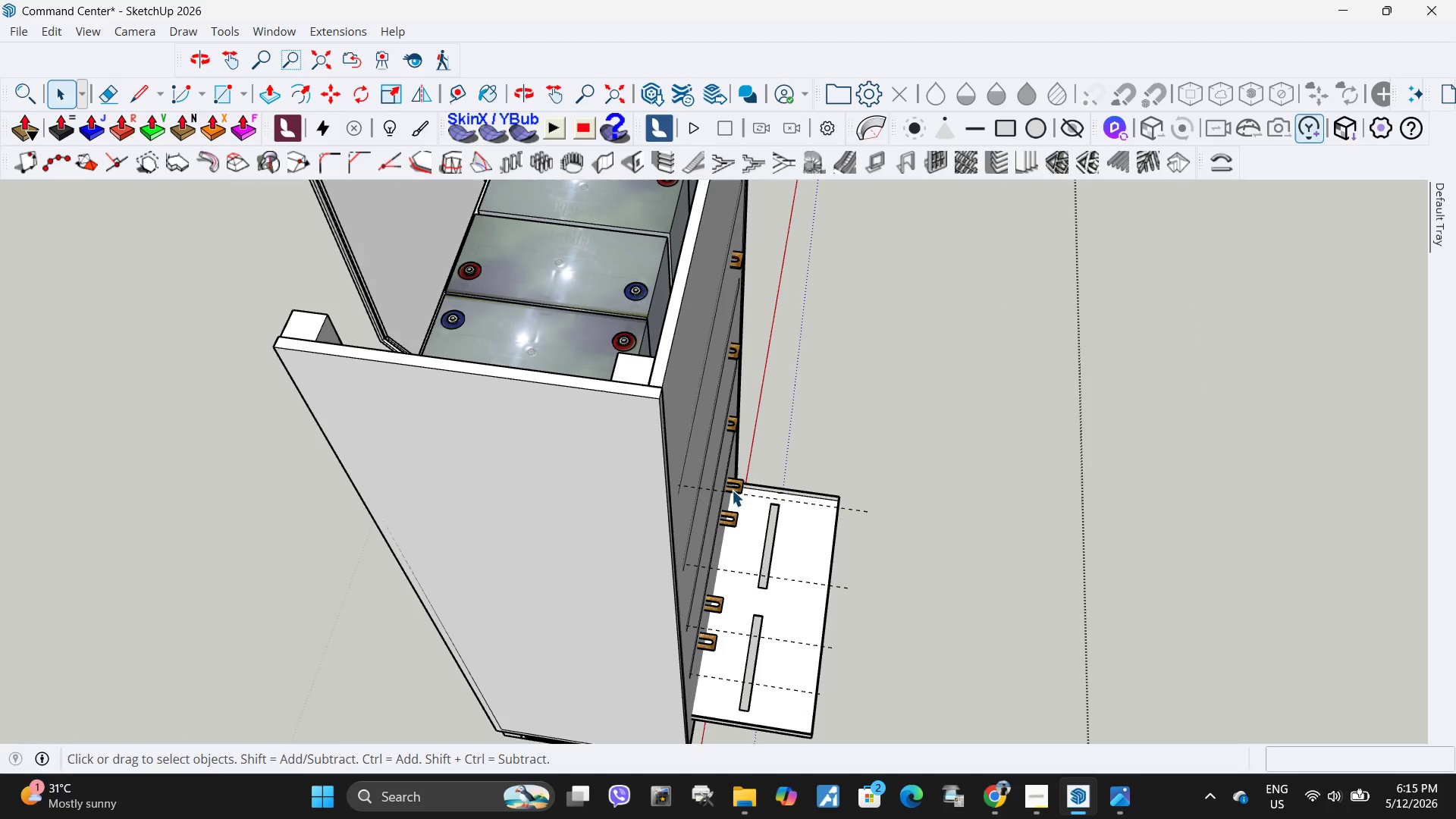 
key(Delete)
 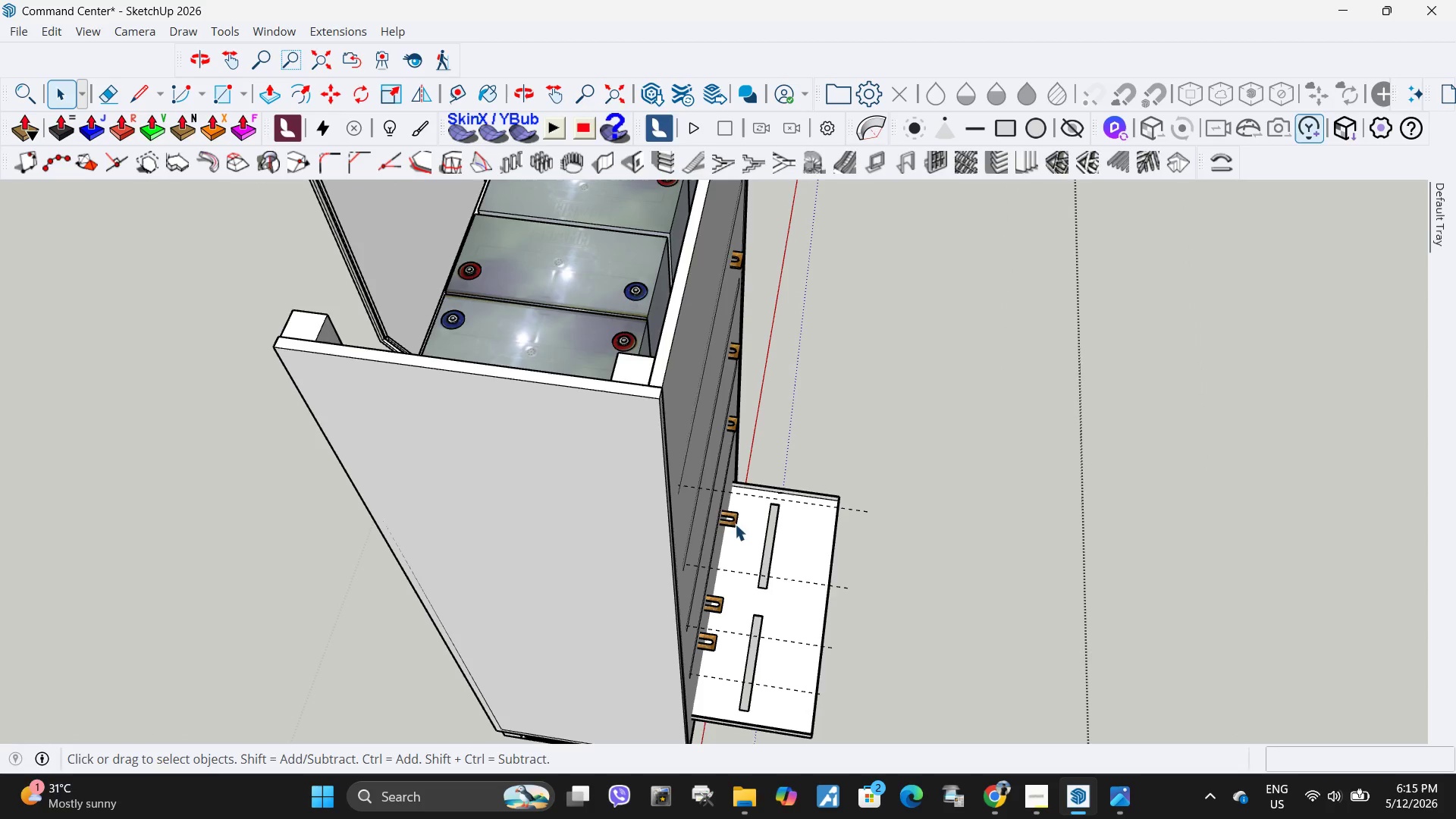 
key(Delete)
 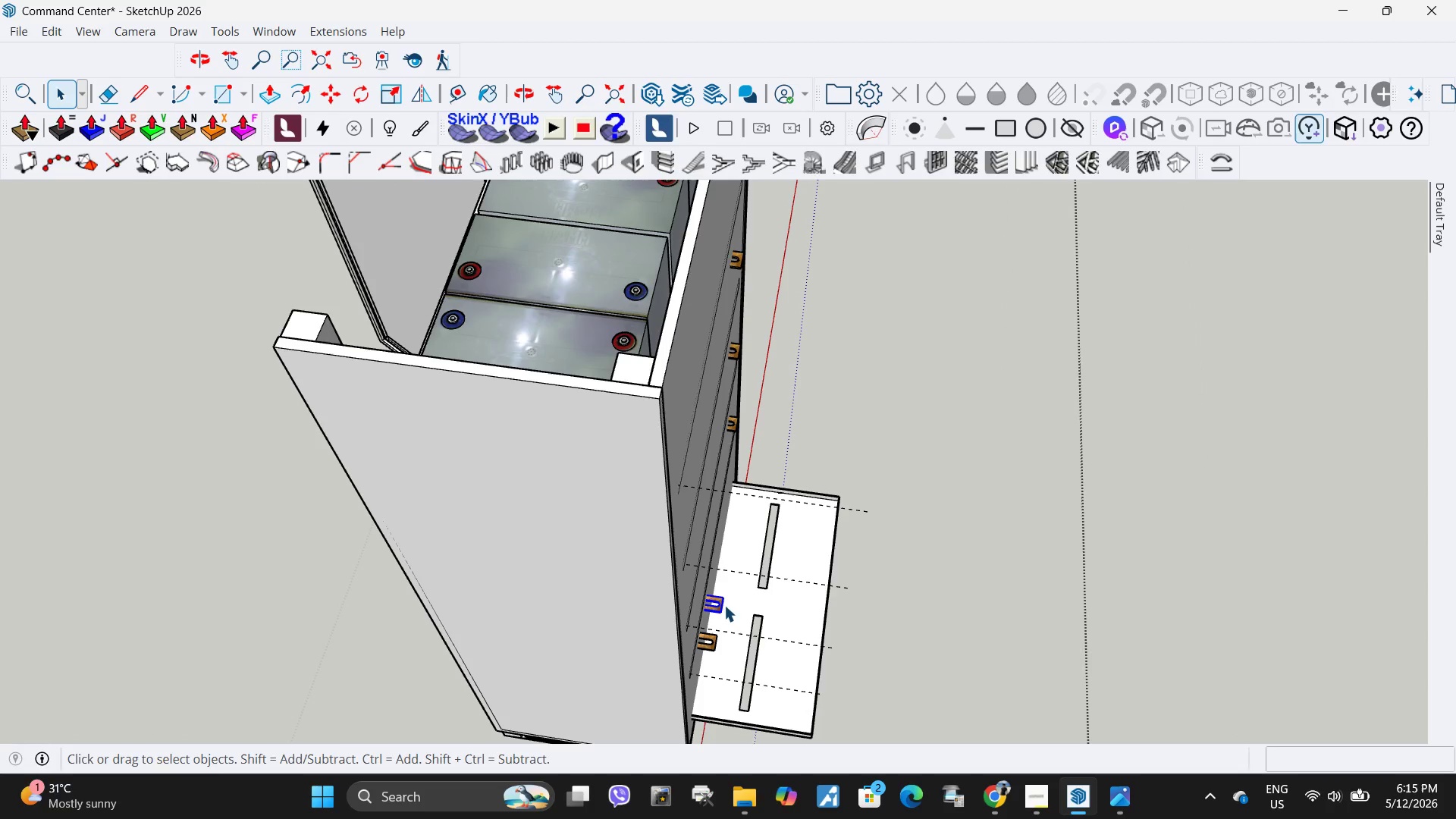 
key(Delete)
 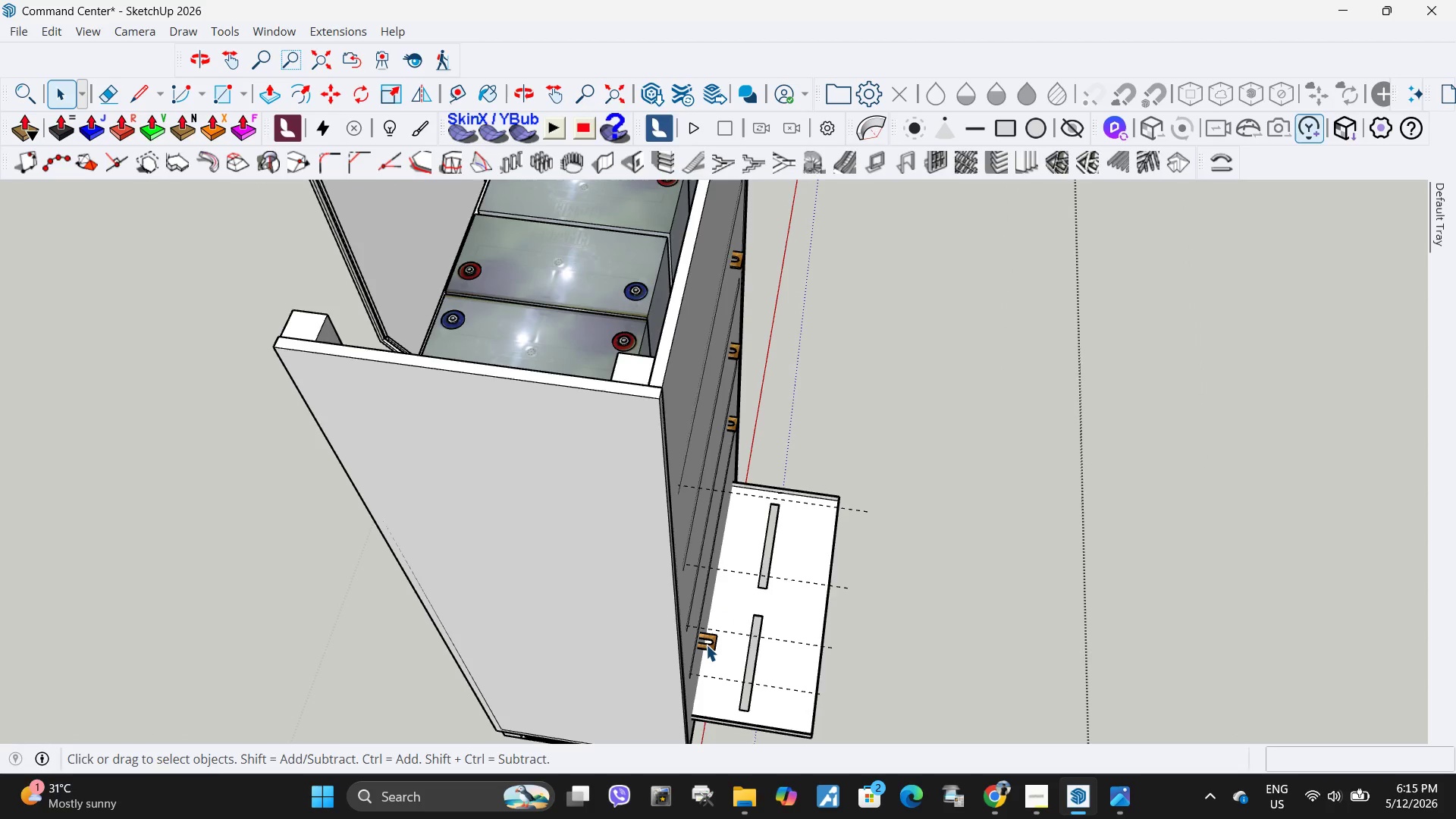 
left_click([706, 645])
 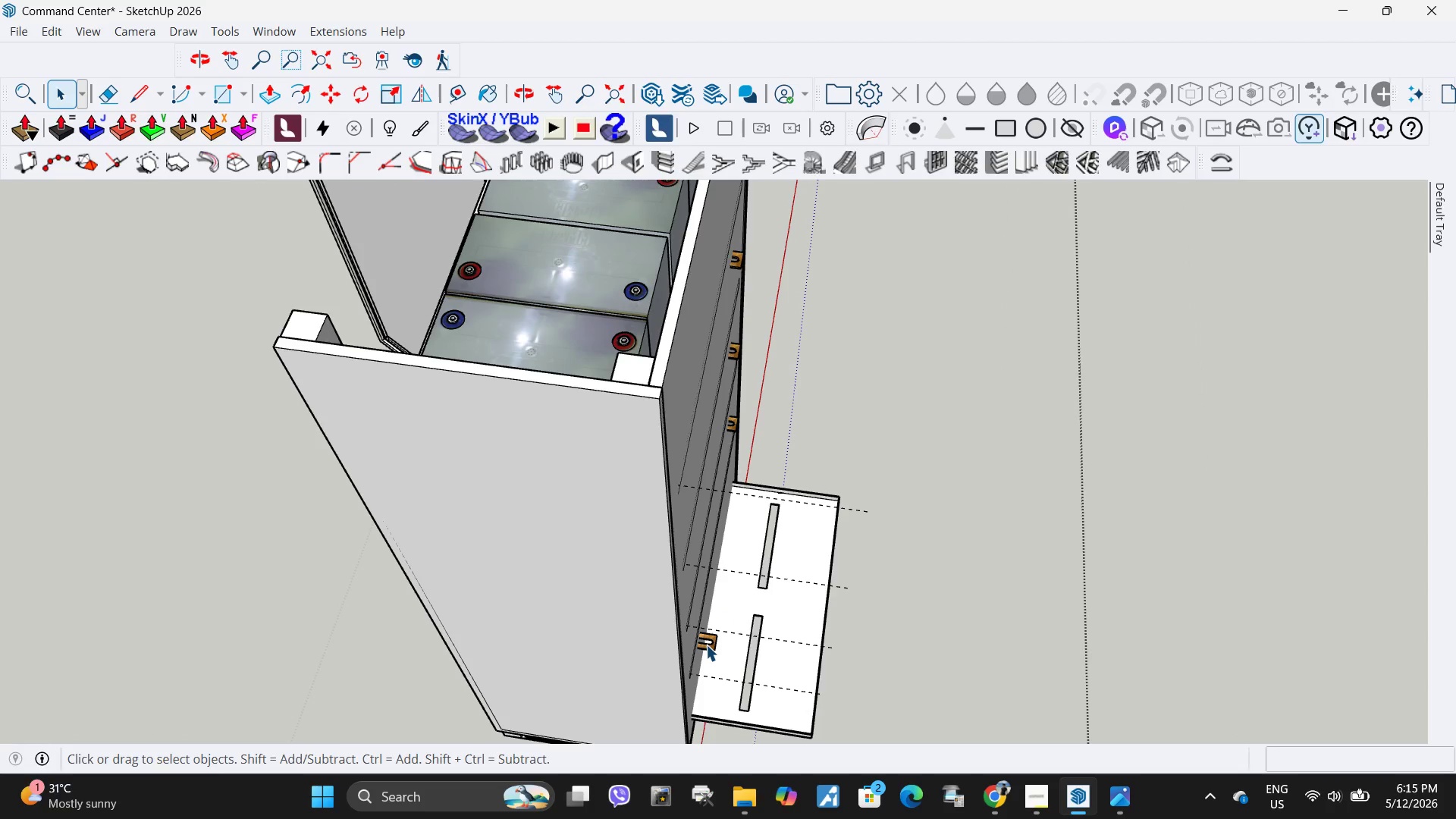 
key(Delete)
 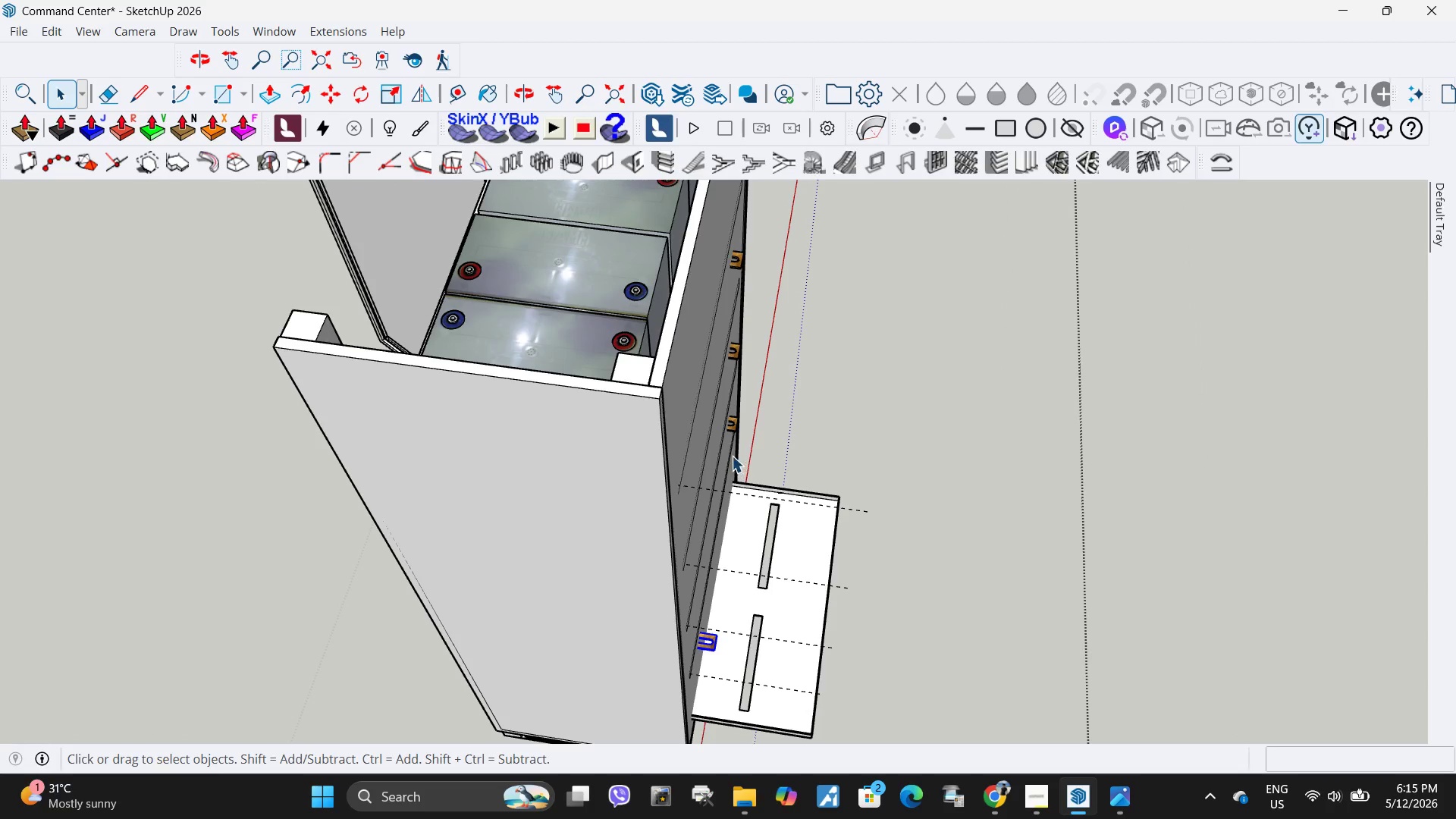 
key(Delete)
 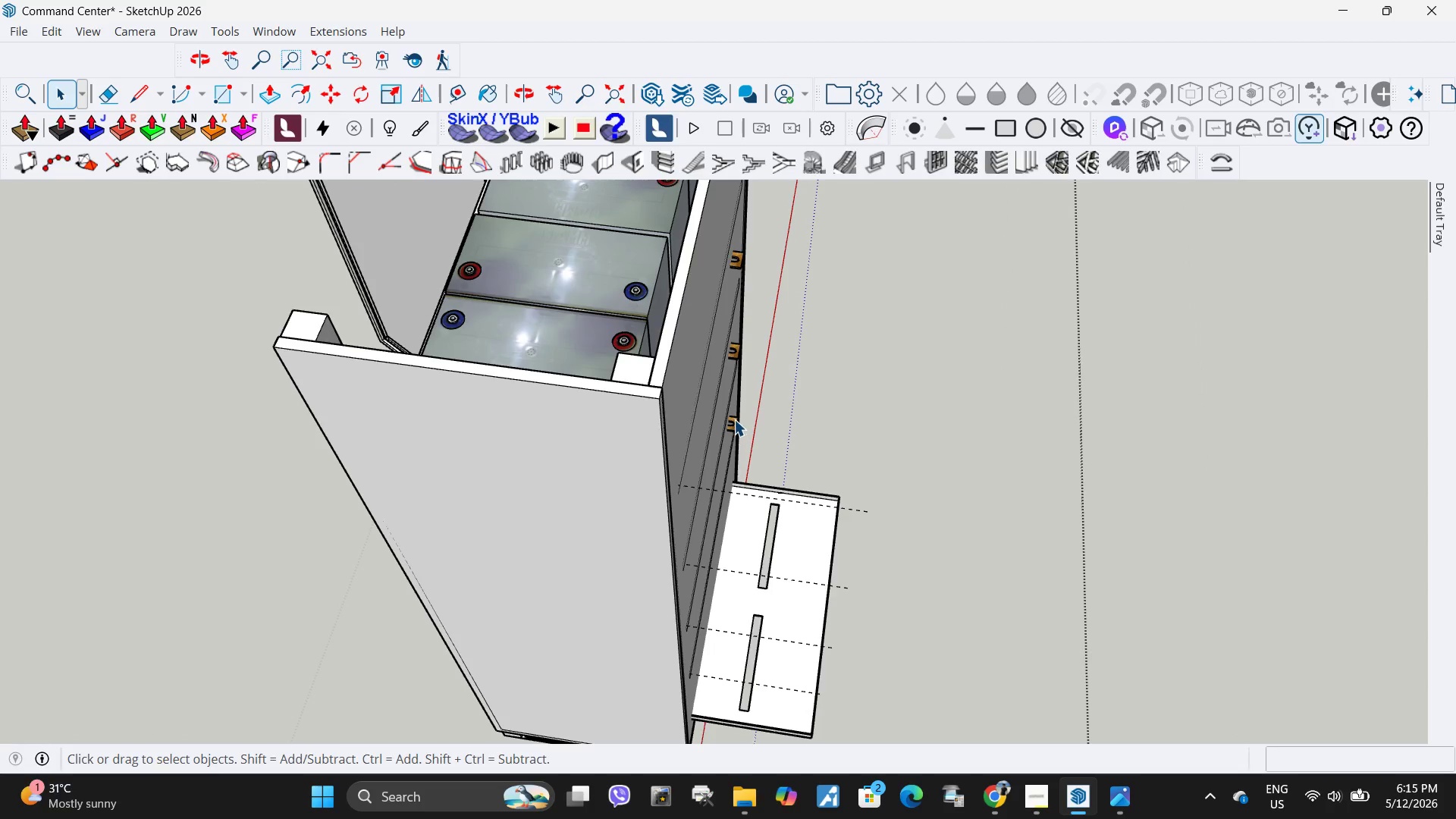 
left_click([734, 419])
 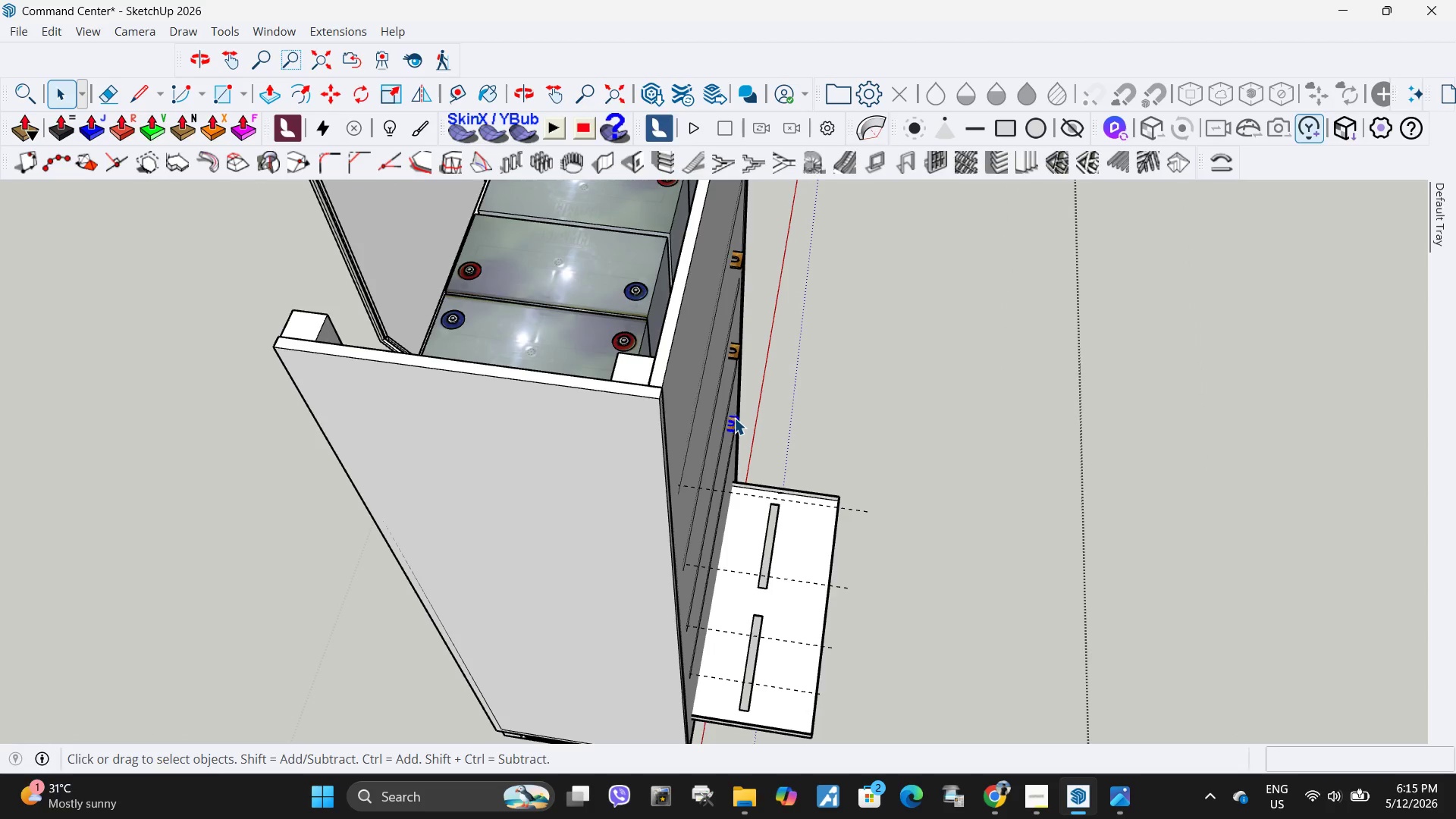 
key(Delete)
 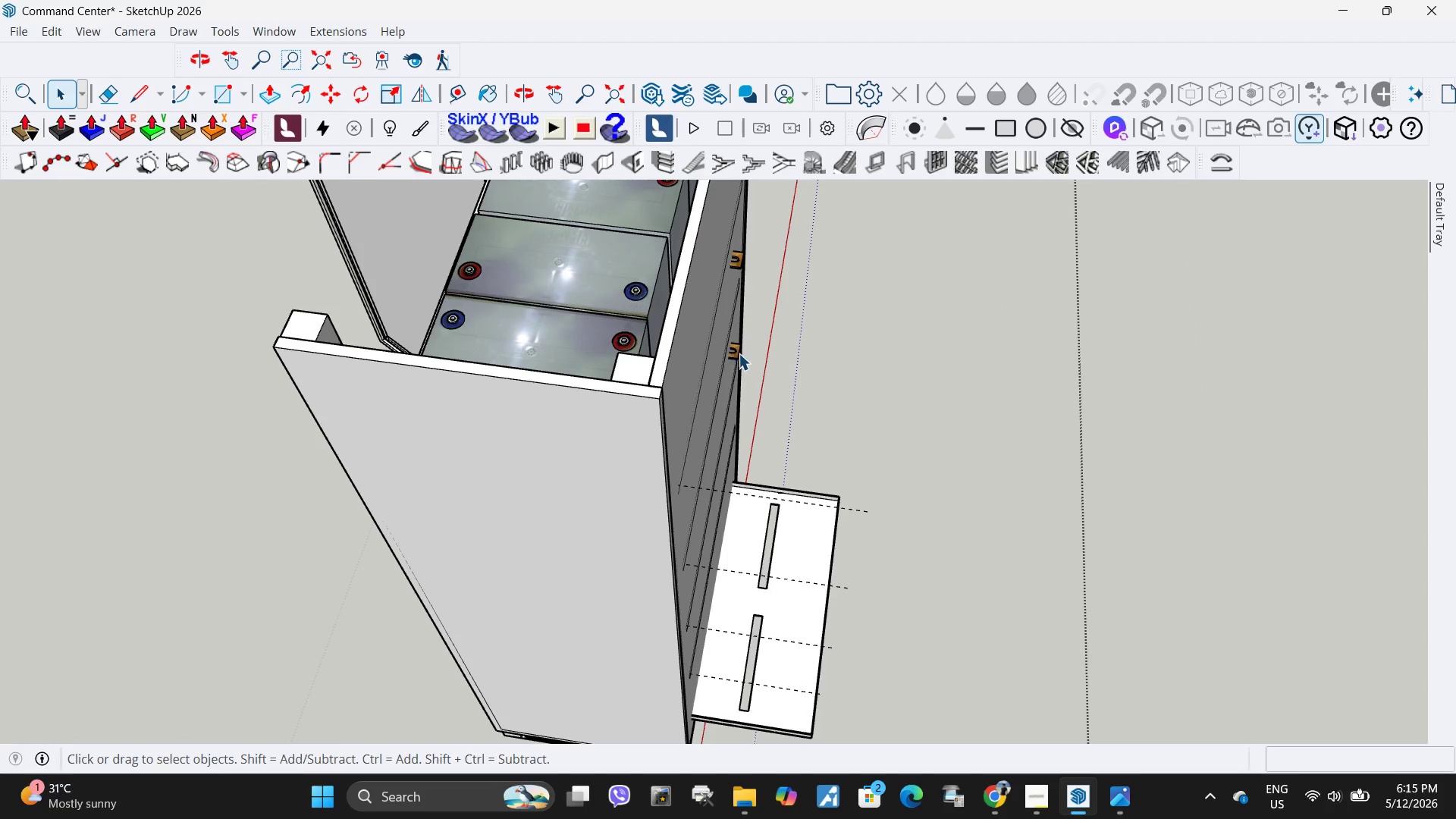 
left_click([739, 350])
 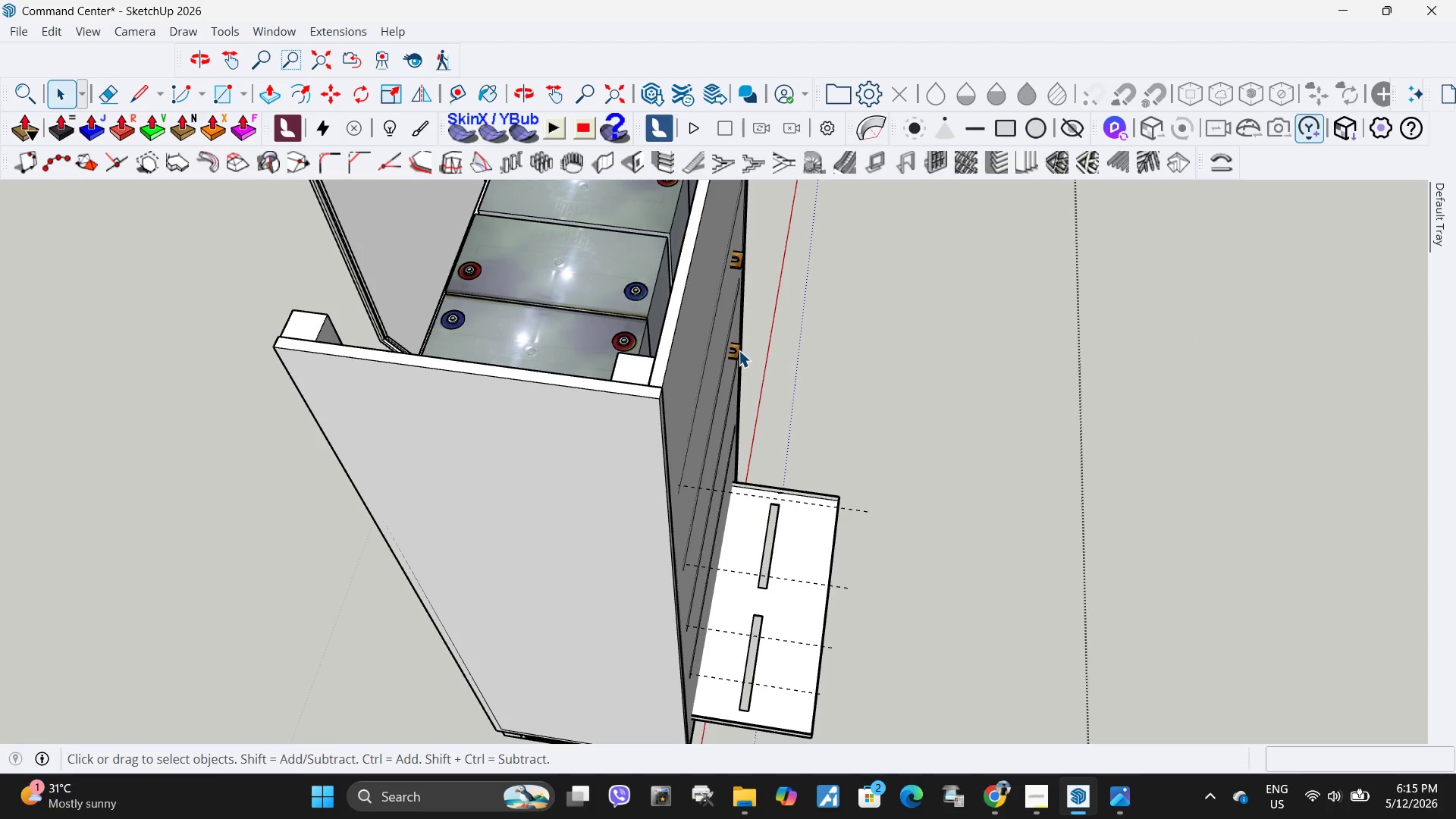 
key(Delete)
 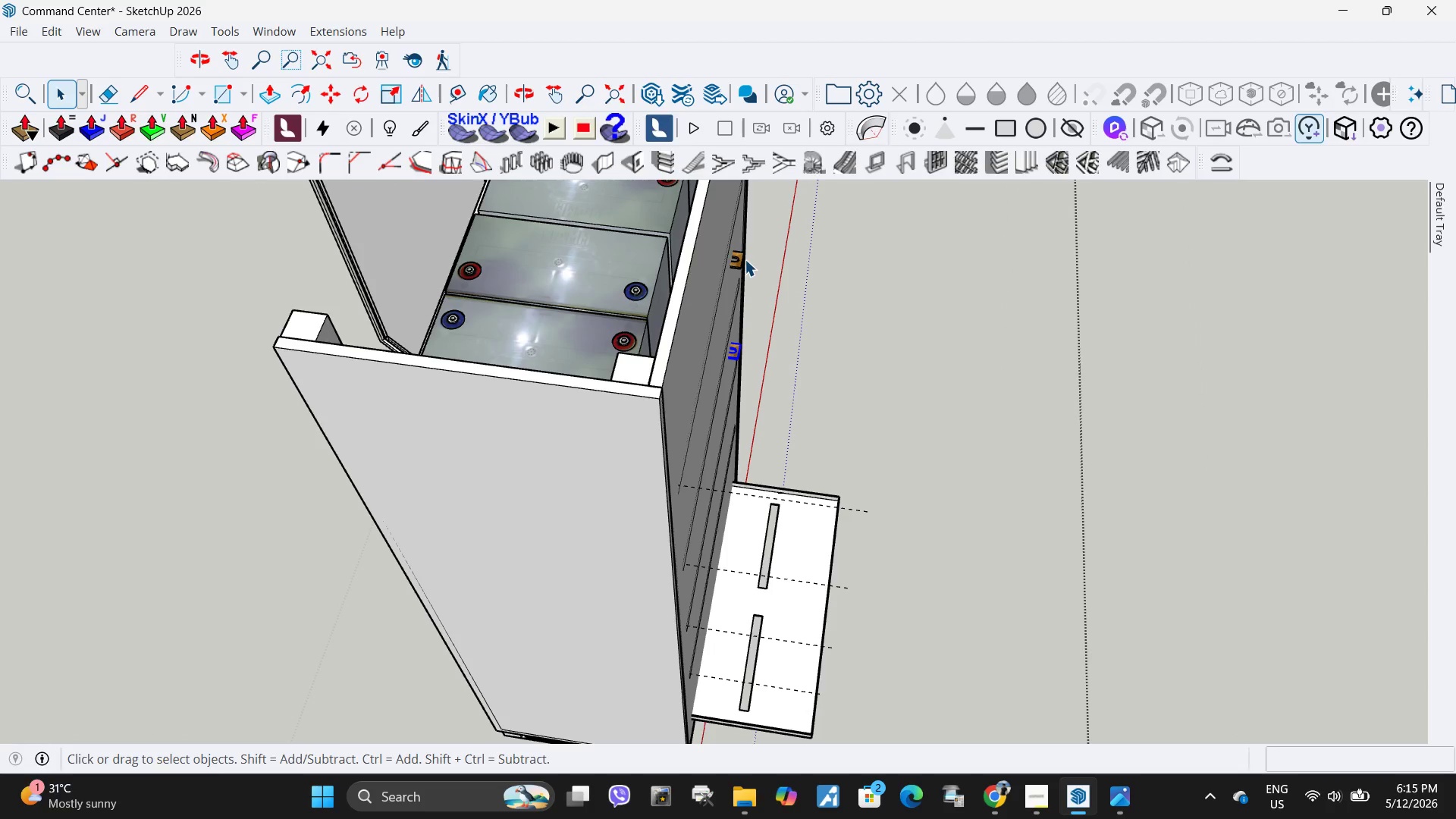 
left_click([741, 259])
 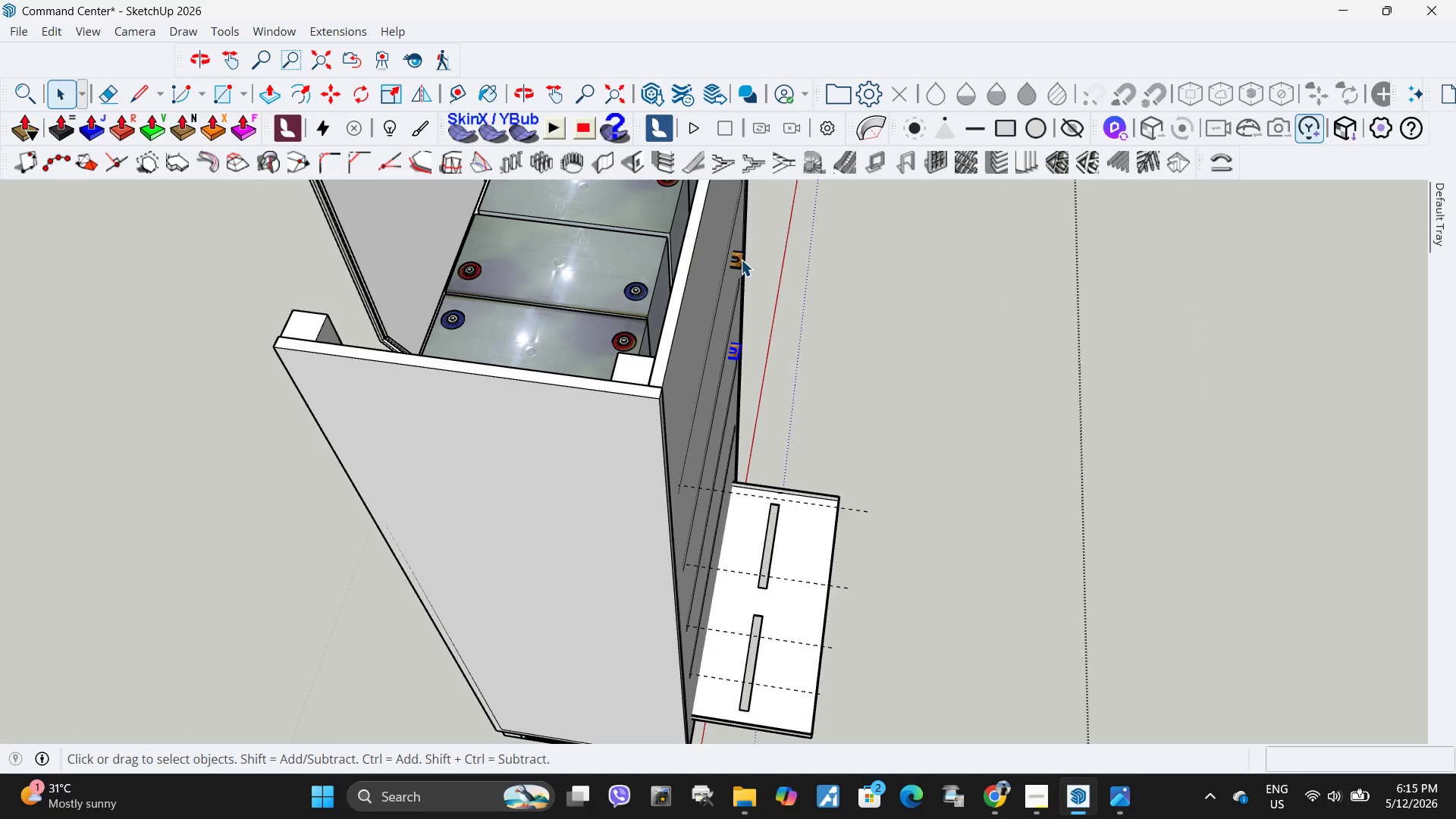 
key(Delete)
 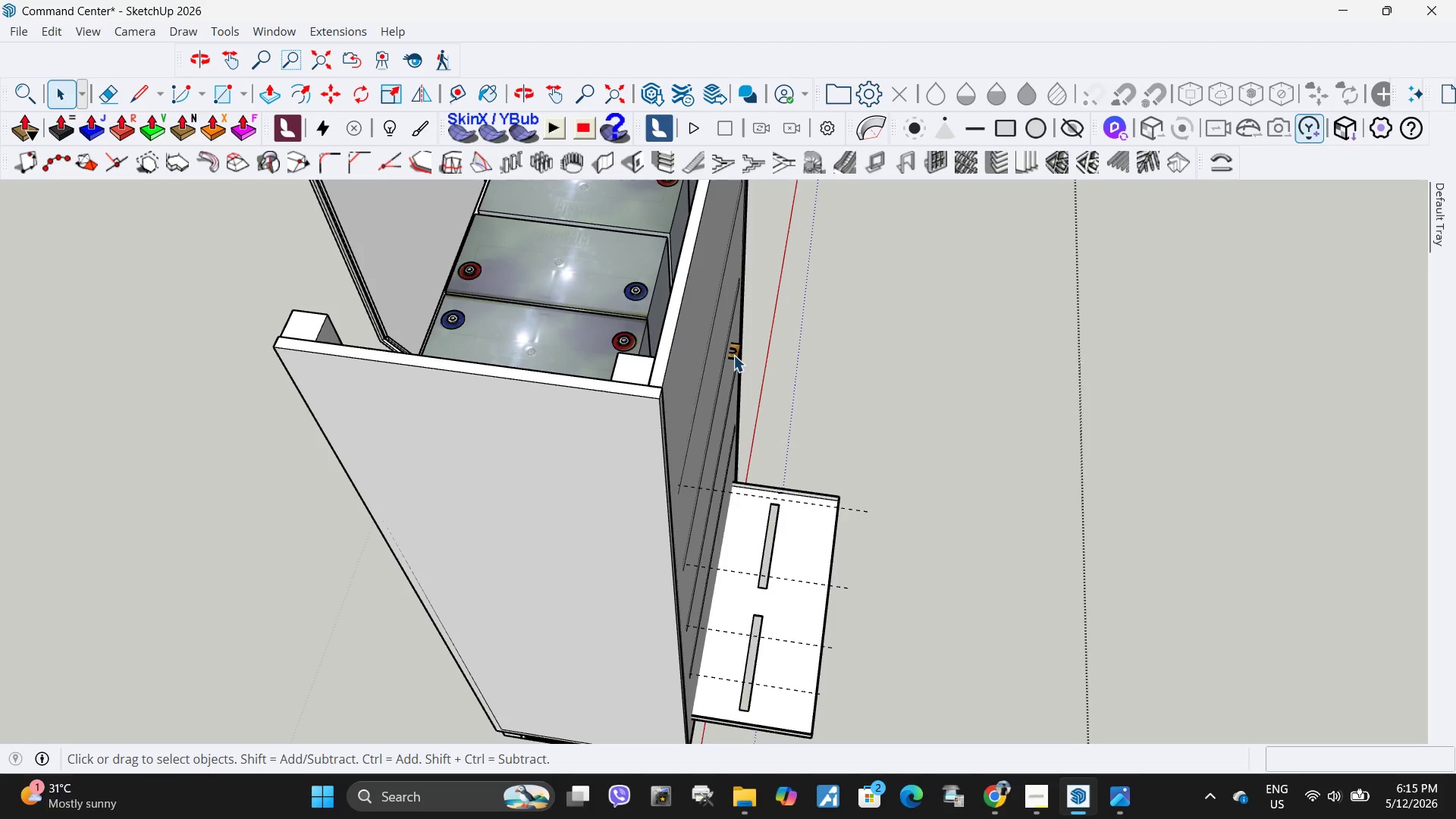 
left_click([731, 355])
 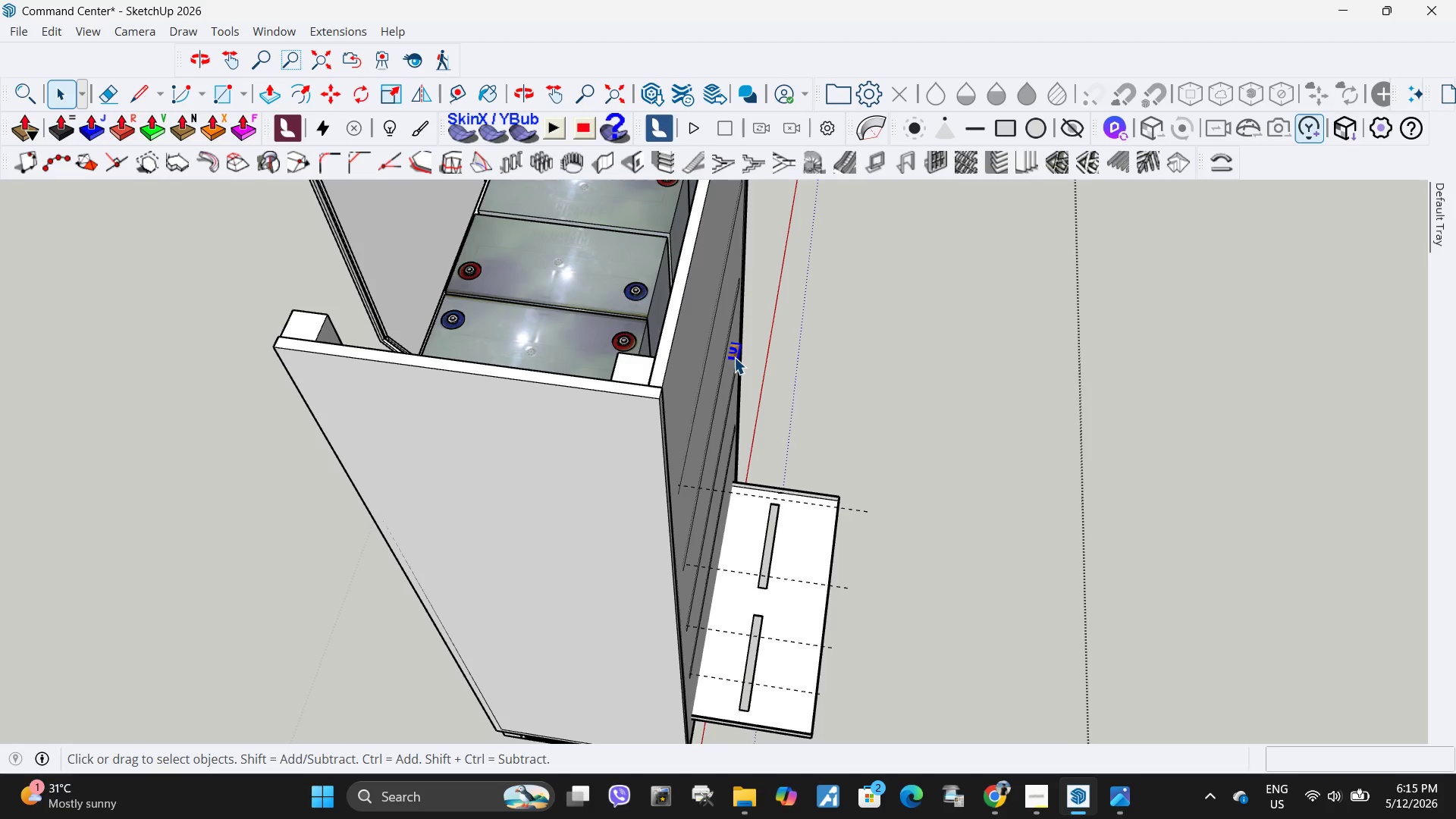 
key(Delete)
 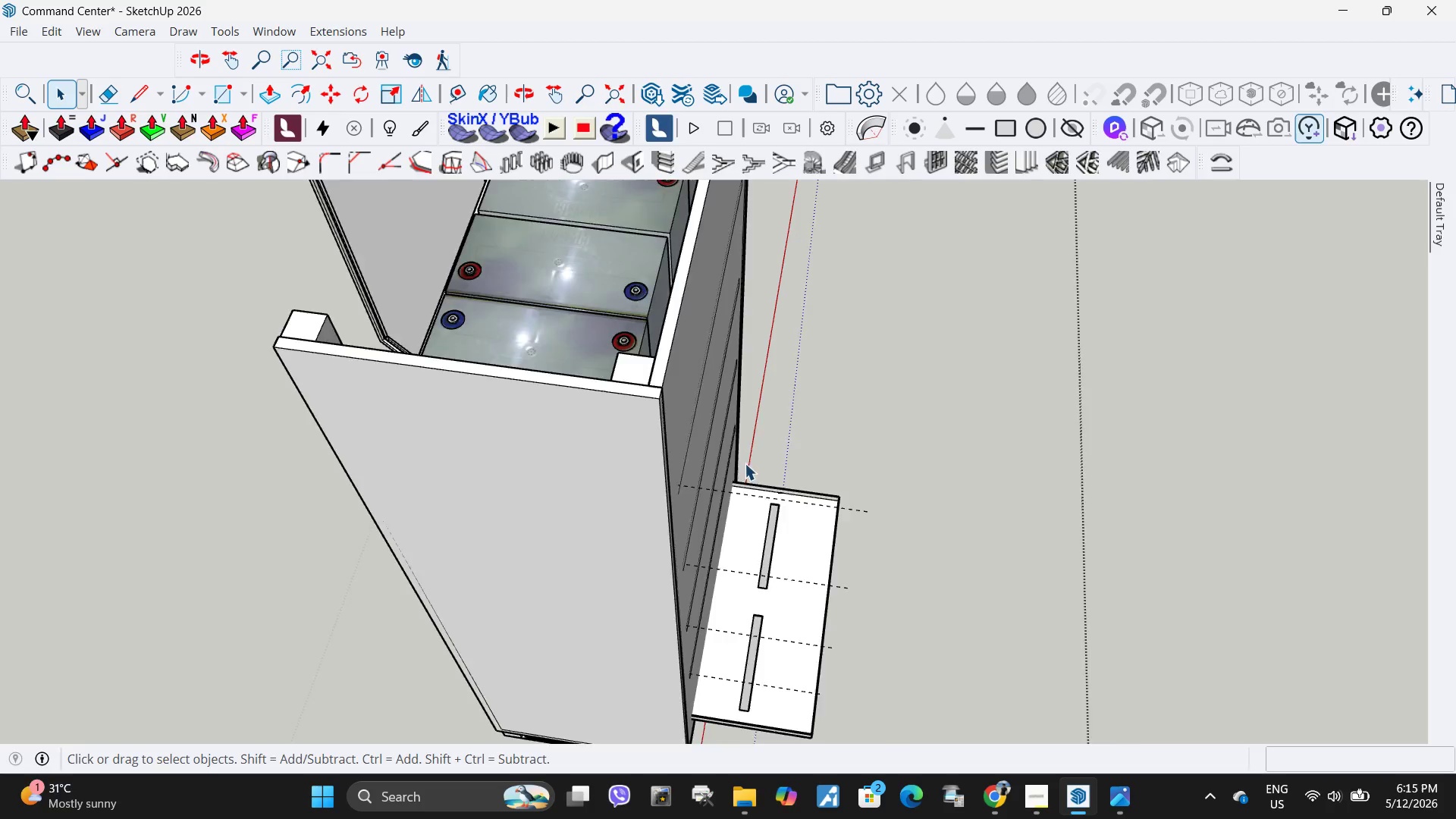 
scroll: coordinate [742, 477], scroll_direction: down, amount: 11.0
 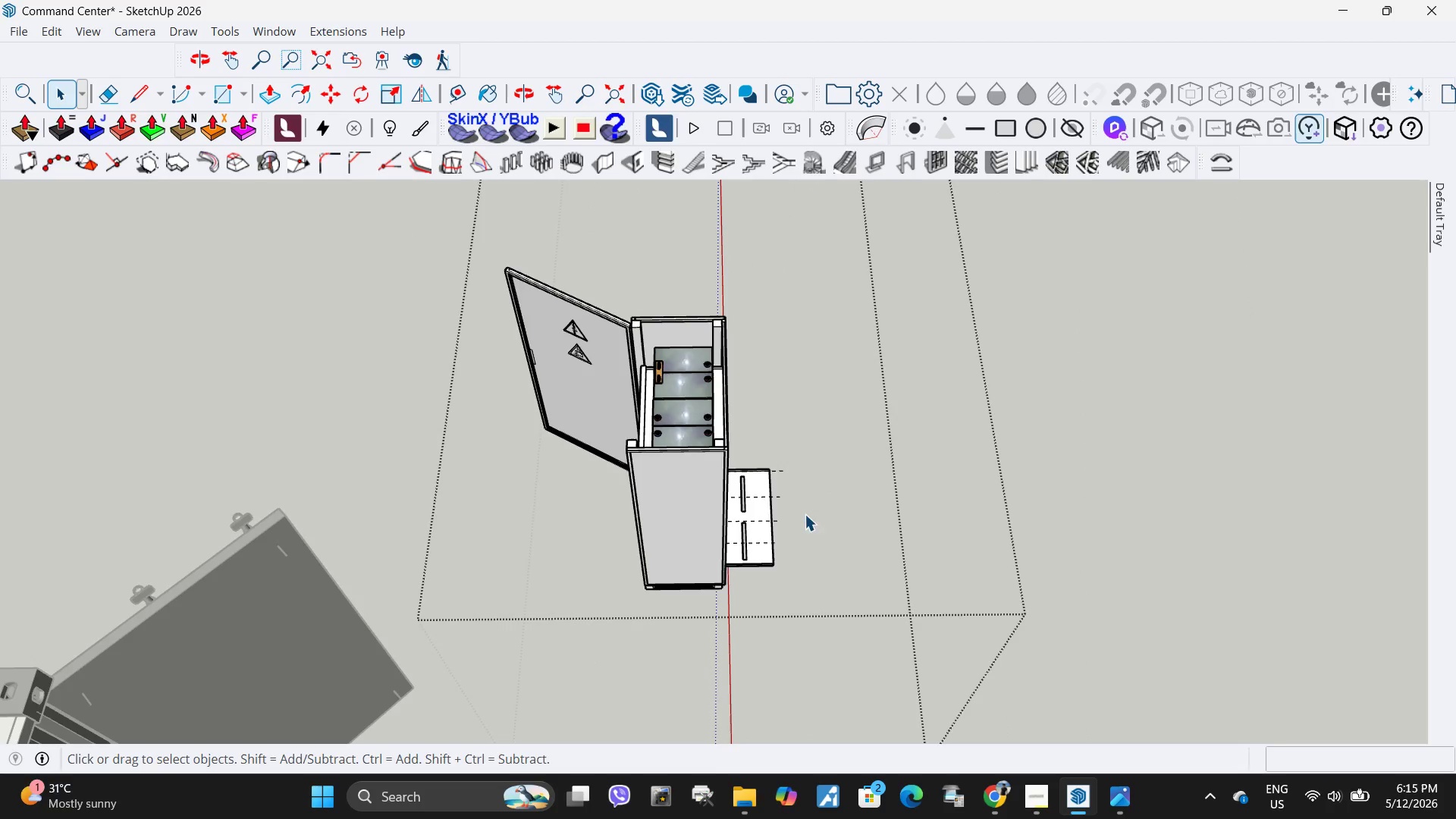 
key(Escape)
 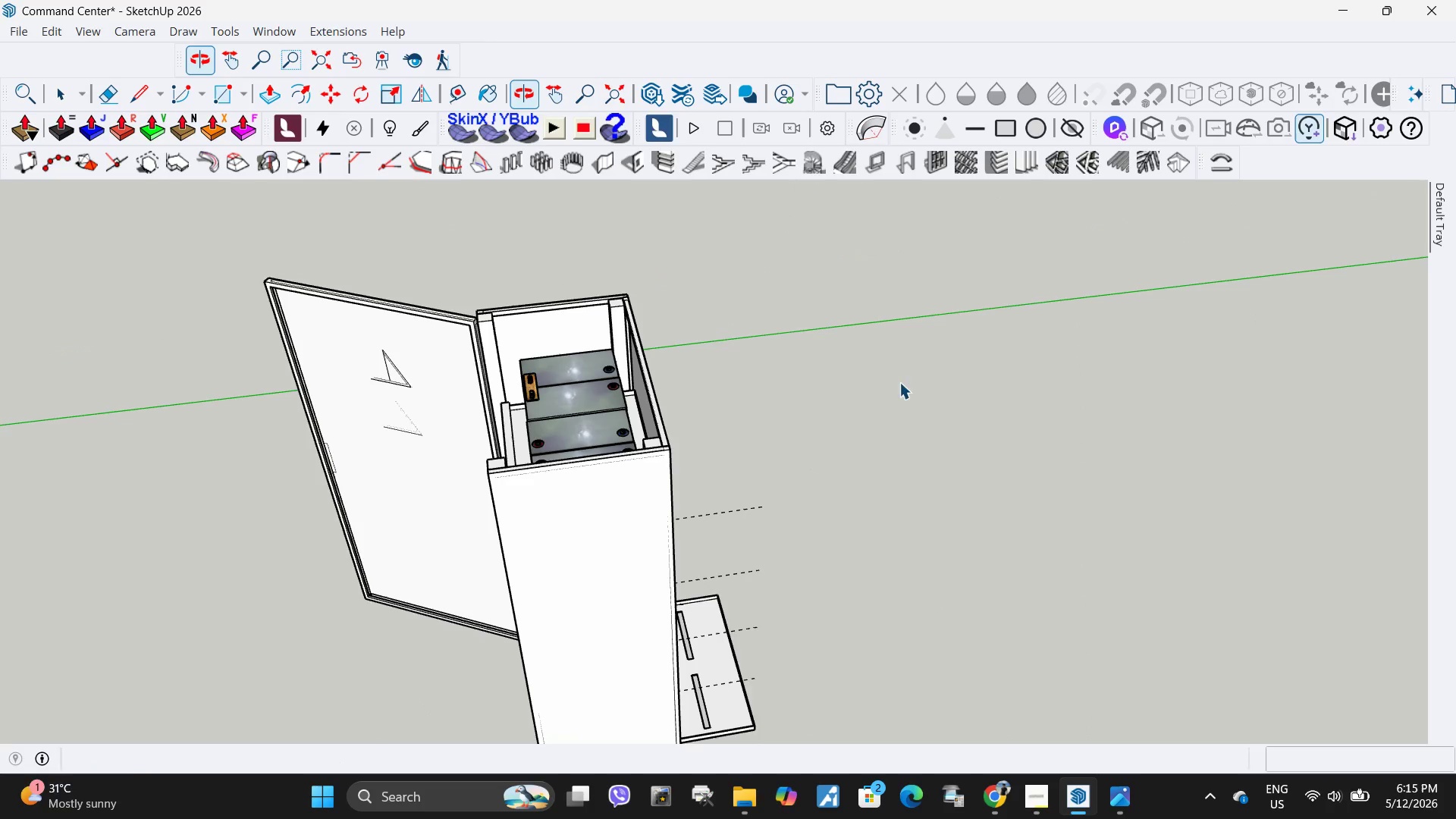 
scroll: coordinate [770, 519], scroll_direction: up, amount: 5.0
 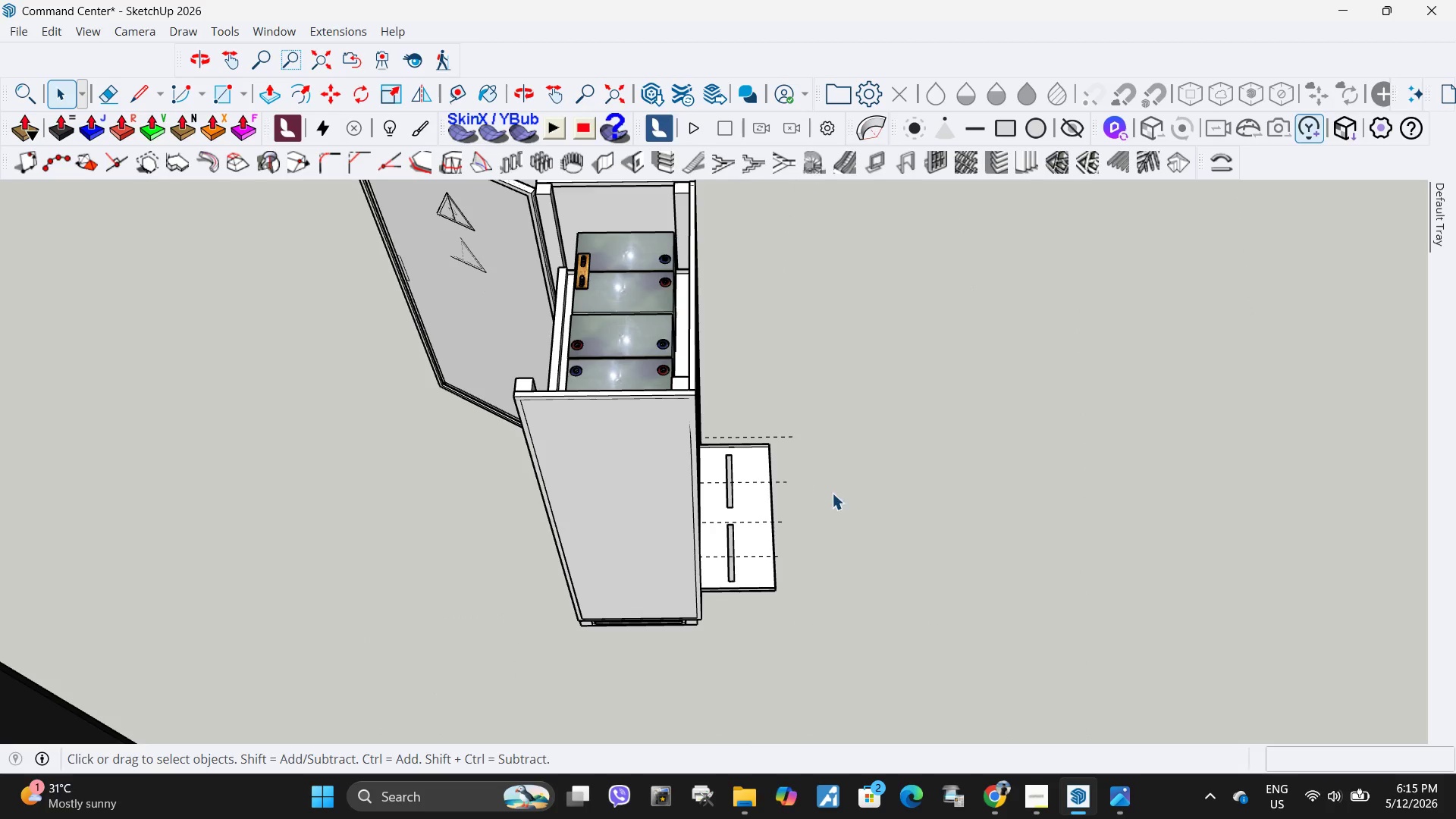 
left_click_drag(start_coordinate=[792, 601], to_coordinate=[722, 453])
 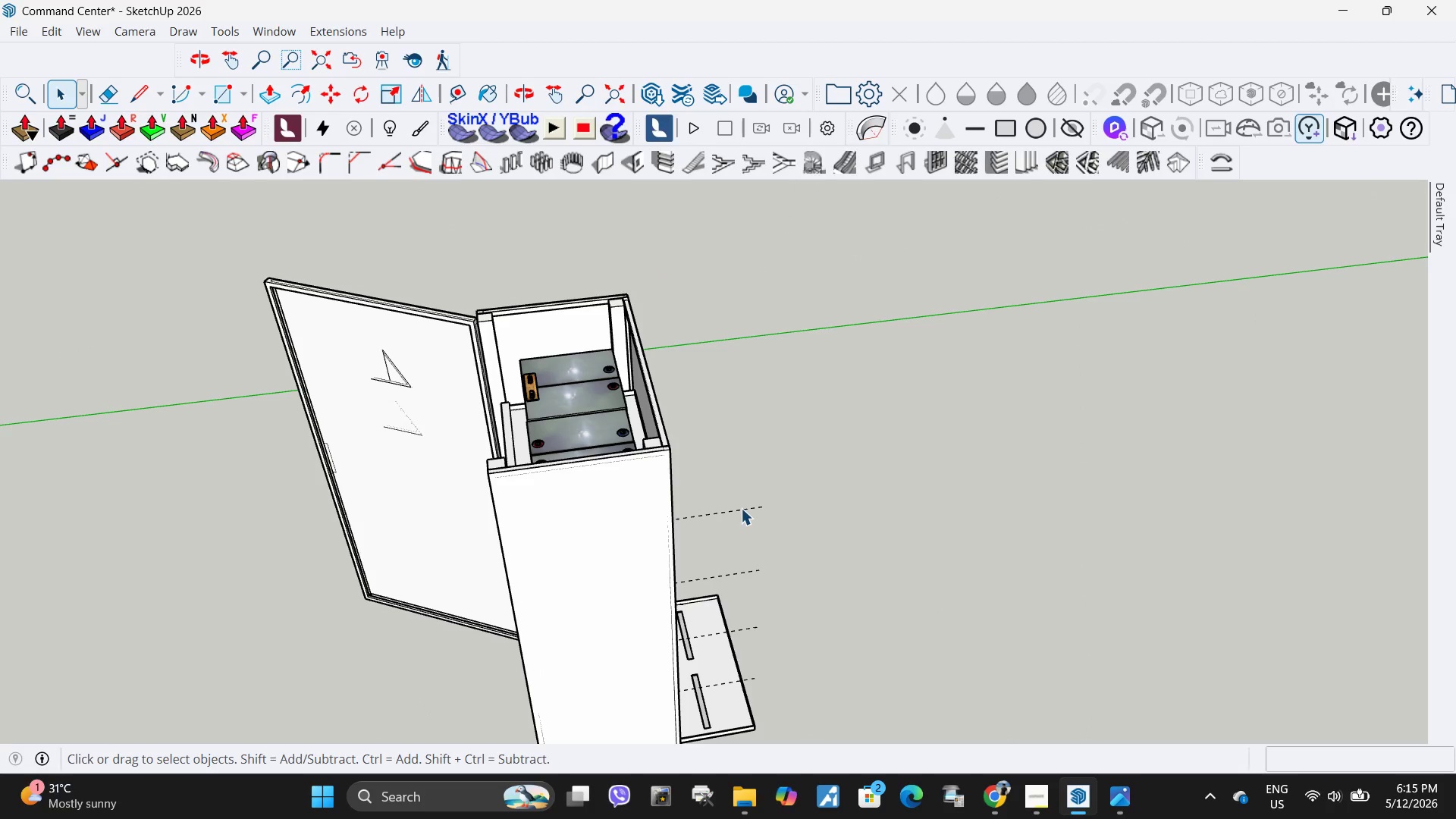 
double_click([742, 507])
 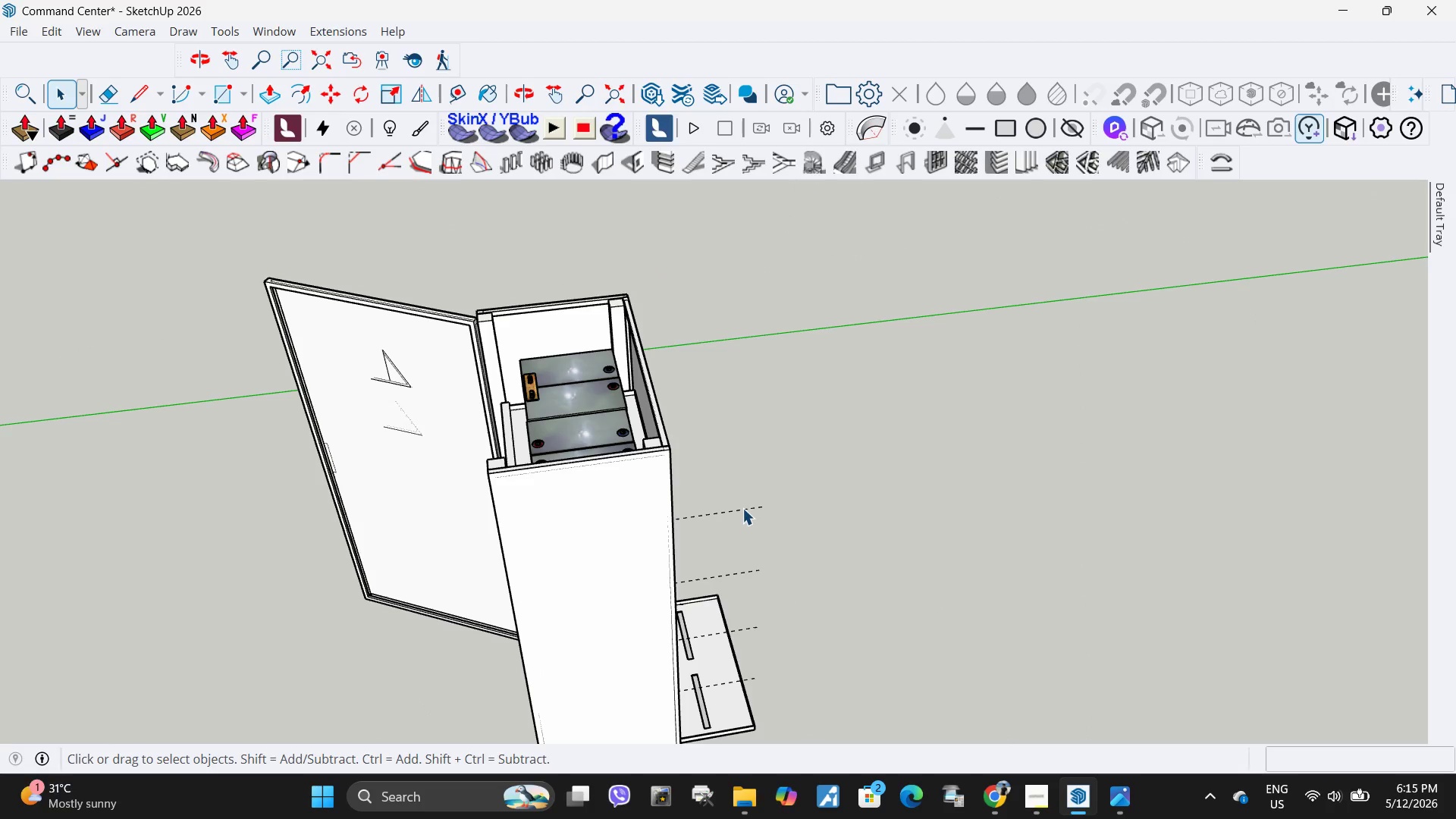 
triple_click([743, 509])
 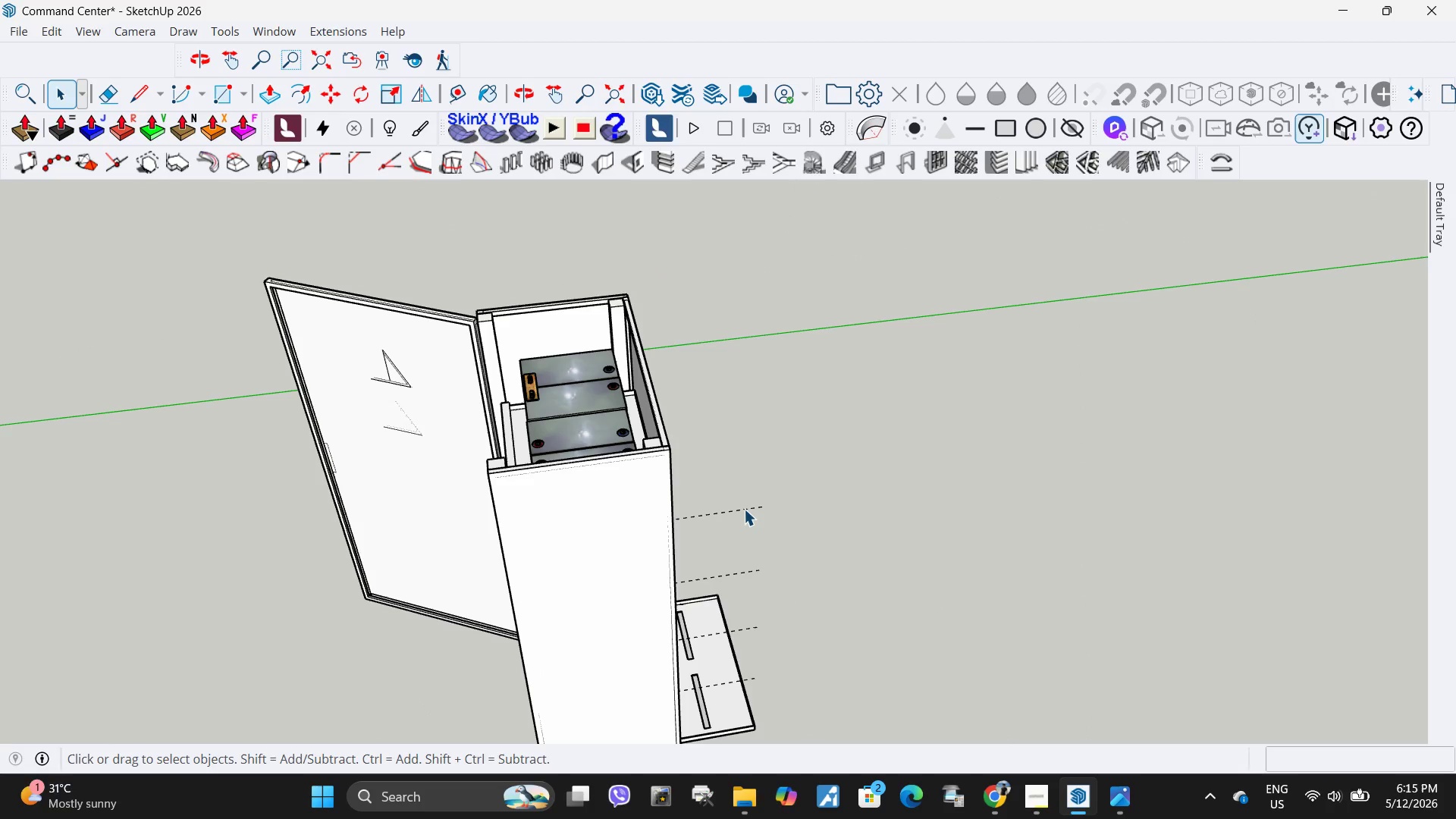 
triple_click([744, 509])
 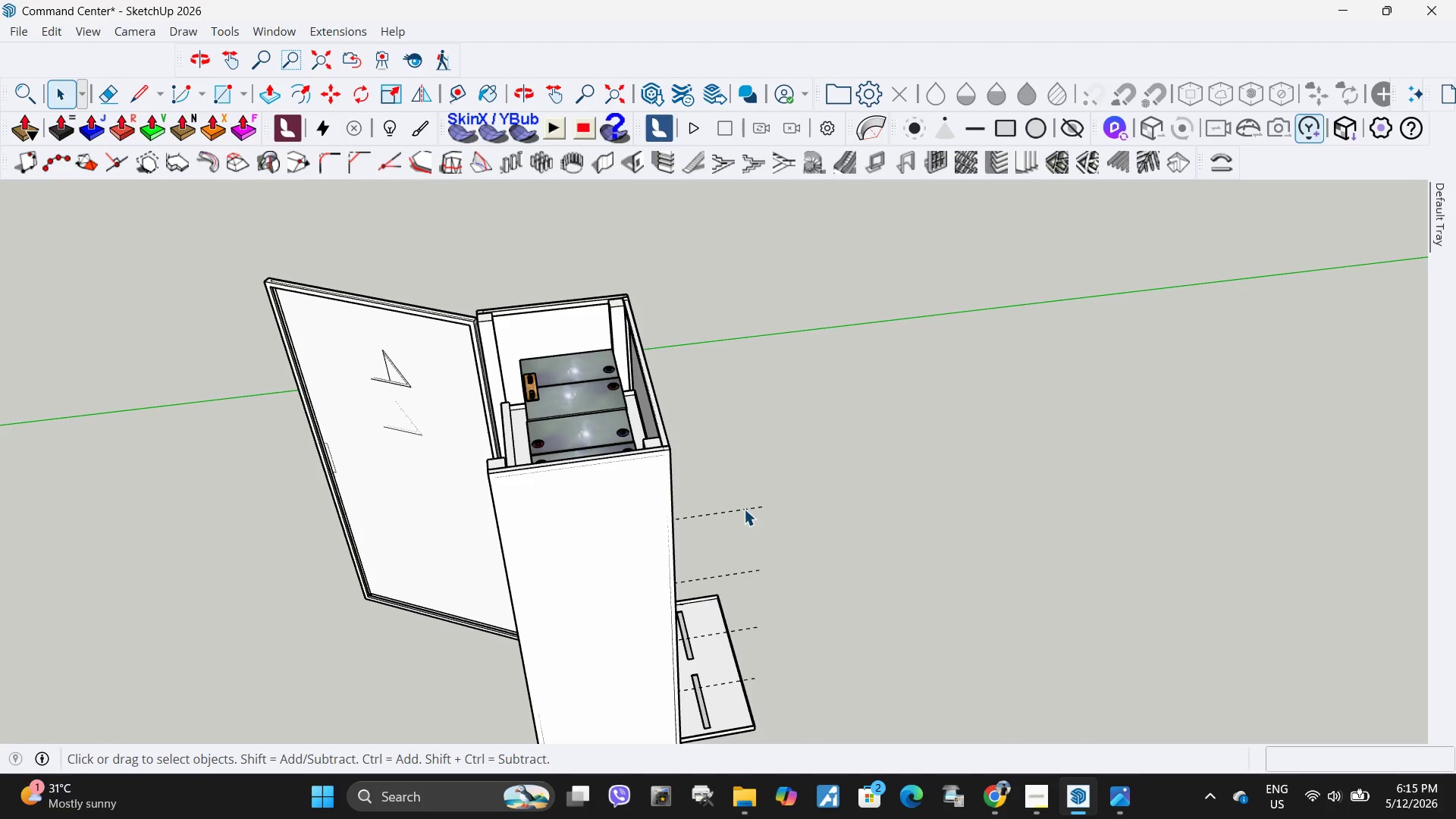 
triple_click([744, 509])
 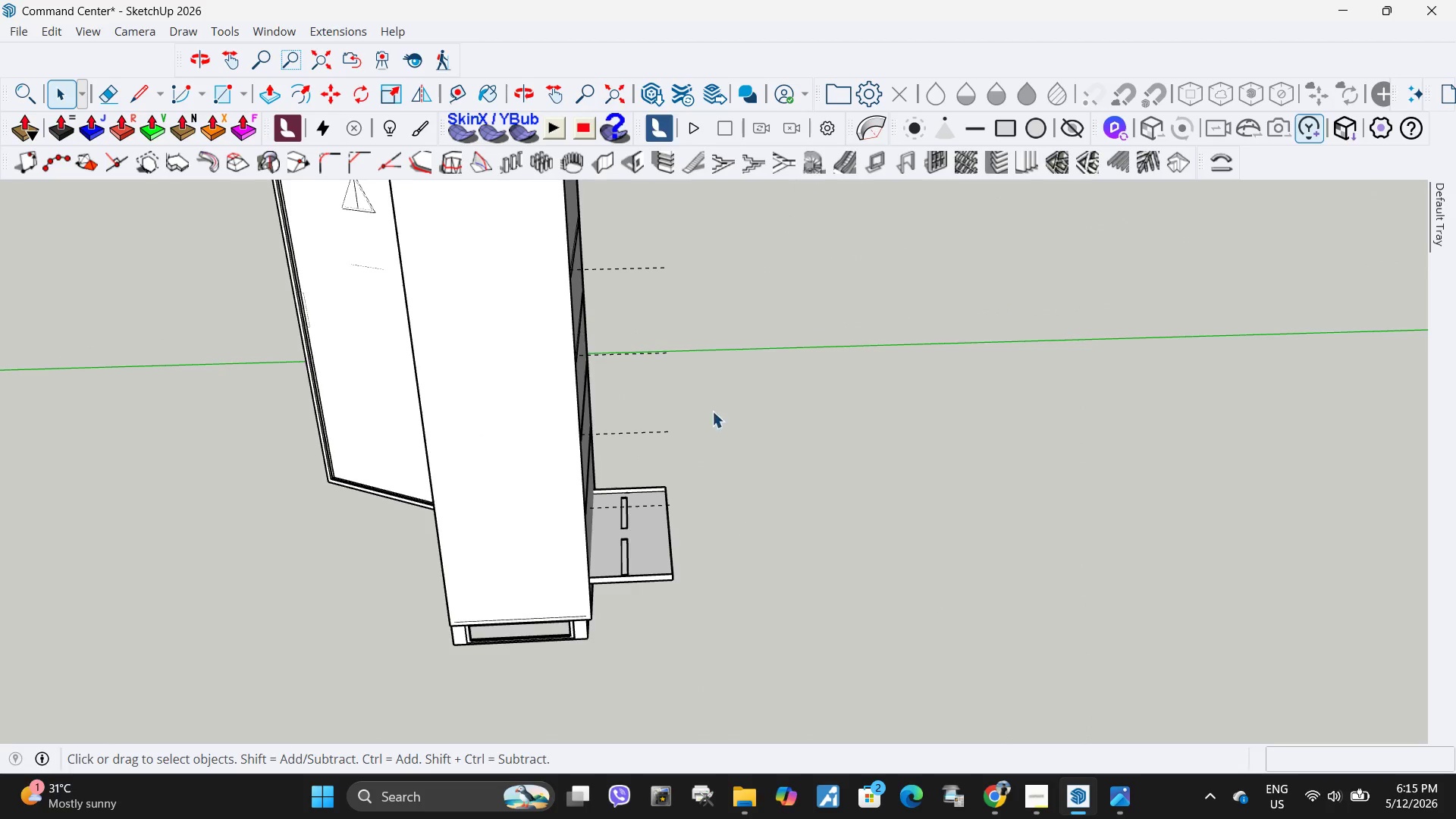 
left_click_drag(start_coordinate=[692, 450], to_coordinate=[646, 284])
 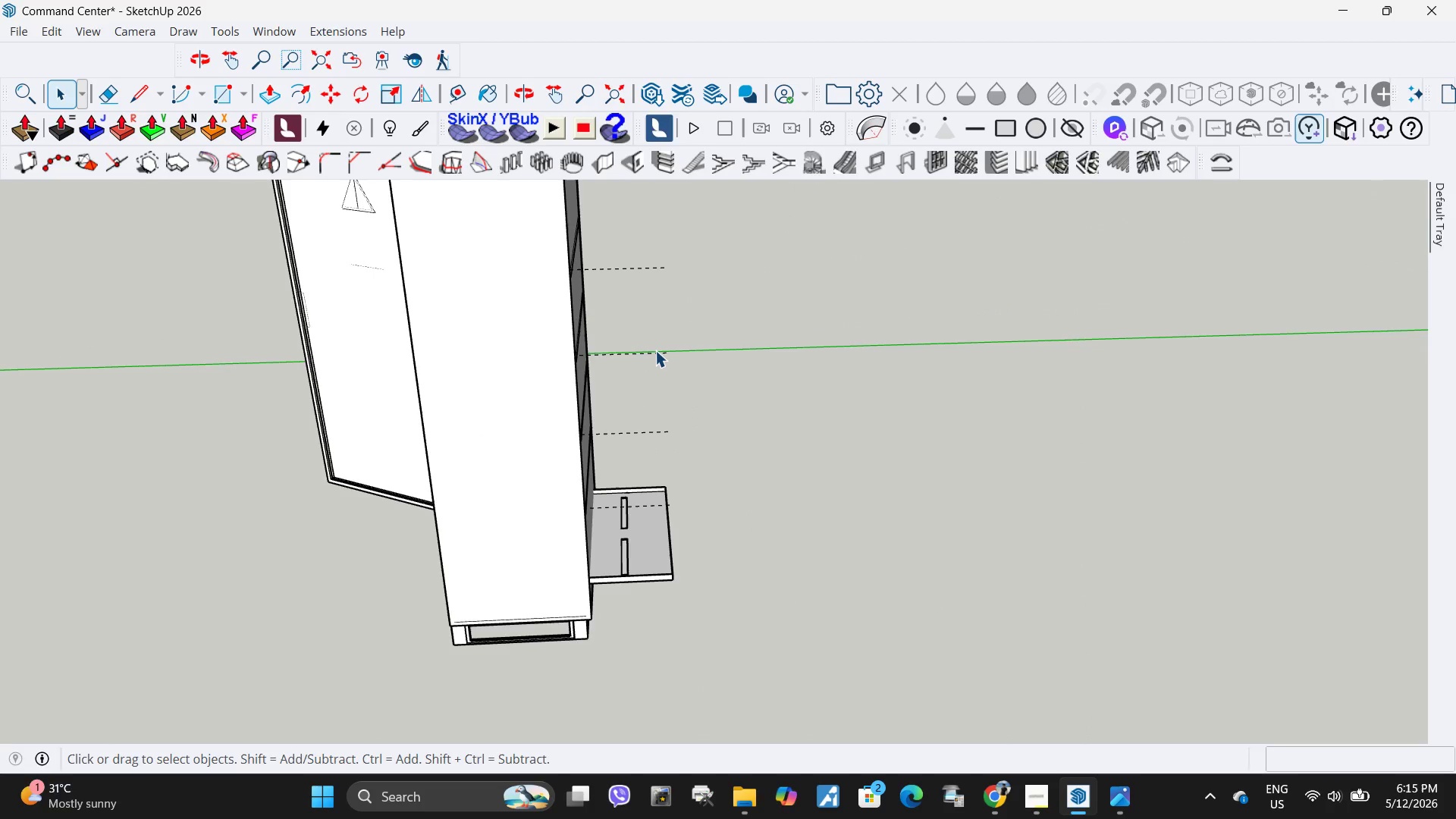 
double_click([655, 350])
 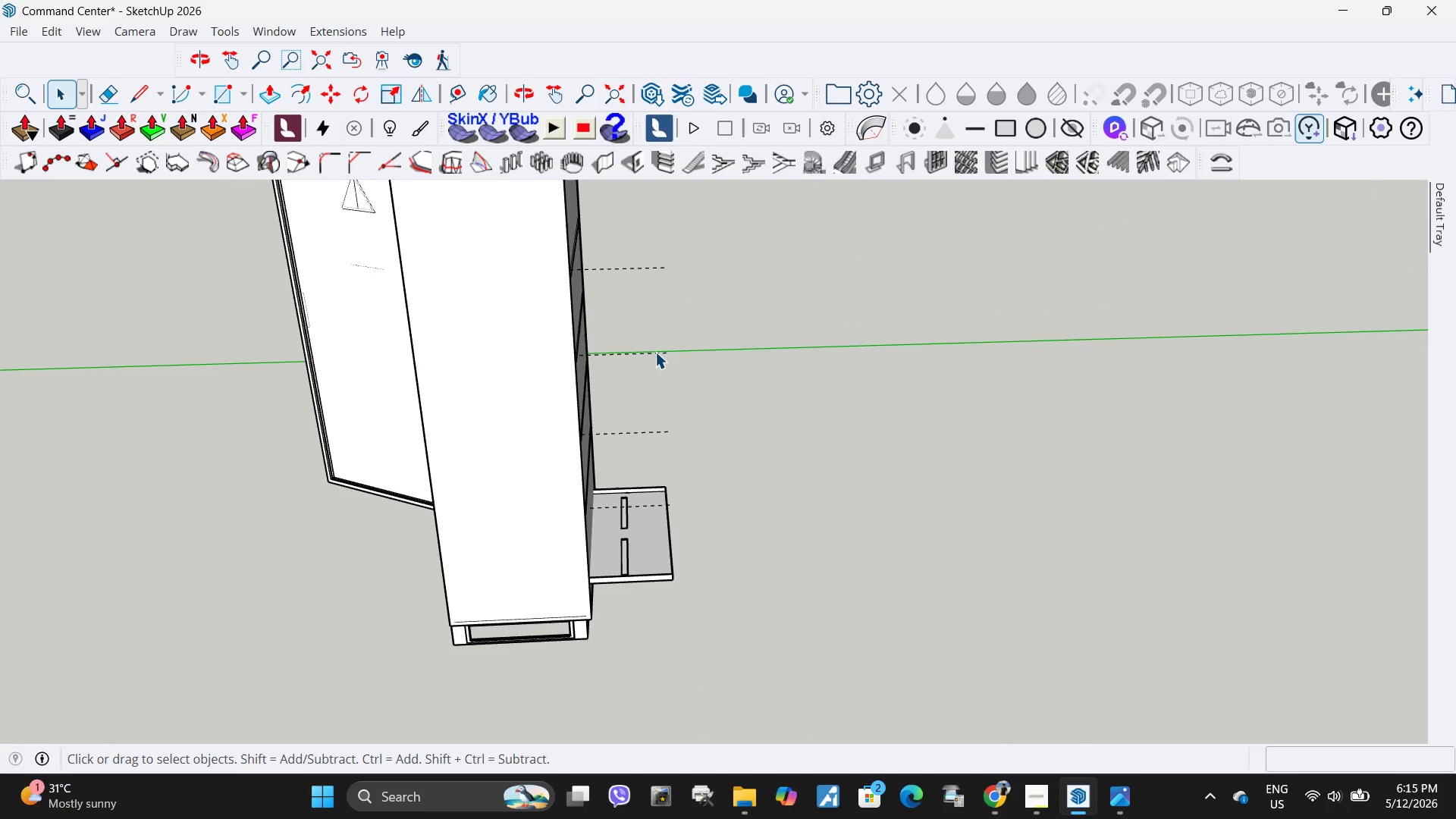 
triple_click([655, 352])
 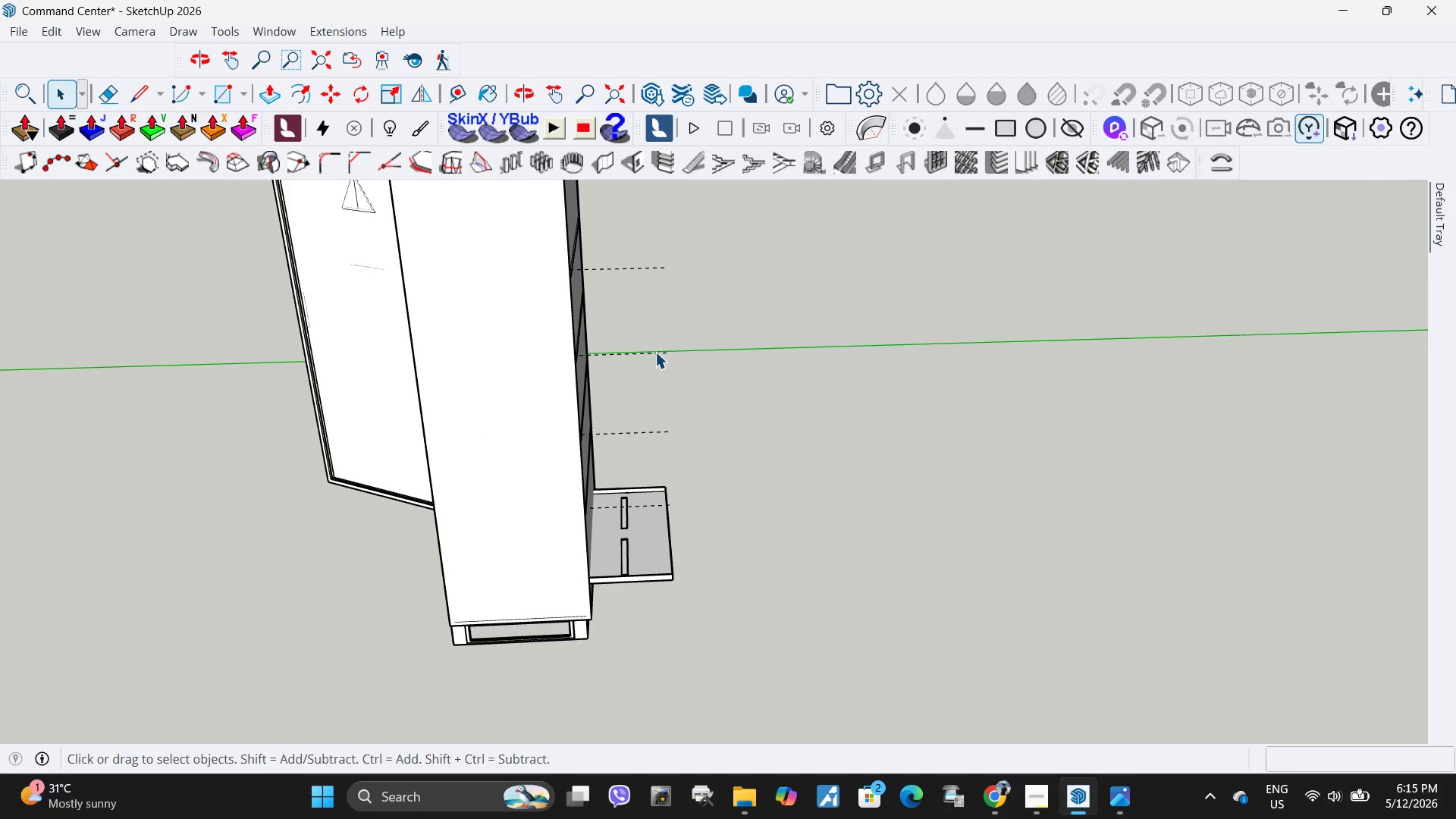 
triple_click([655, 352])
 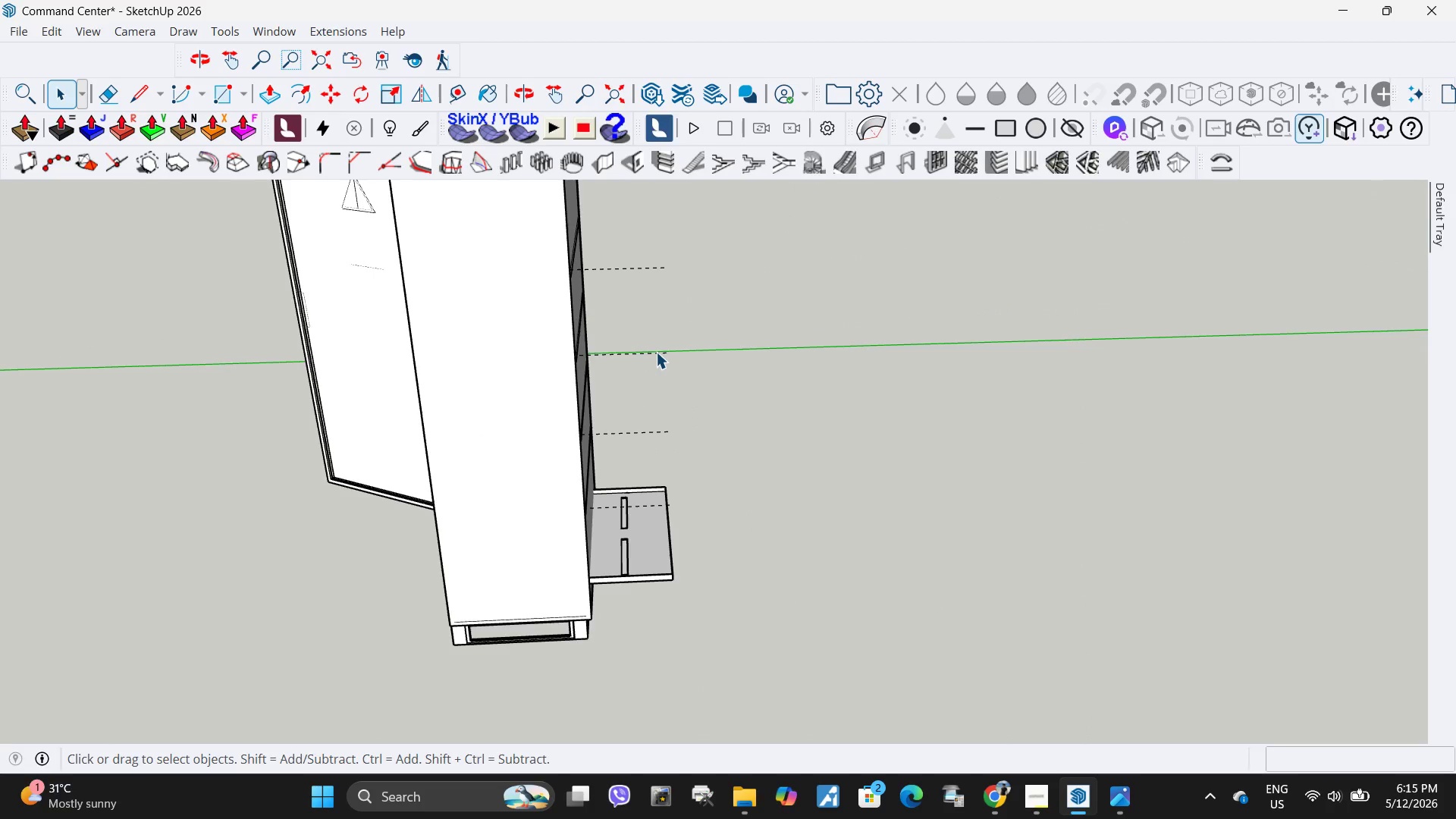 
triple_click([656, 352])
 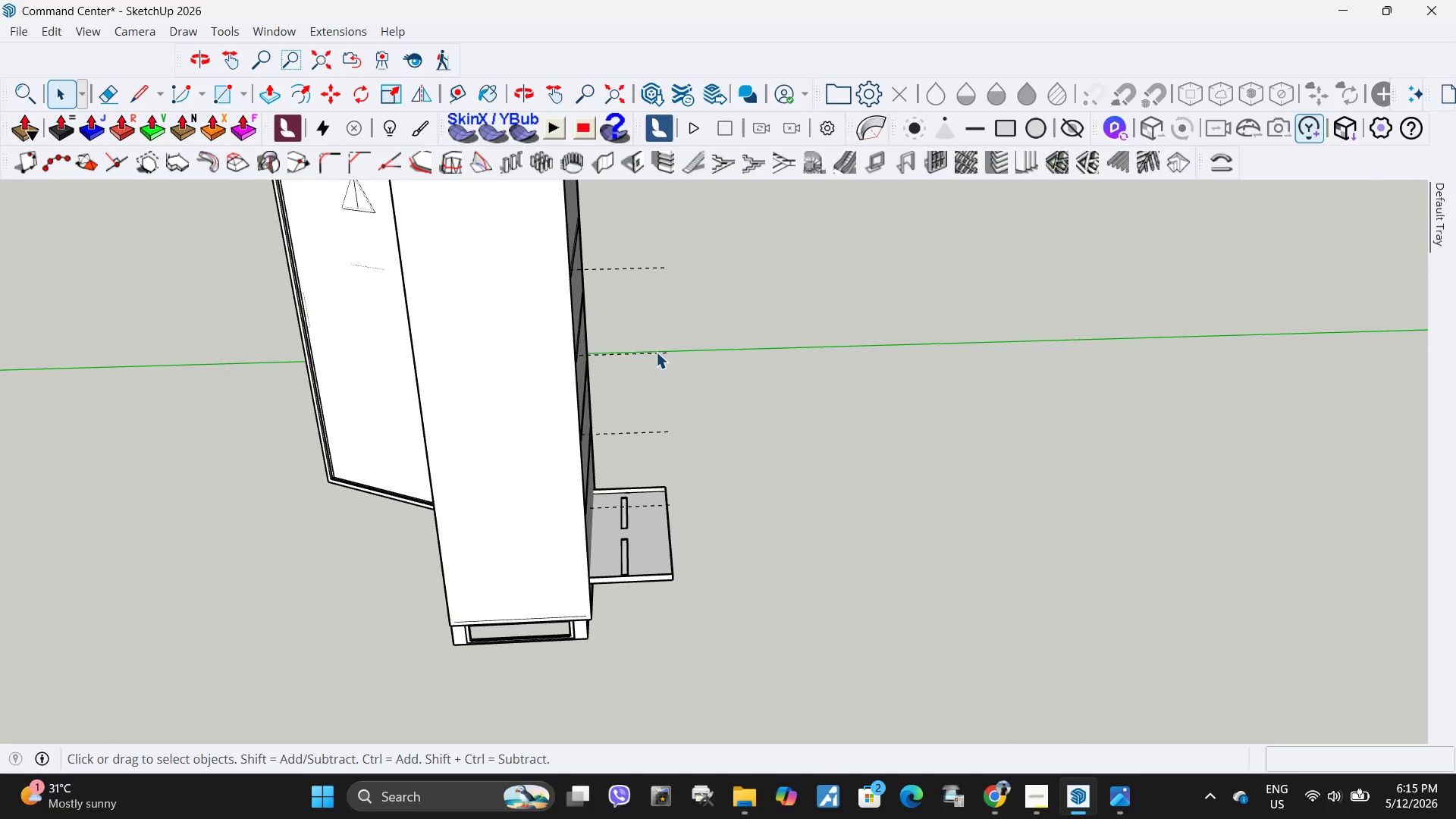 
triple_click([657, 352])
 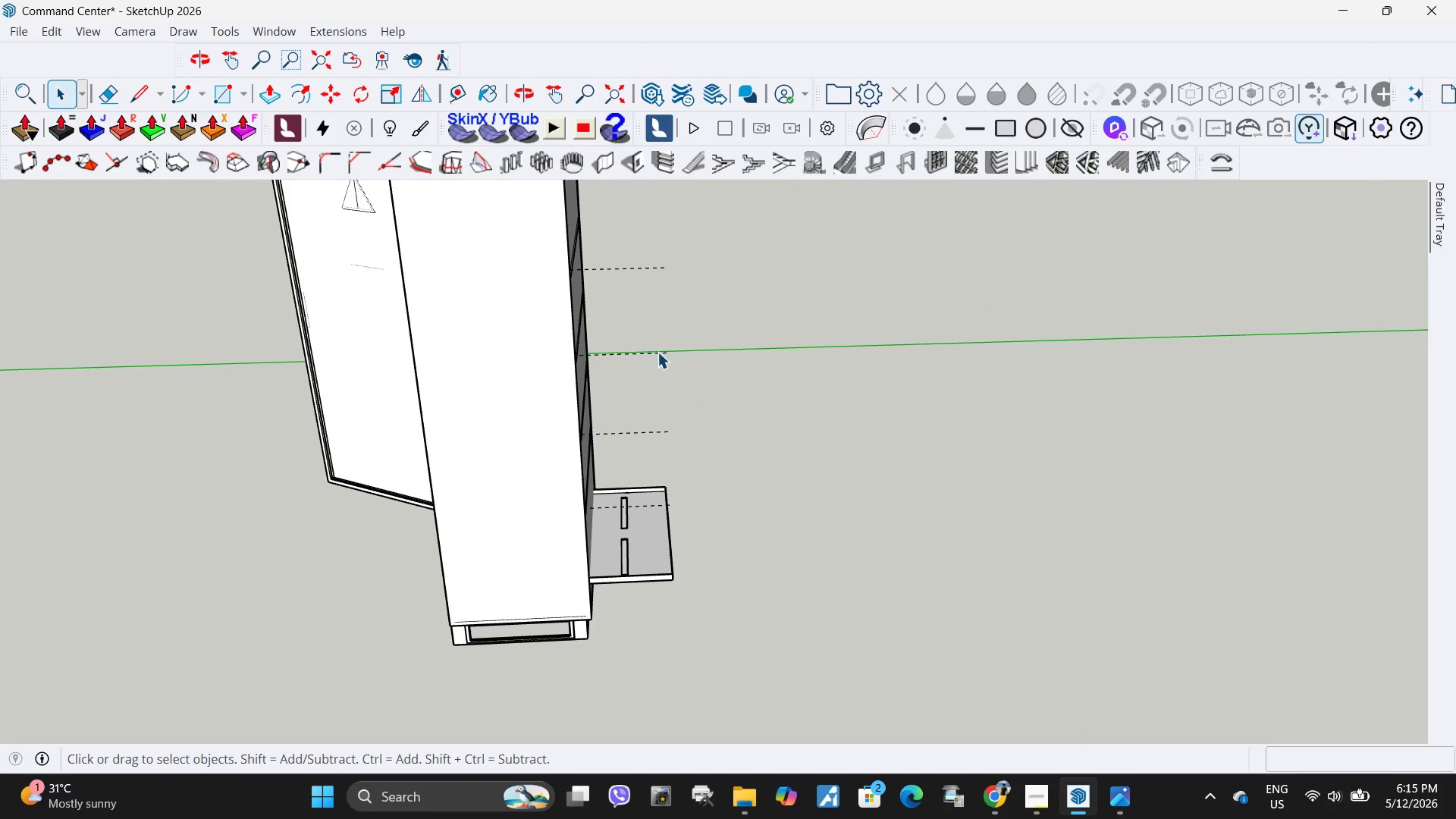 
triple_click([659, 353])
 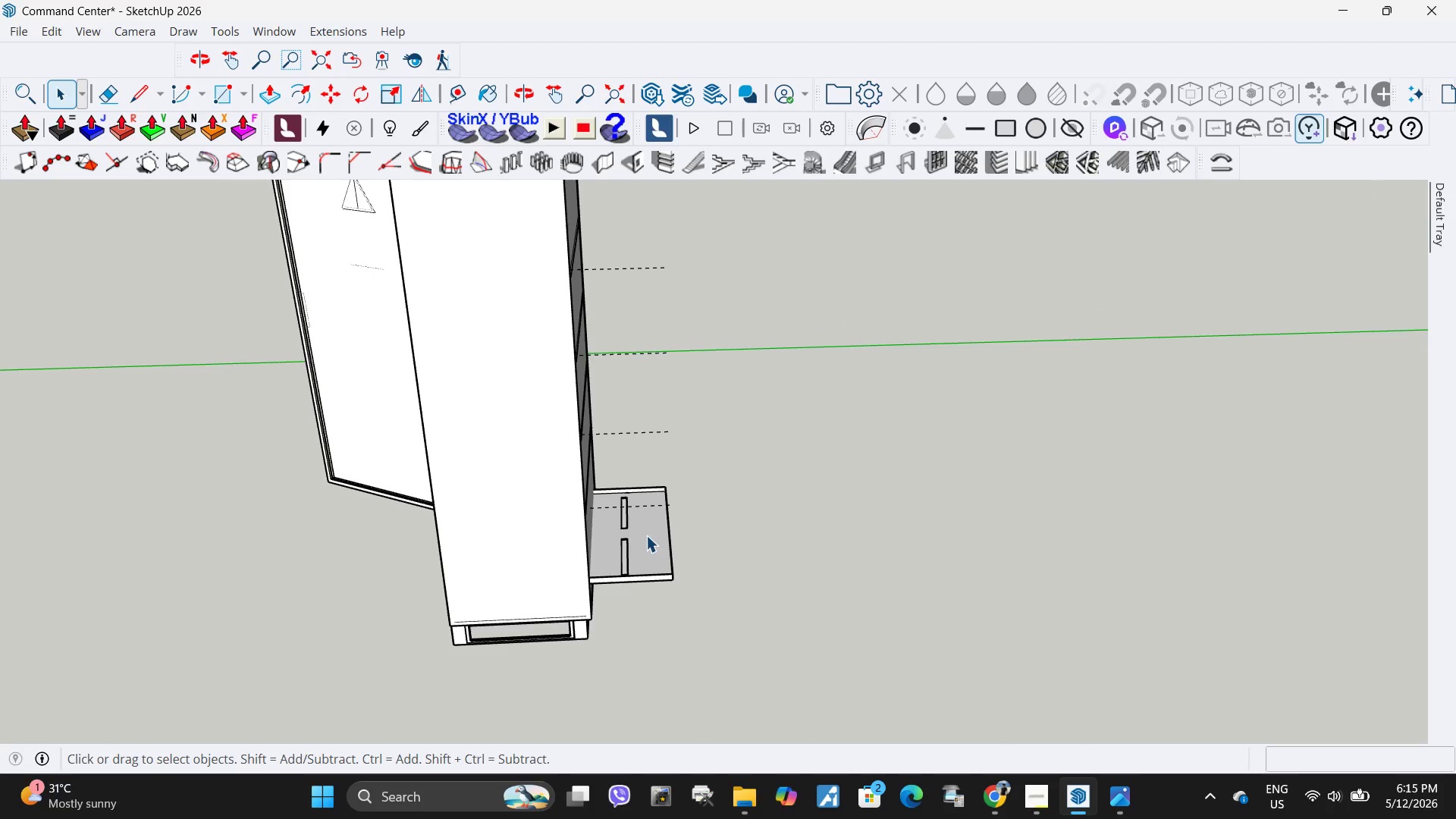 
double_click([646, 535])
 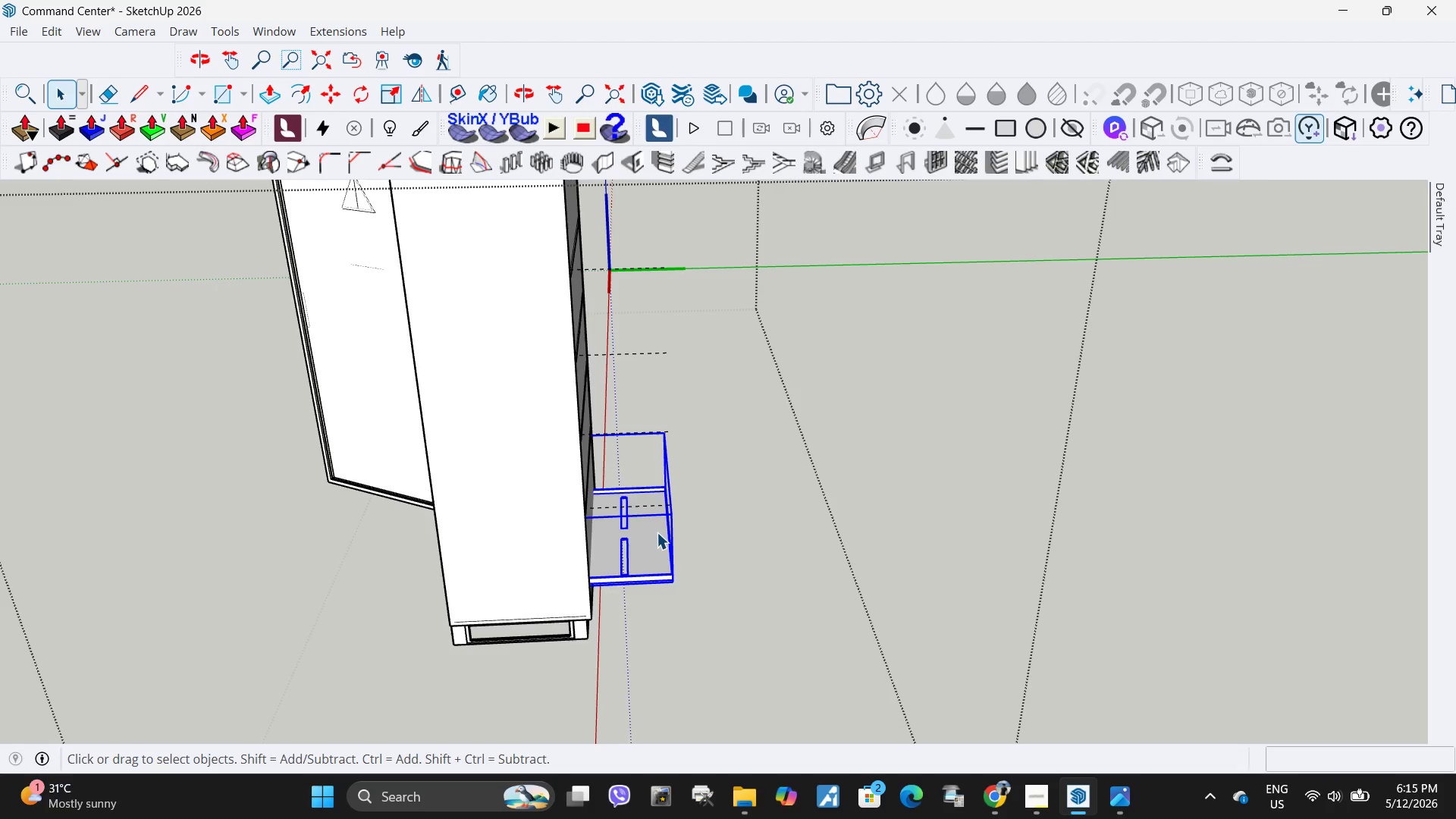 
double_click([657, 532])
 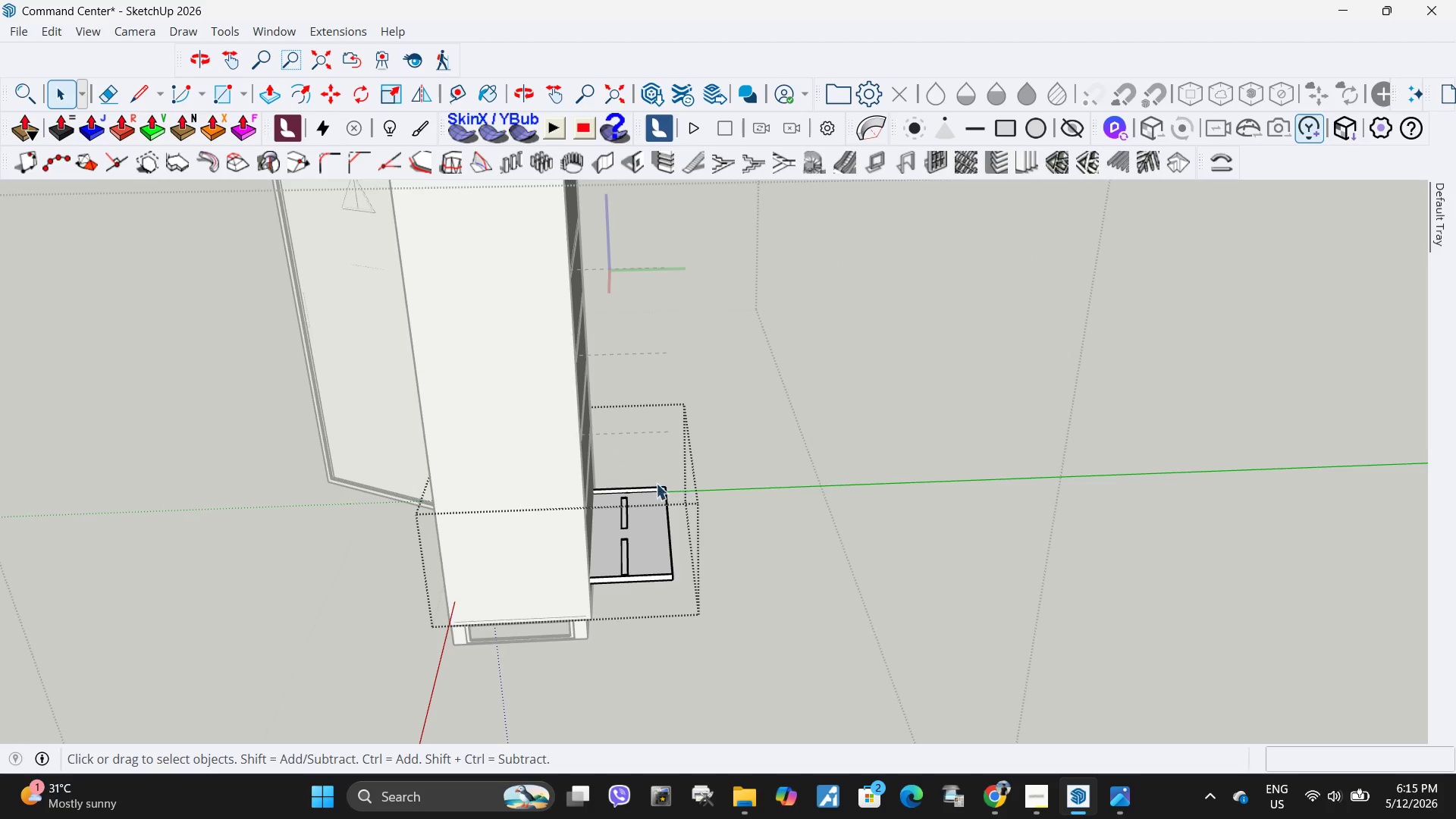 
left_click_drag(start_coordinate=[652, 455], to_coordinate=[711, 623])
 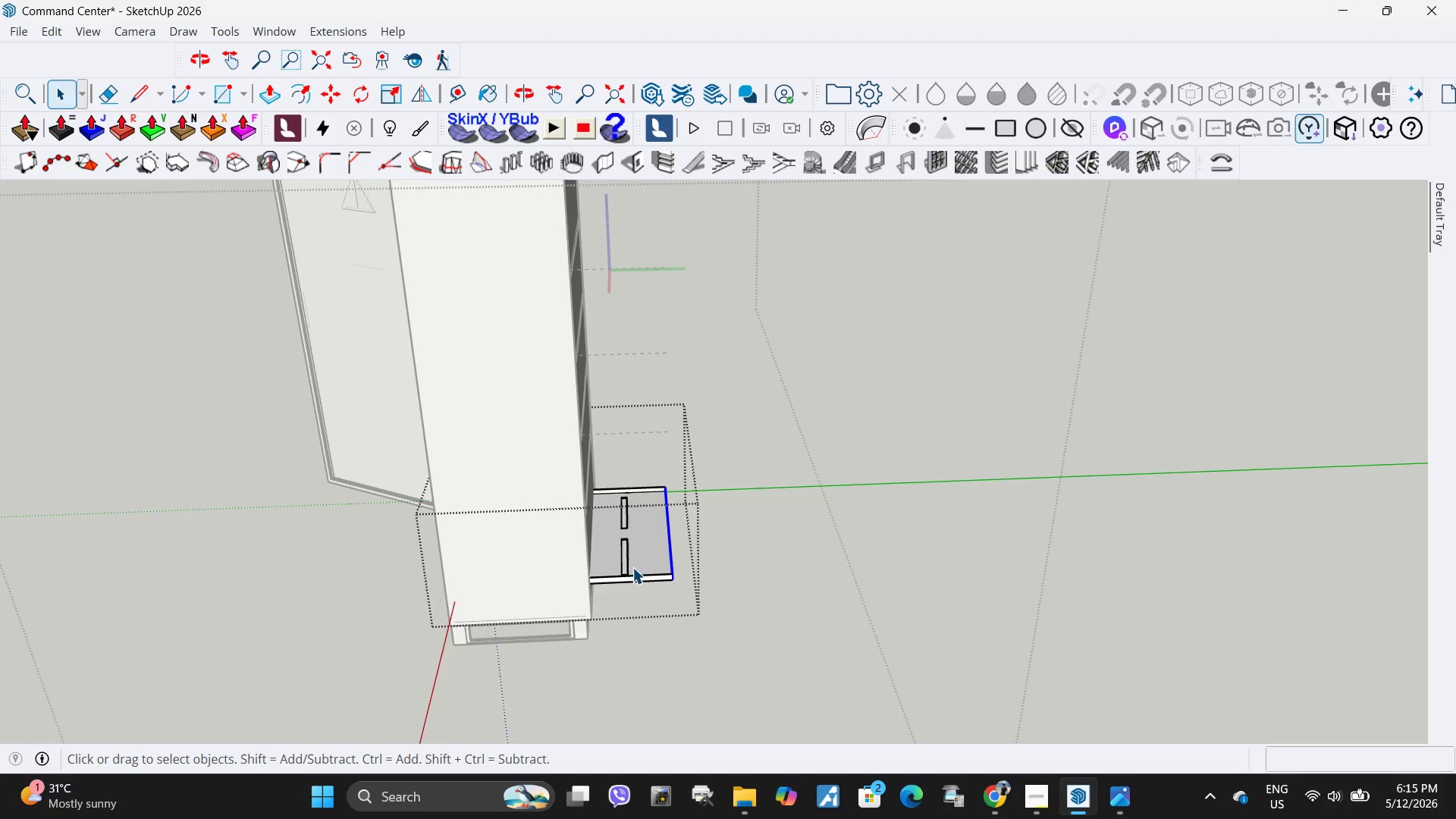 
scroll: coordinate [638, 569], scroll_direction: up, amount: 10.0
 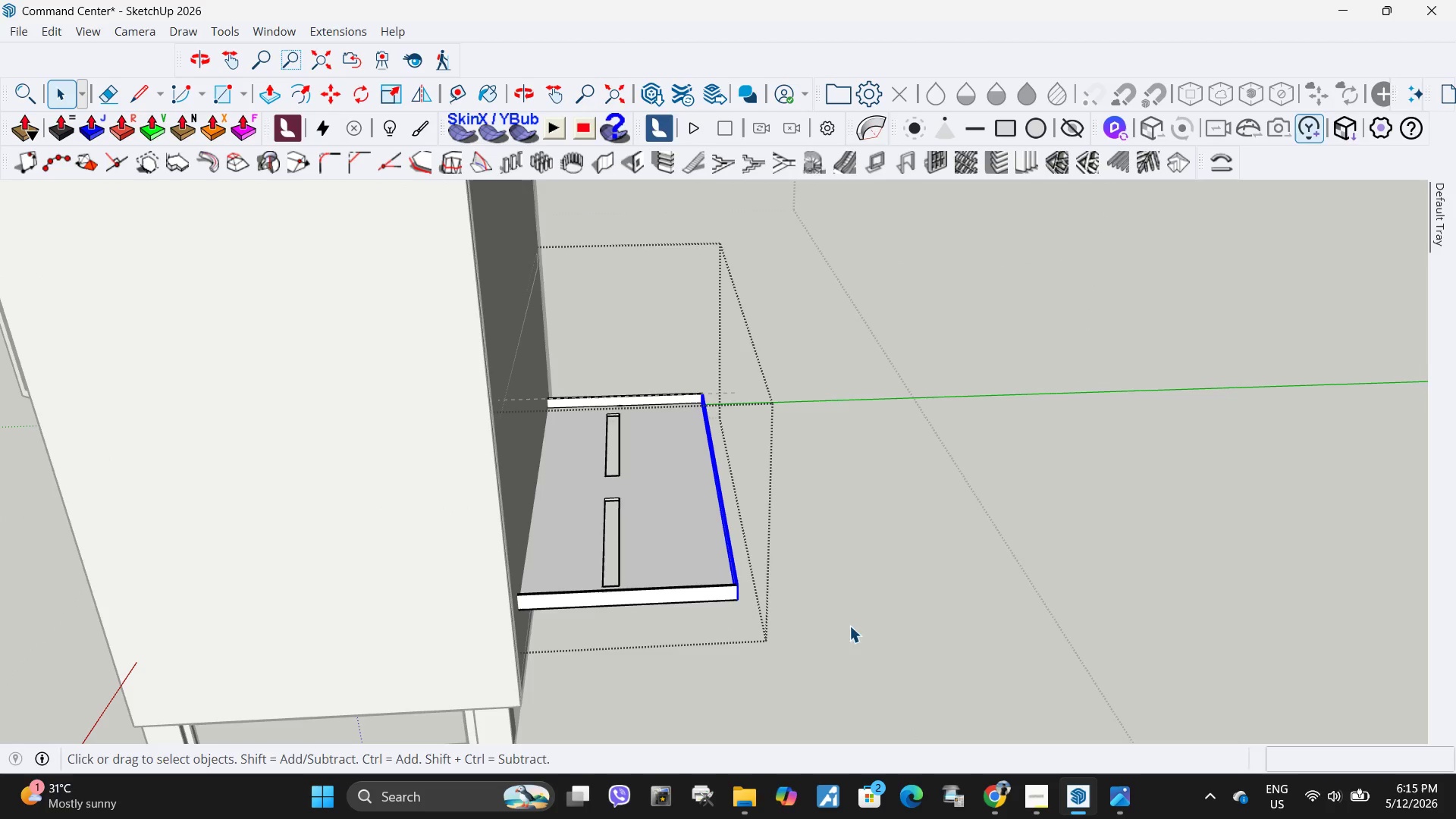 
key(M)
 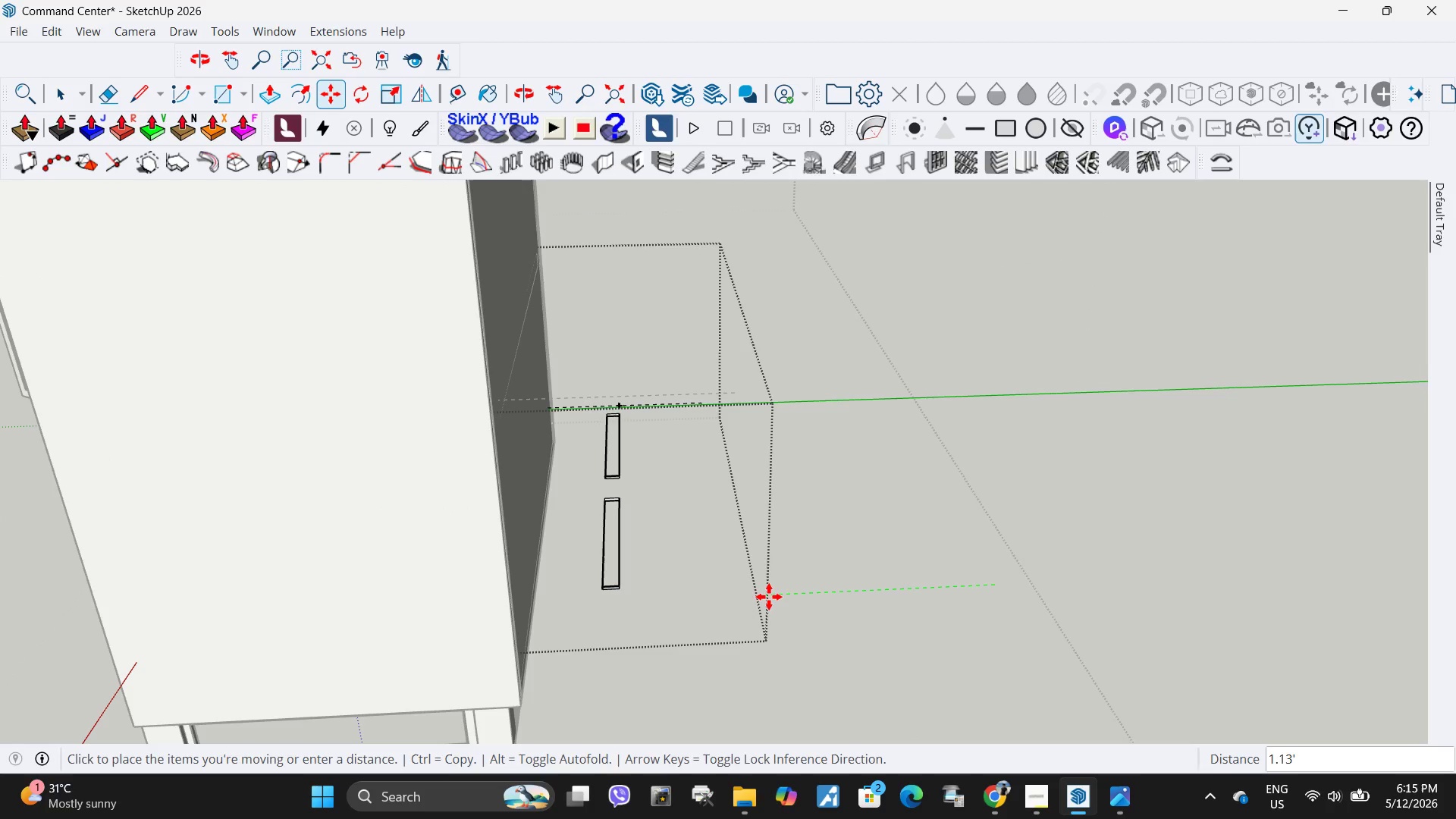 
left_click([773, 597])
 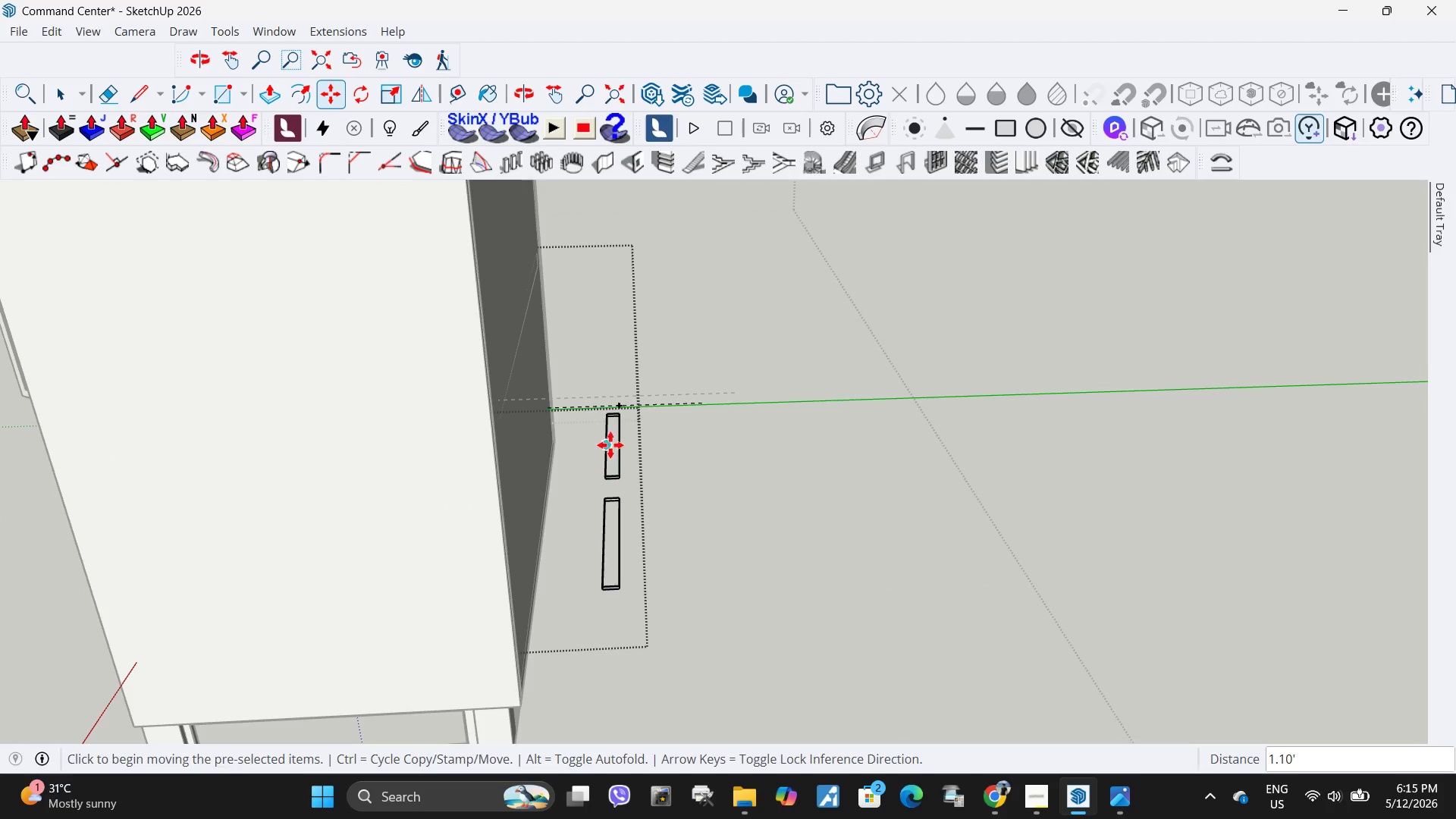 
key(Space)
 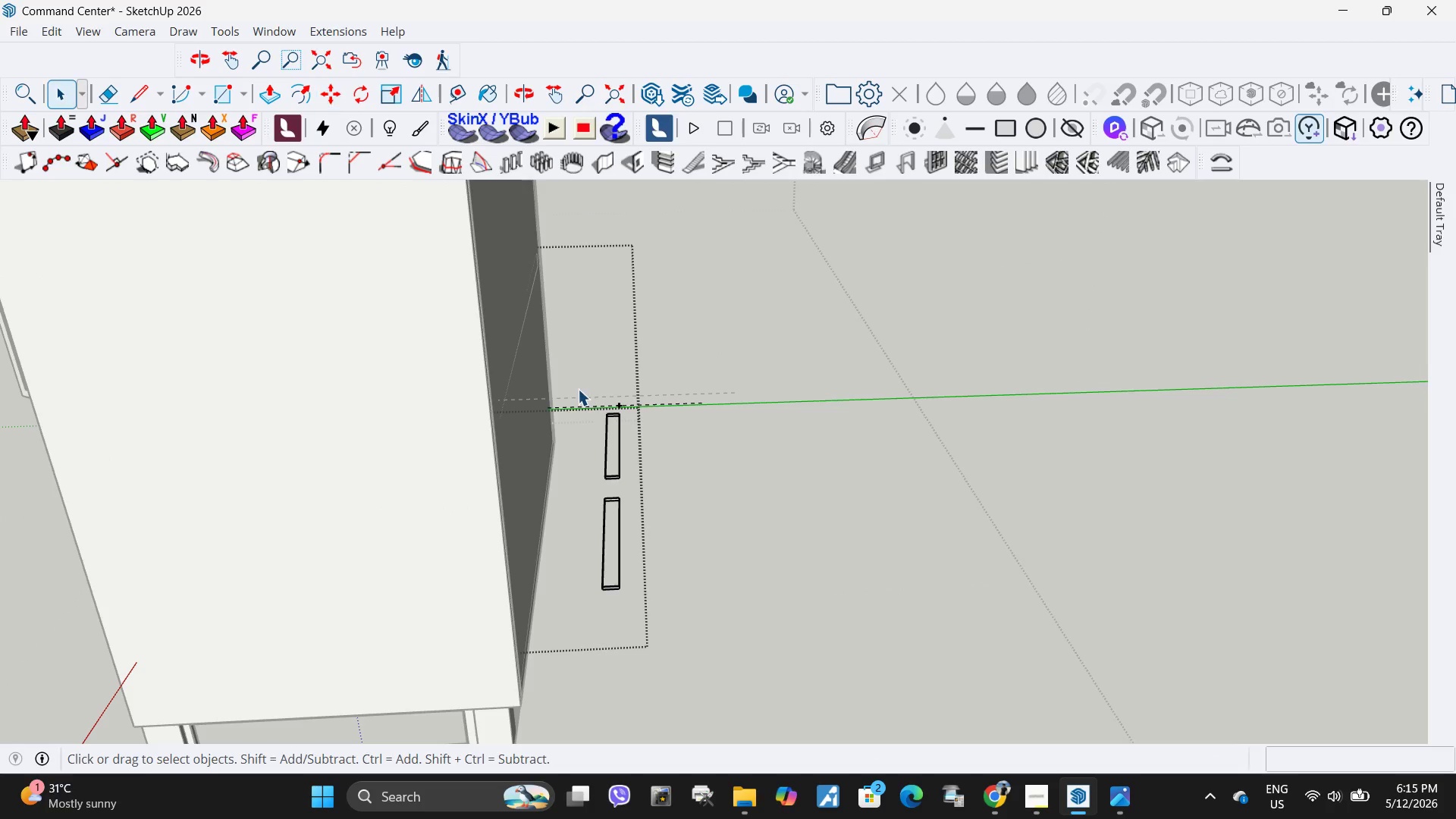 
left_click_drag(start_coordinate=[578, 389], to_coordinate=[705, 702])
 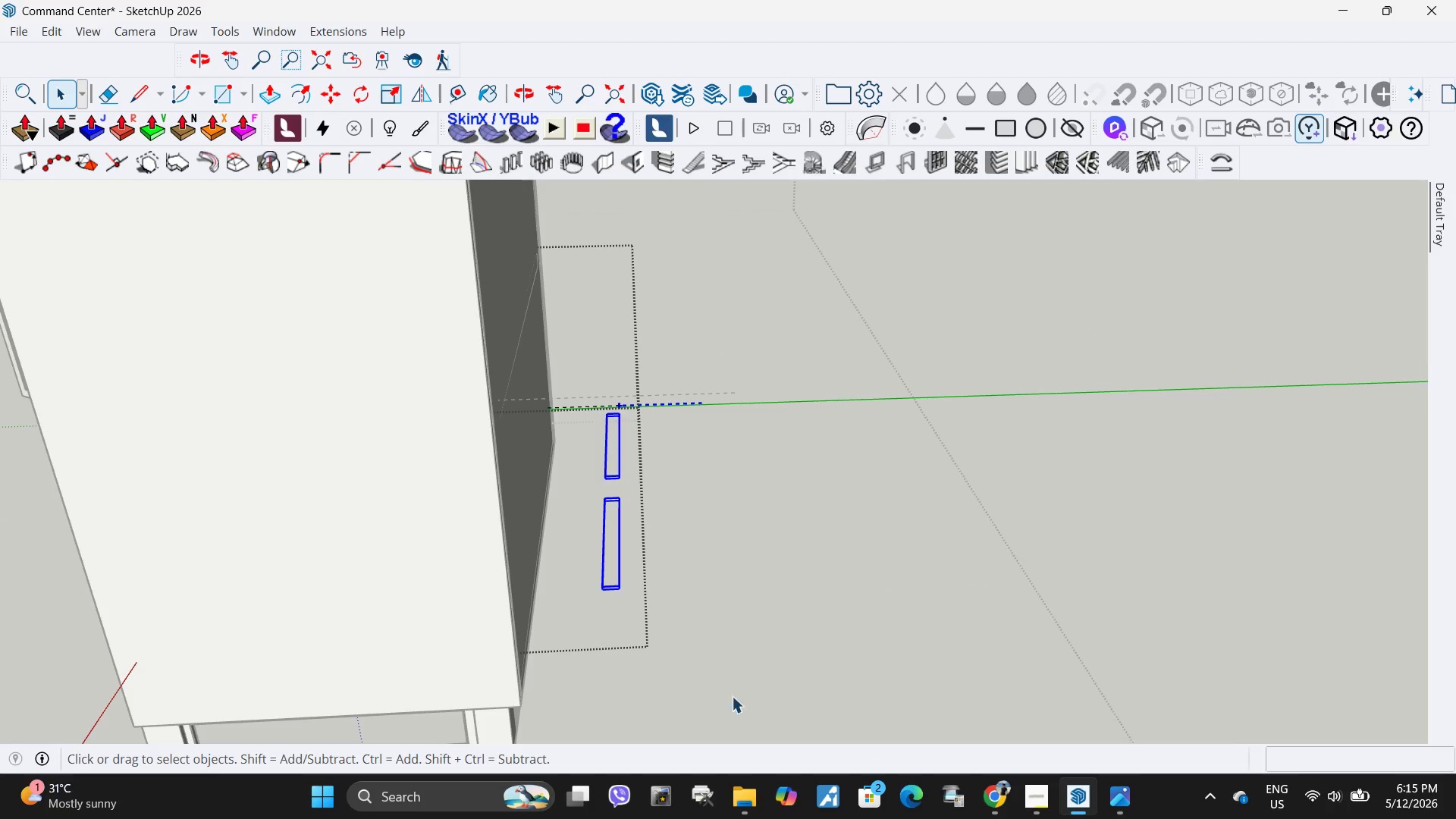 
key(Delete)
 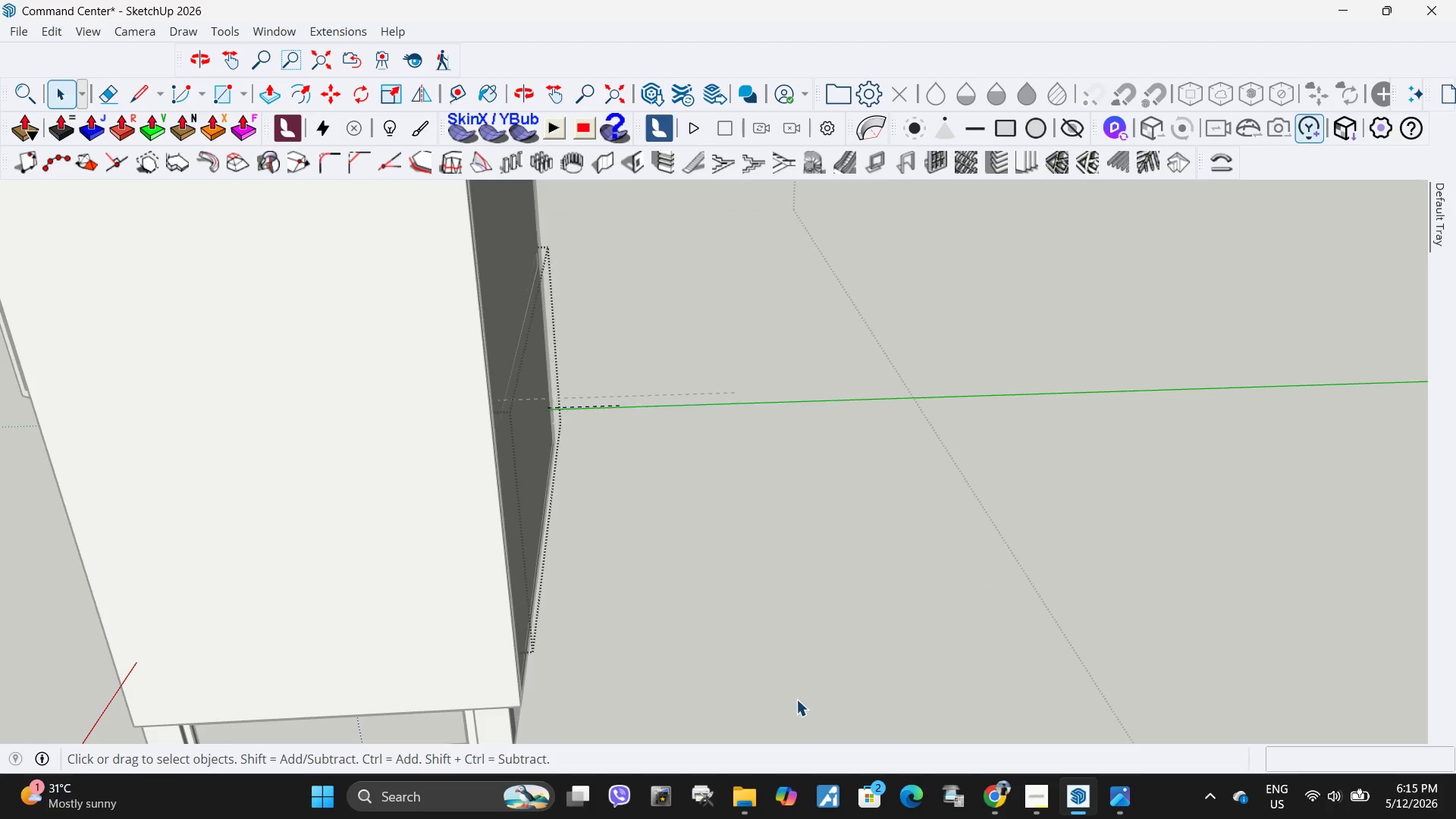 
left_click_drag(start_coordinate=[700, 525], to_coordinate=[642, 401])
 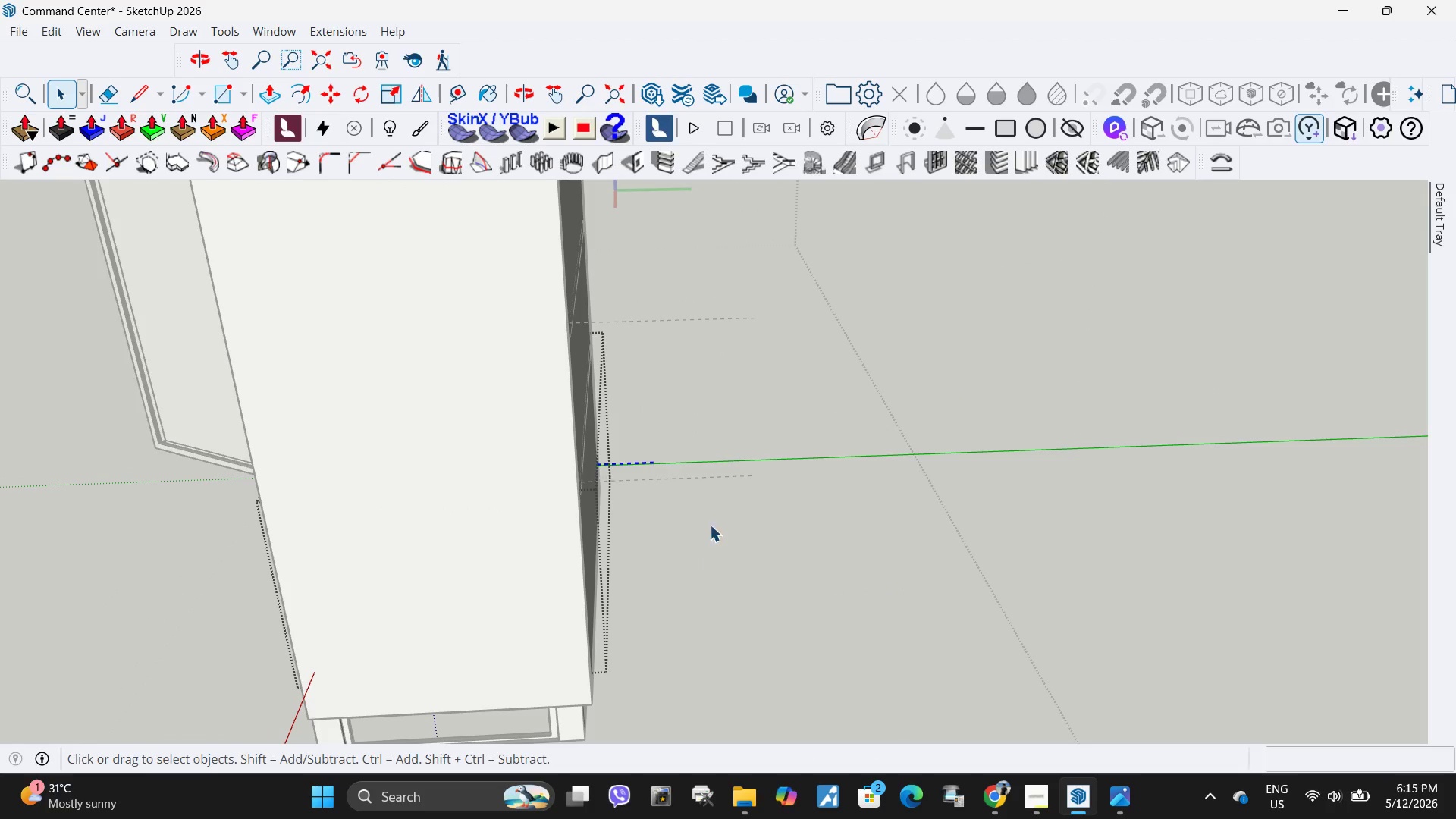 
scroll: coordinate [796, 699], scroll_direction: down, amount: 6.0
 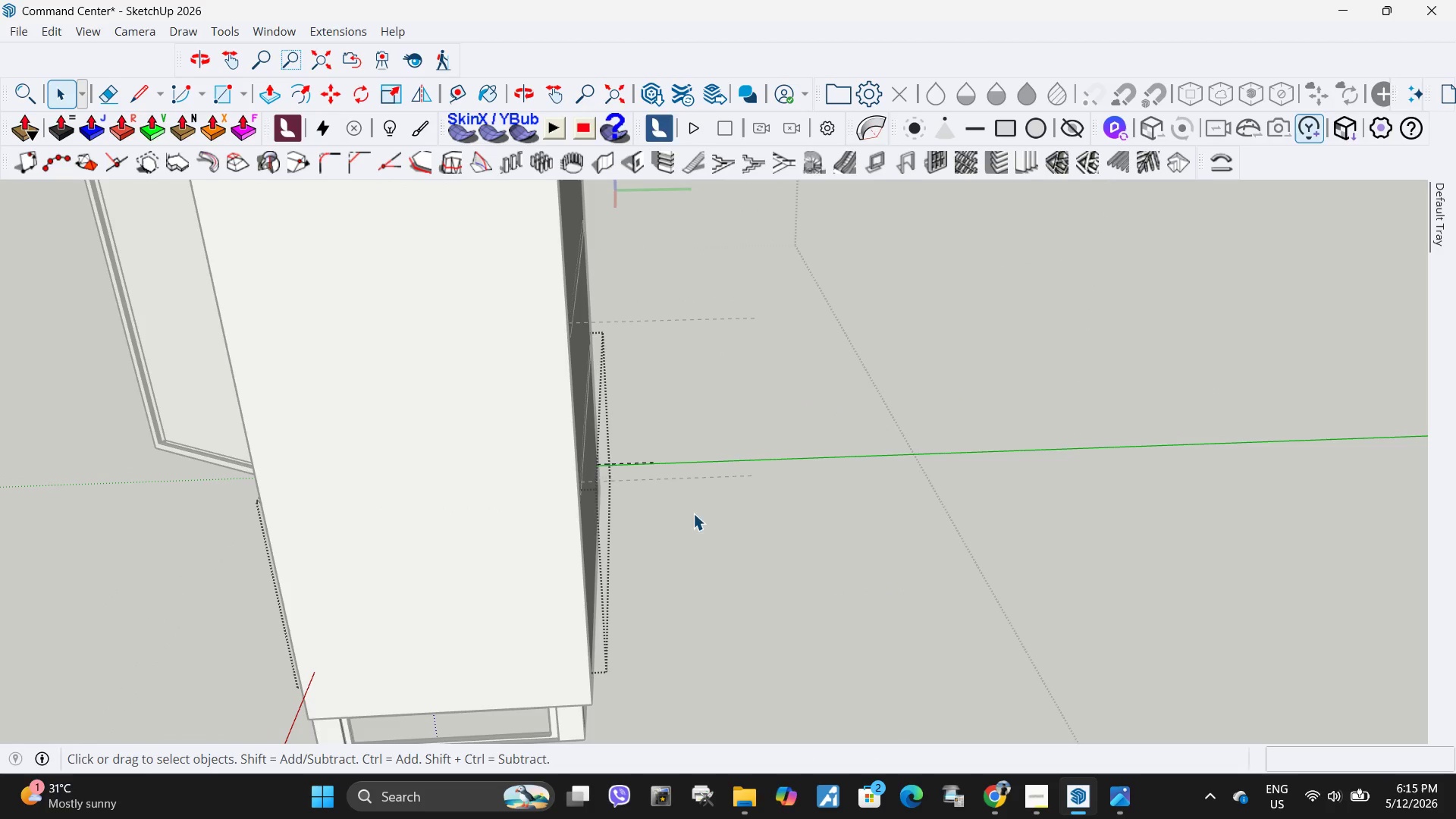 
key(Delete)
 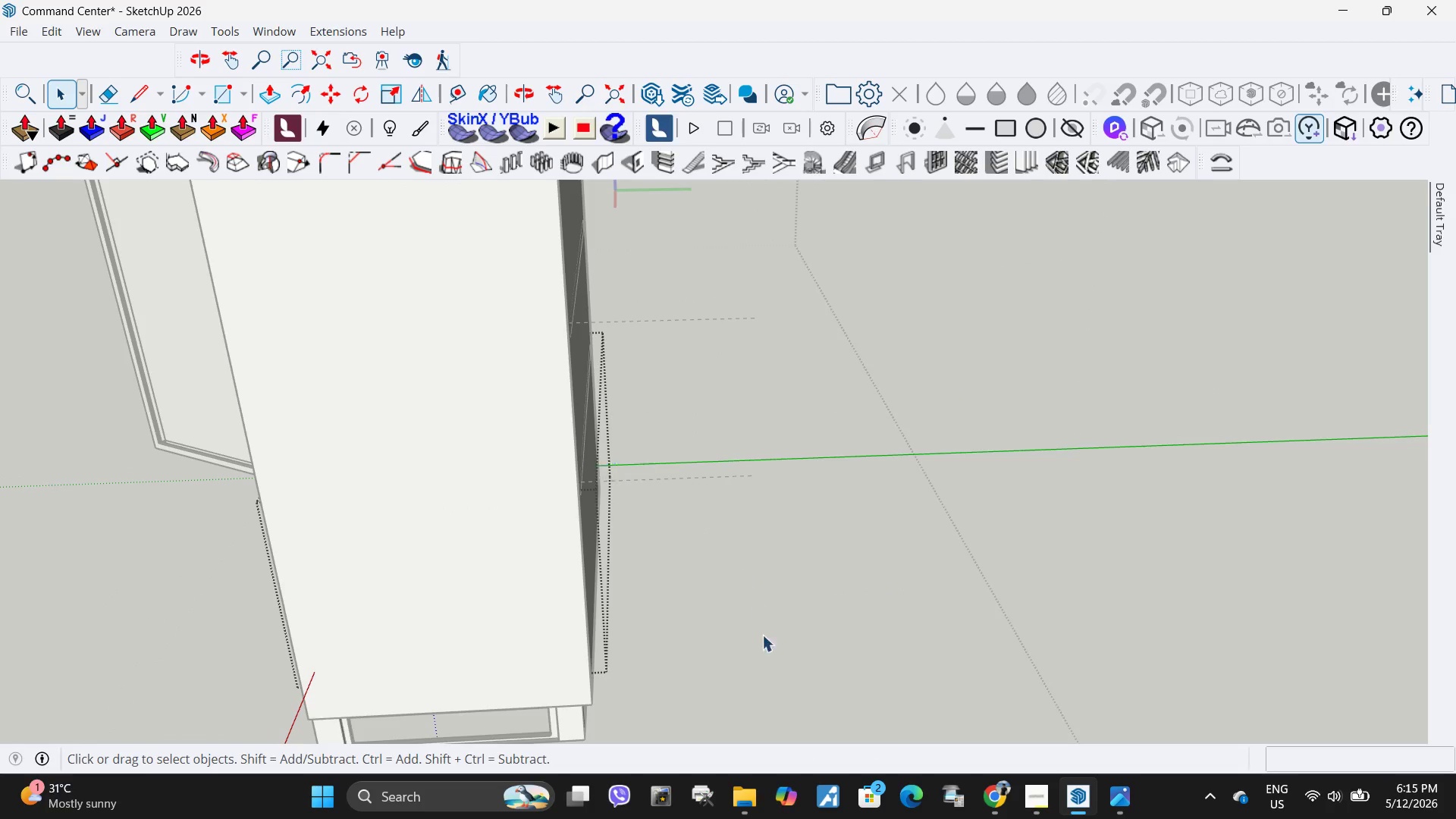 
scroll: coordinate [761, 645], scroll_direction: down, amount: 4.0
 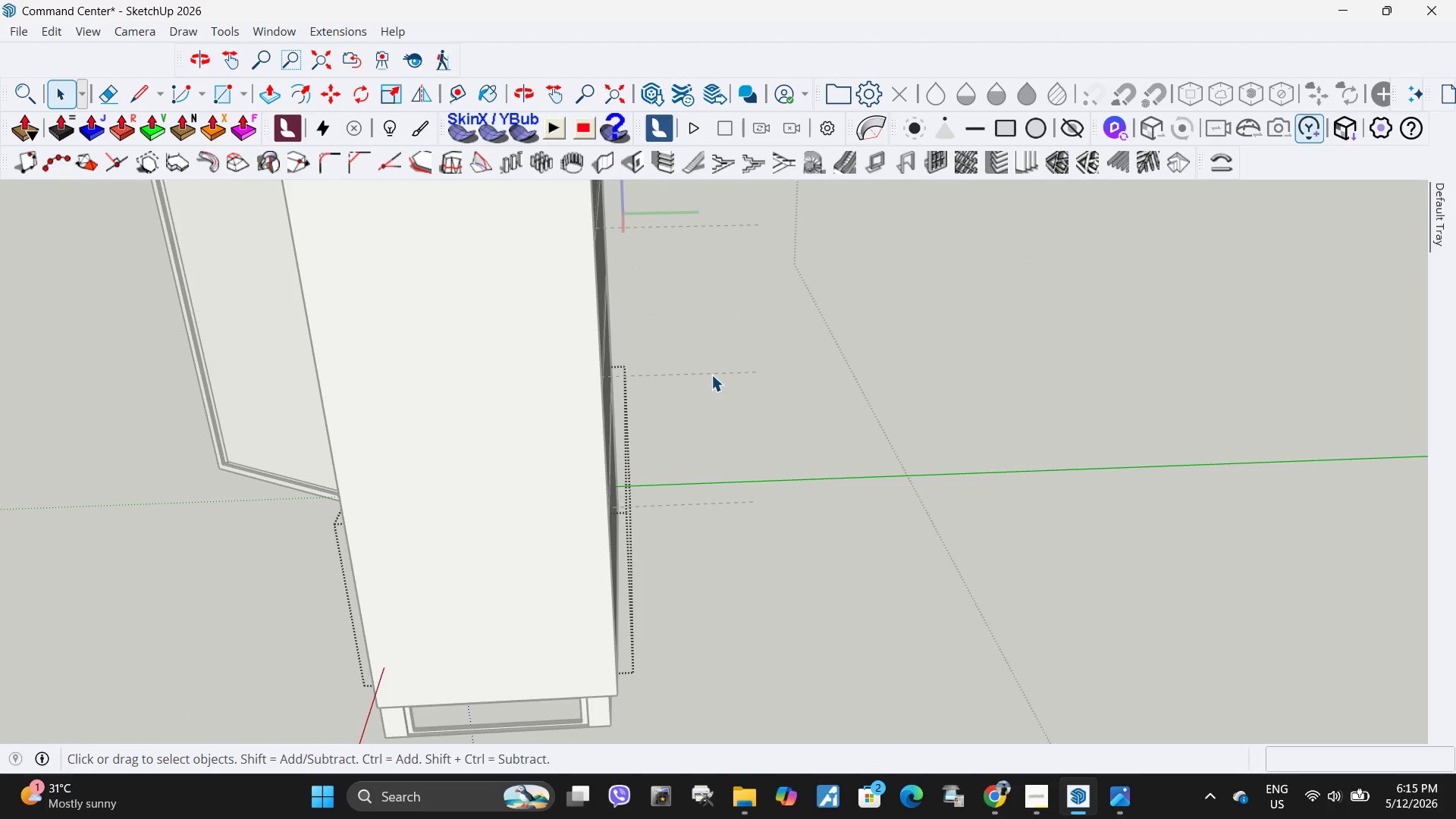 
double_click([711, 375])
 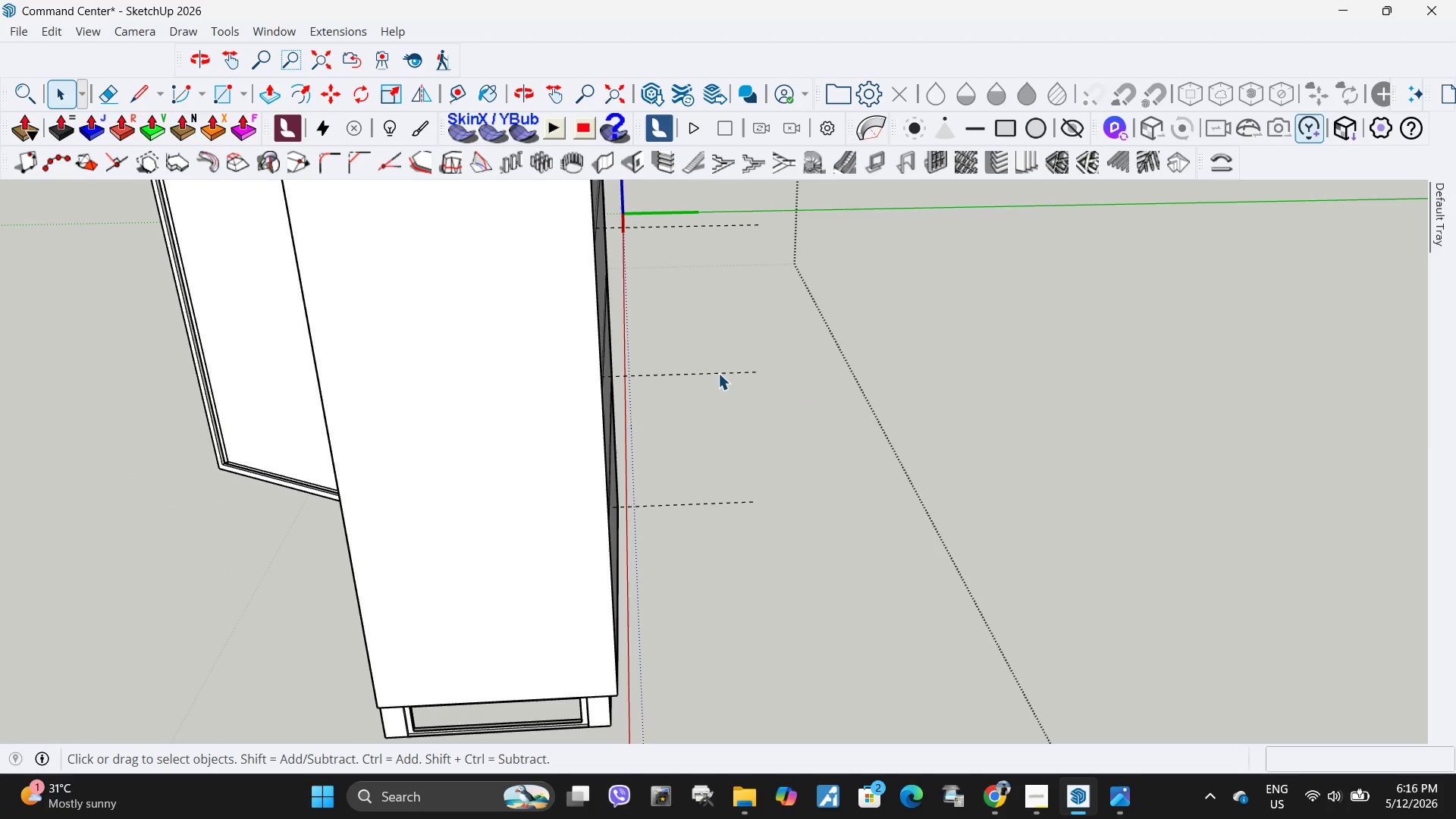 
double_click([718, 373])
 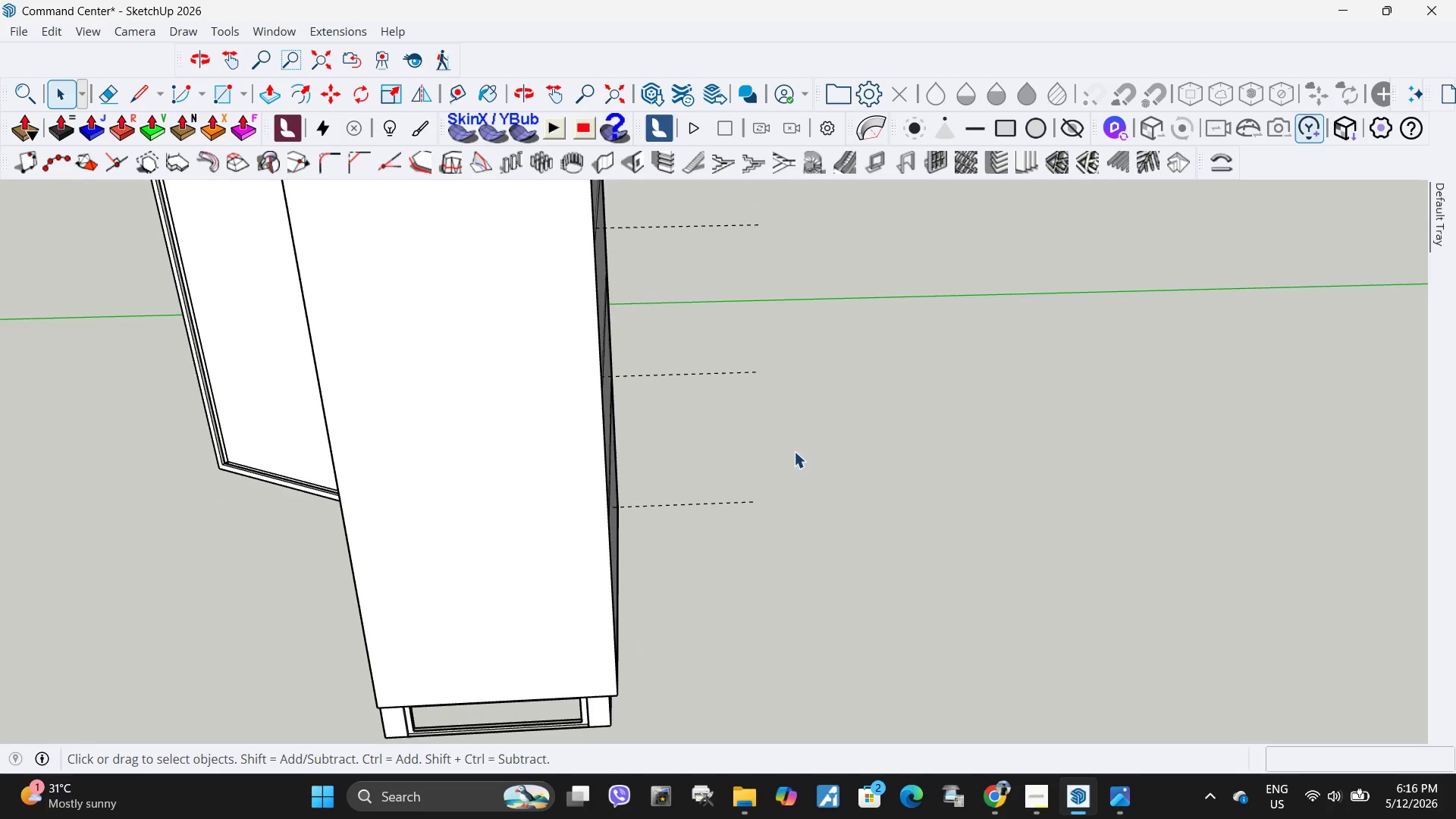 
left_click_drag(start_coordinate=[786, 435], to_coordinate=[709, 300])
 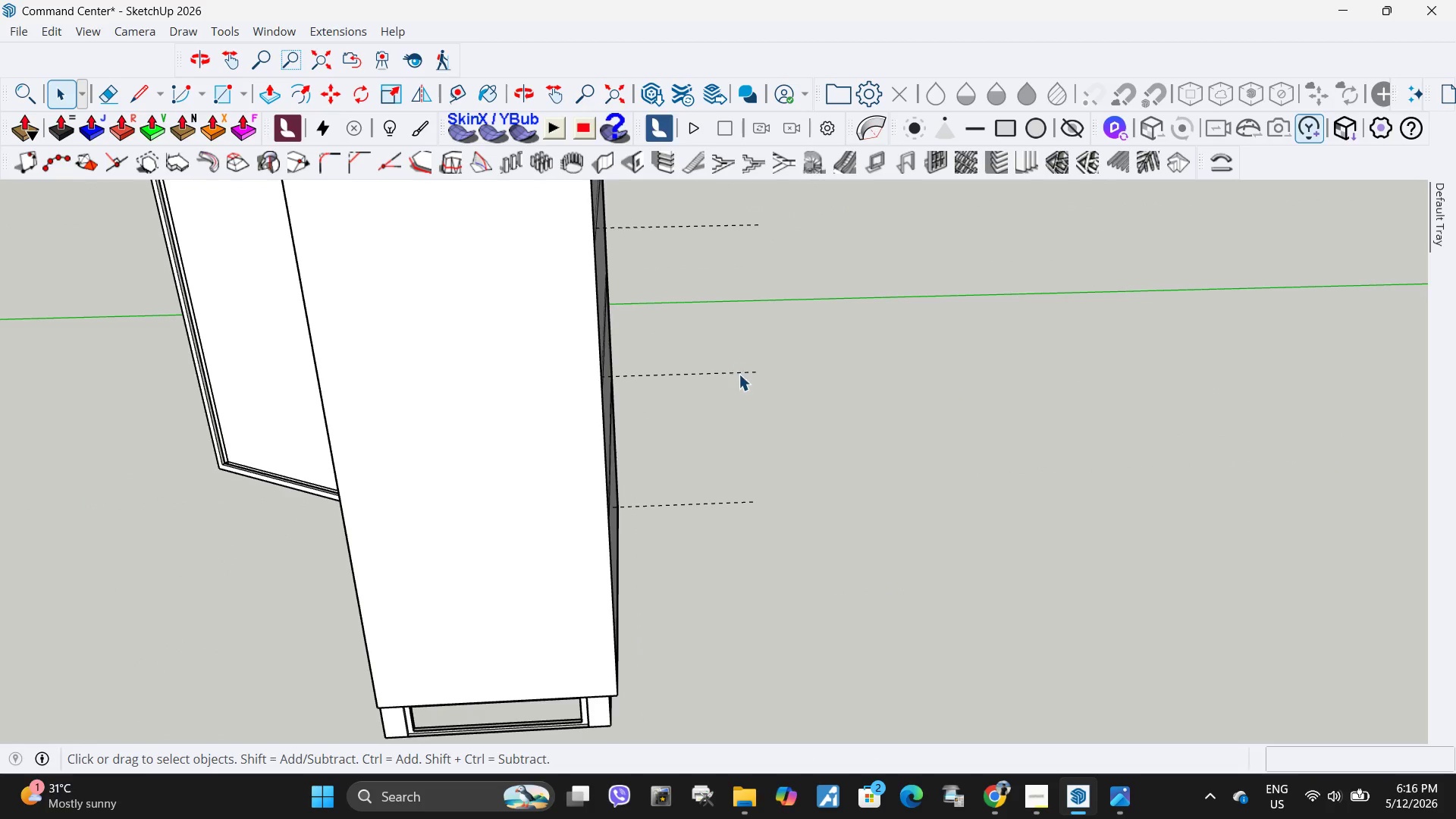 
key(Delete)
 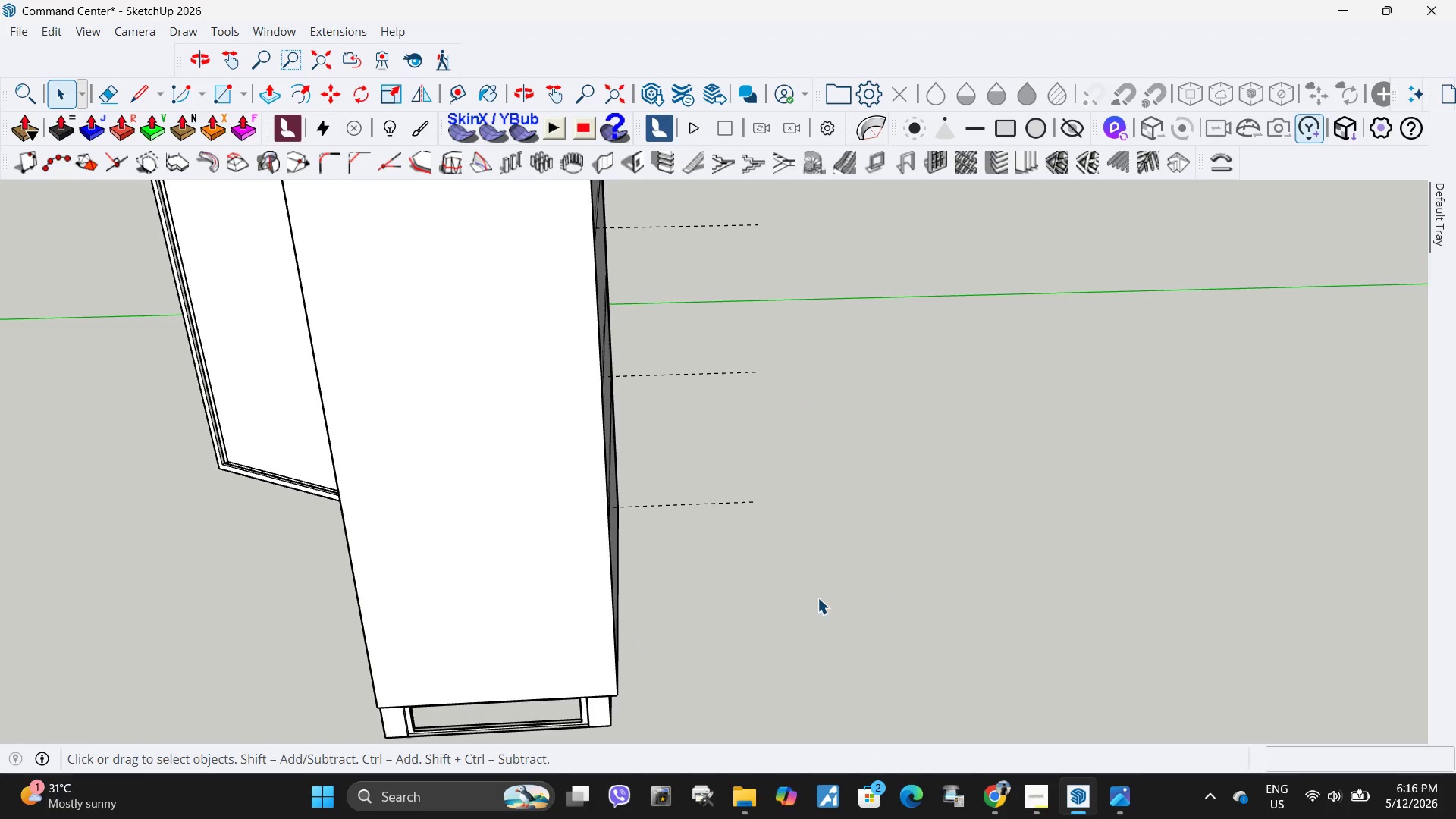 
left_click_drag(start_coordinate=[811, 596], to_coordinate=[731, 450])
 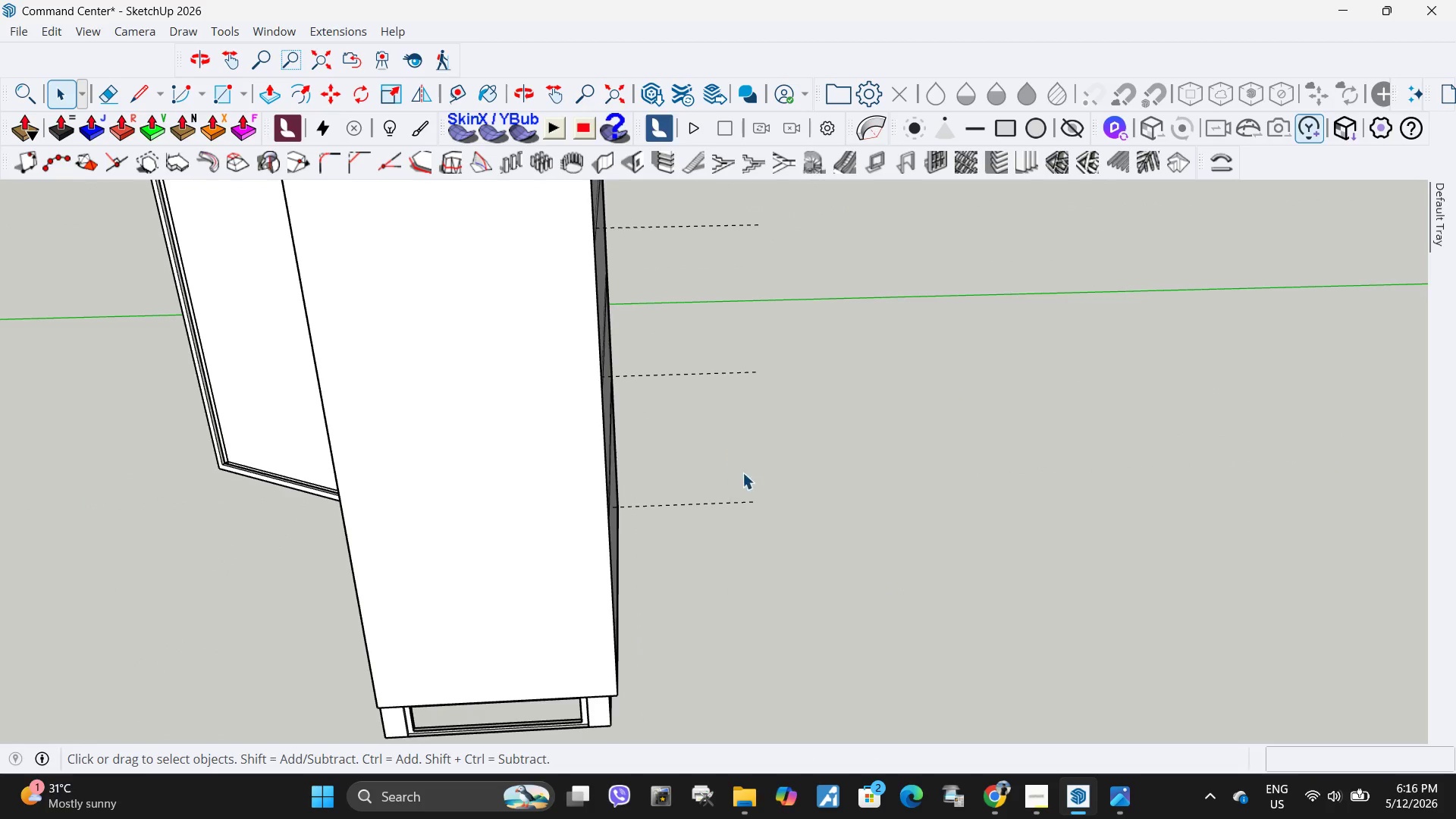 
key(Delete)
 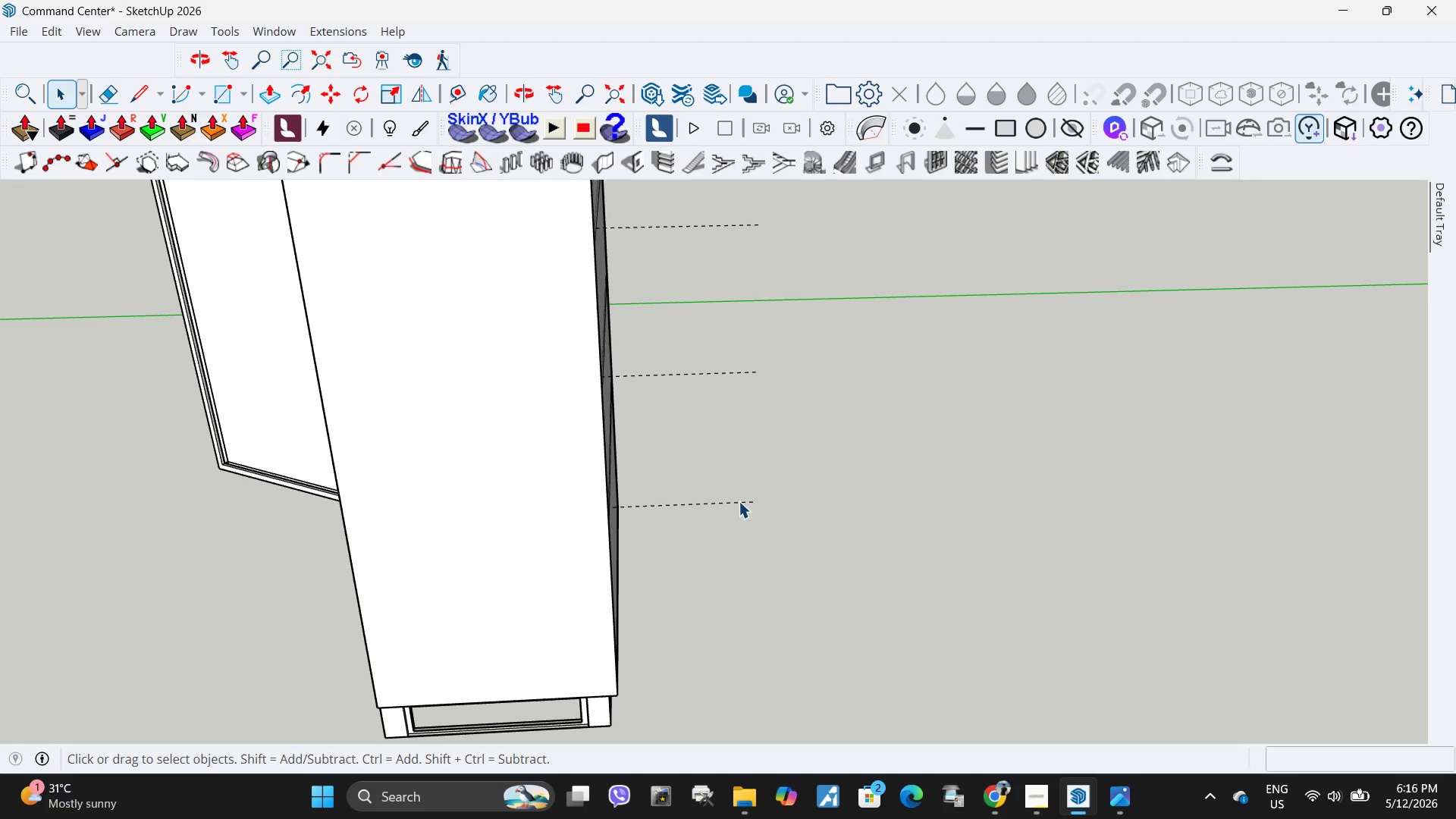 
double_click([739, 501])
 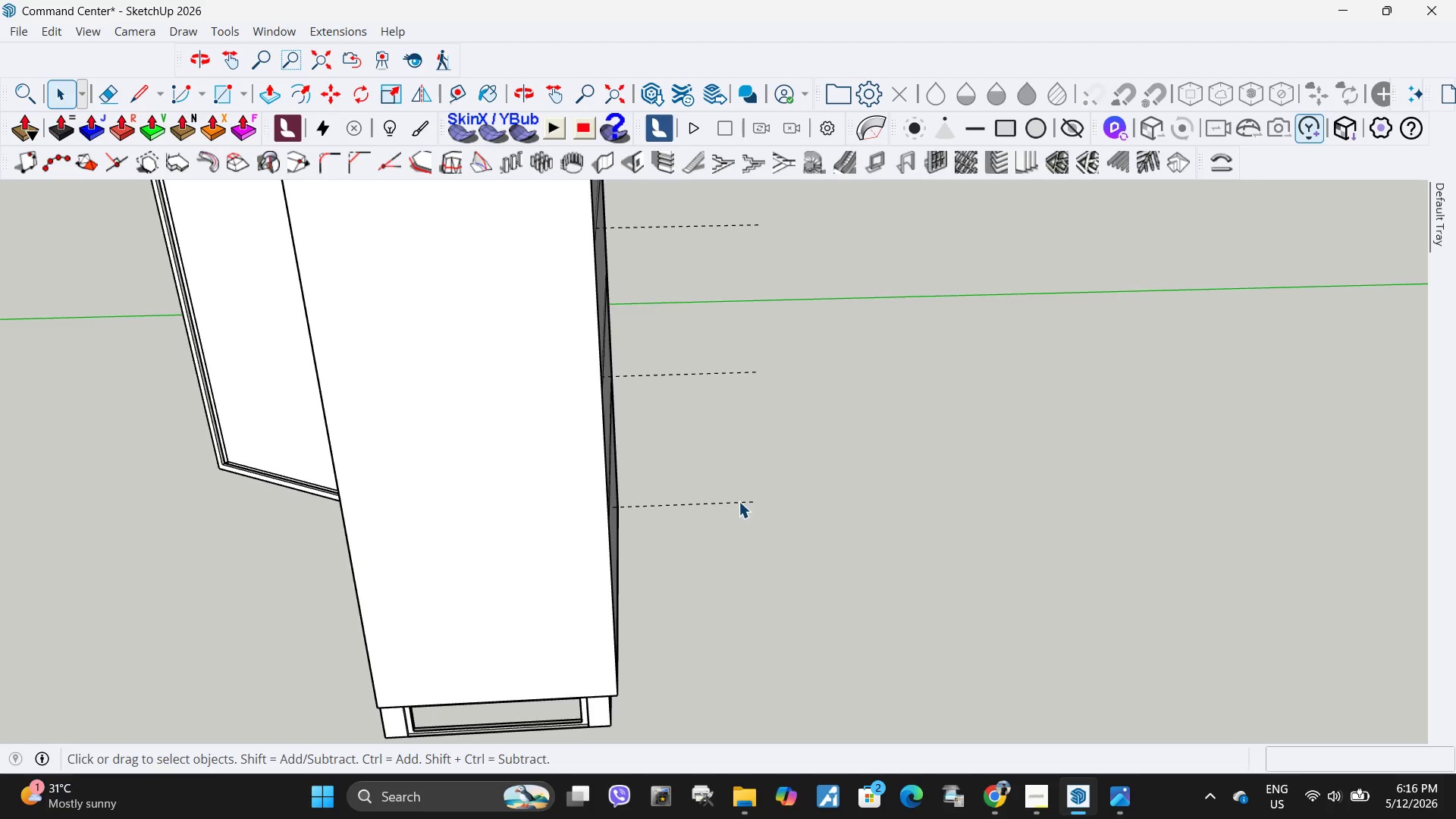 
triple_click([739, 501])
 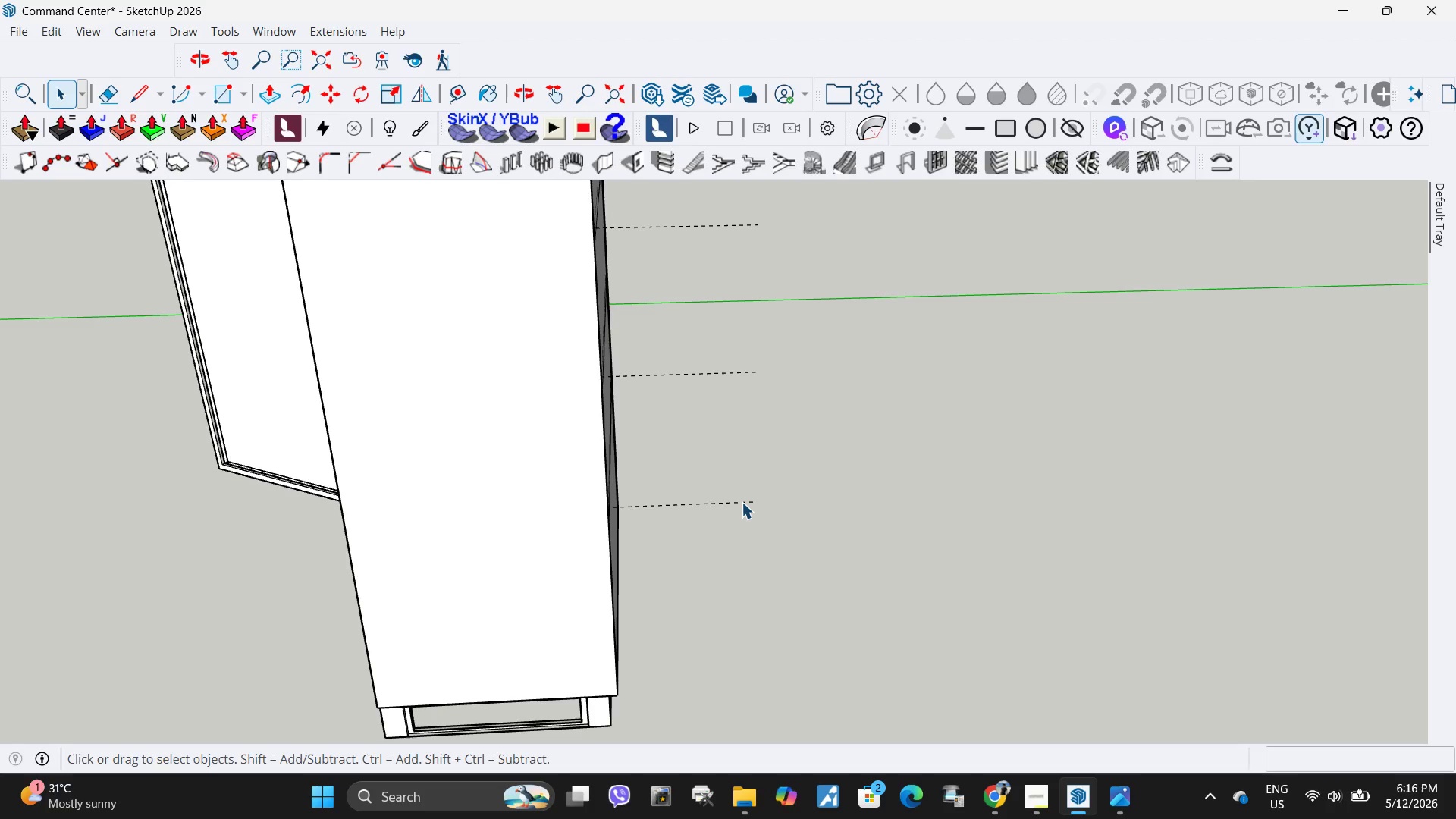 
triple_click([742, 502])
 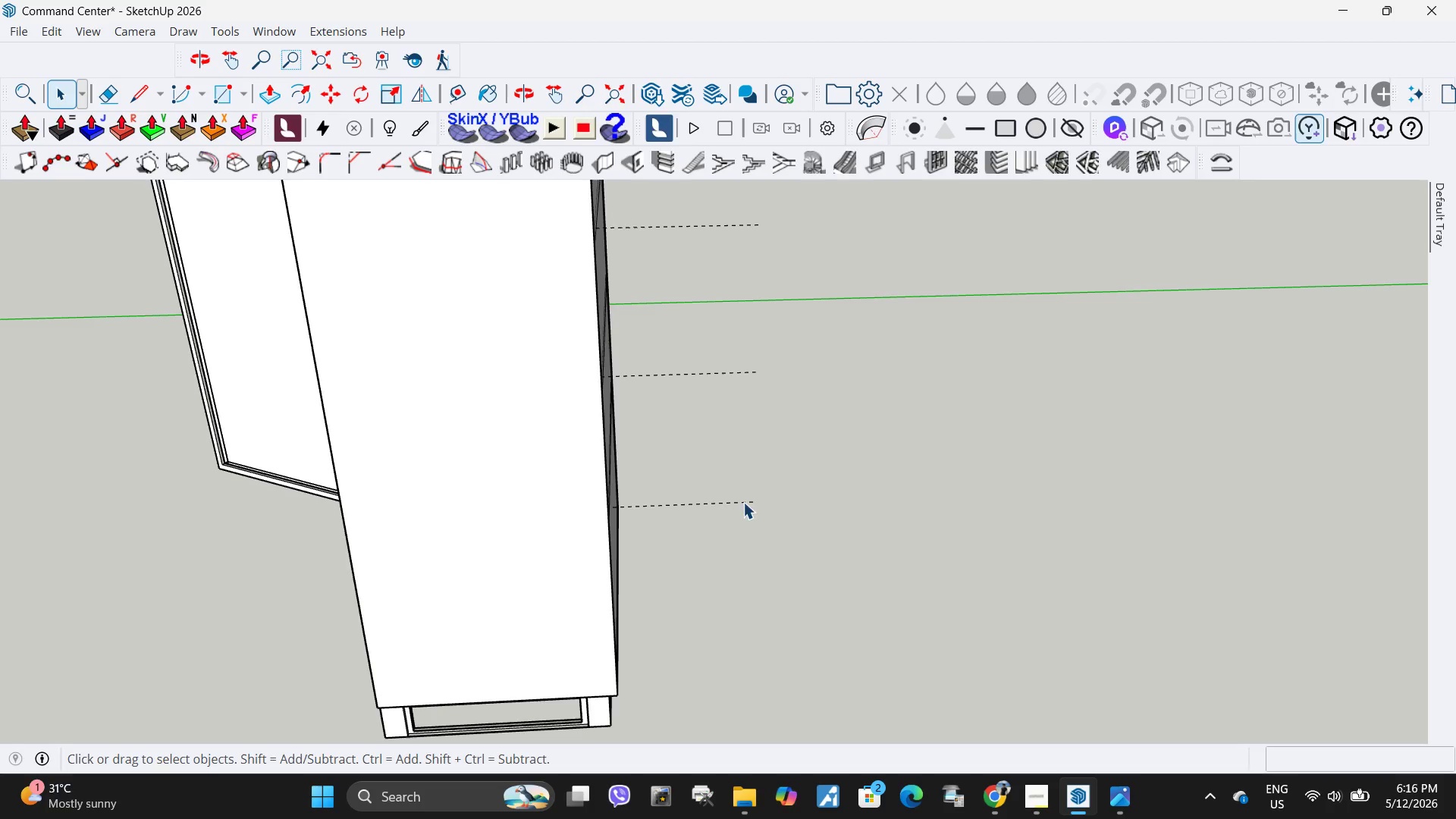 
key(Delete)
 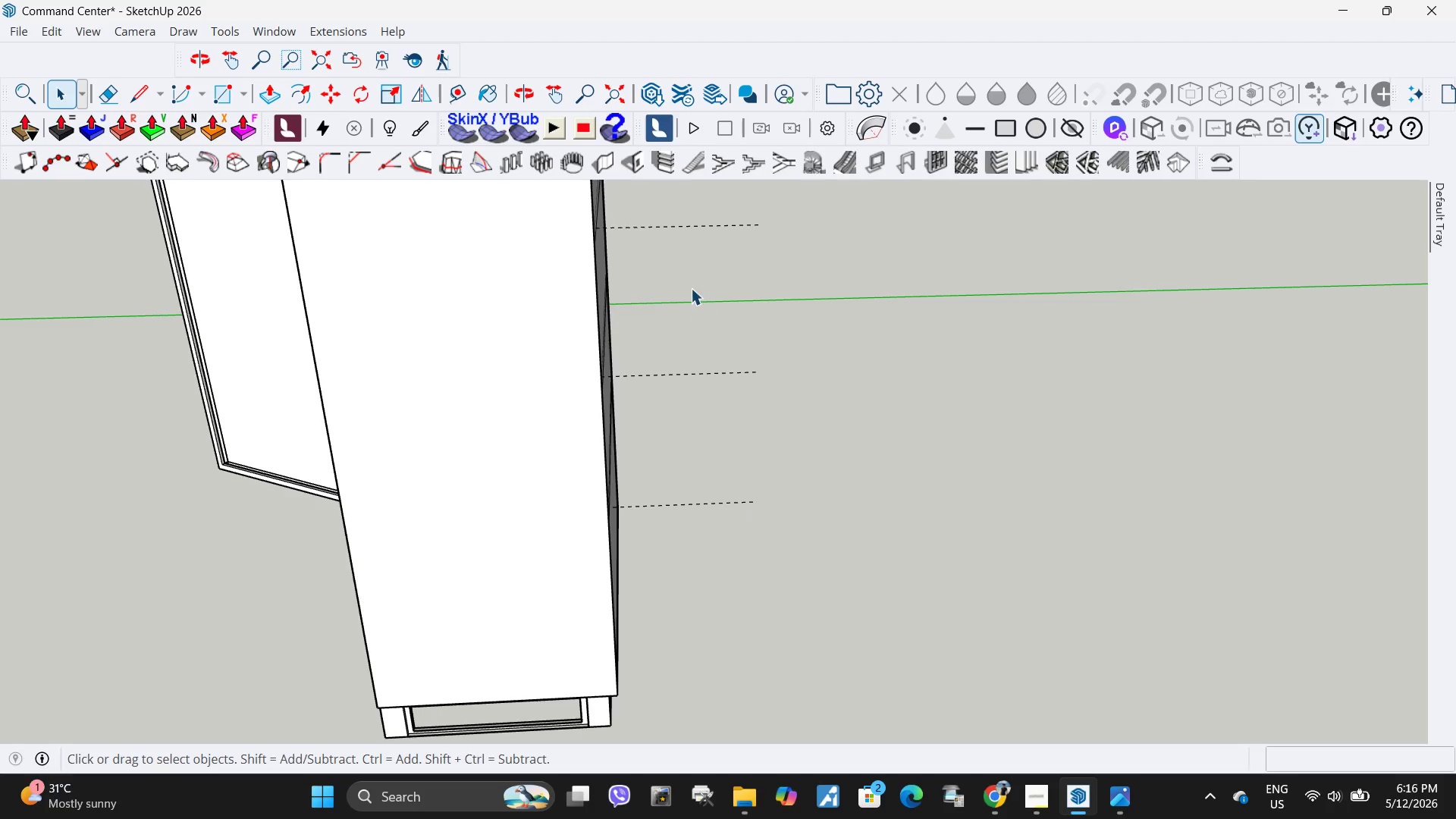 
left_click_drag(start_coordinate=[691, 288], to_coordinate=[695, 302])
 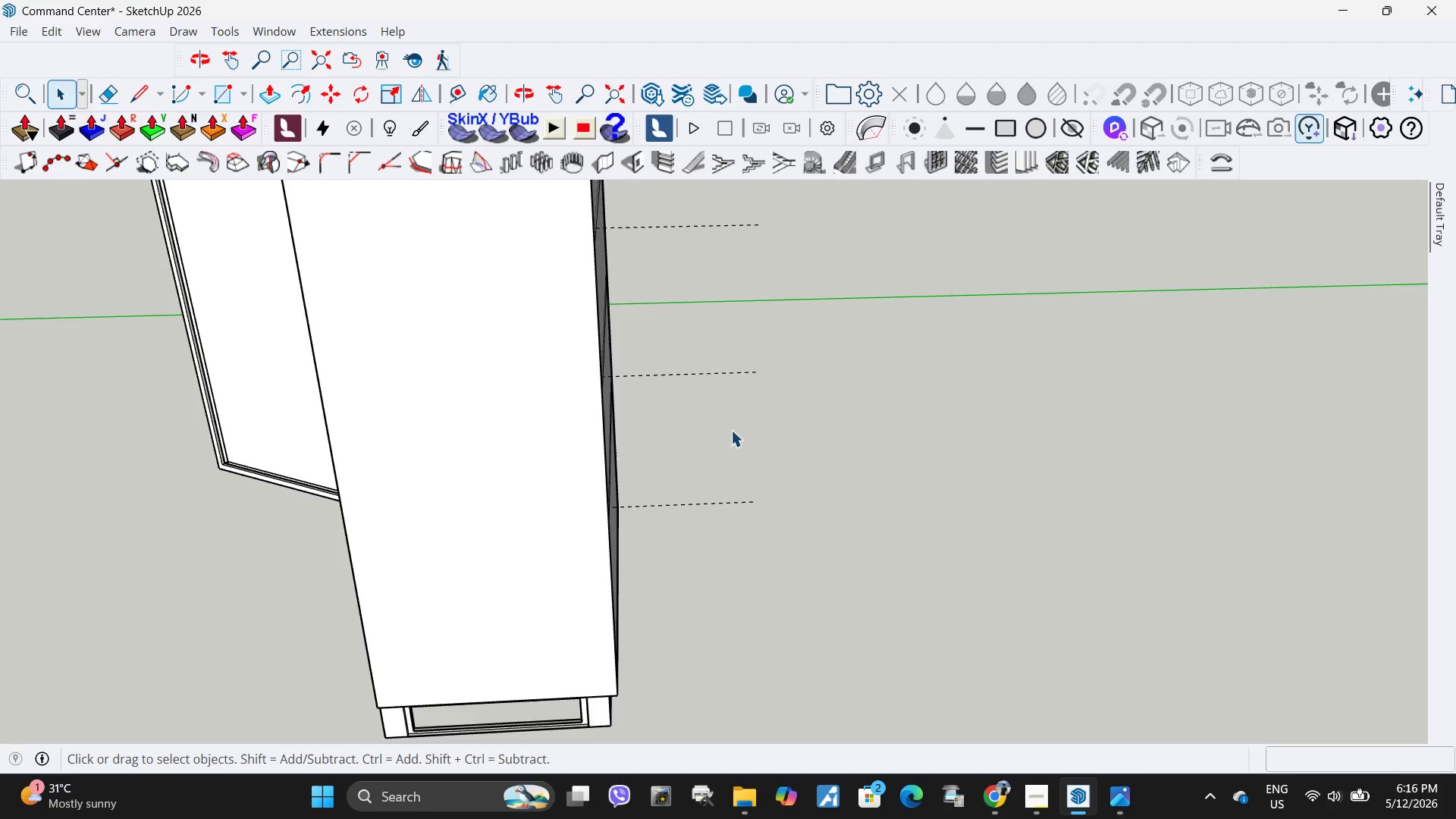 
scroll: coordinate [717, 522], scroll_direction: down, amount: 11.0
 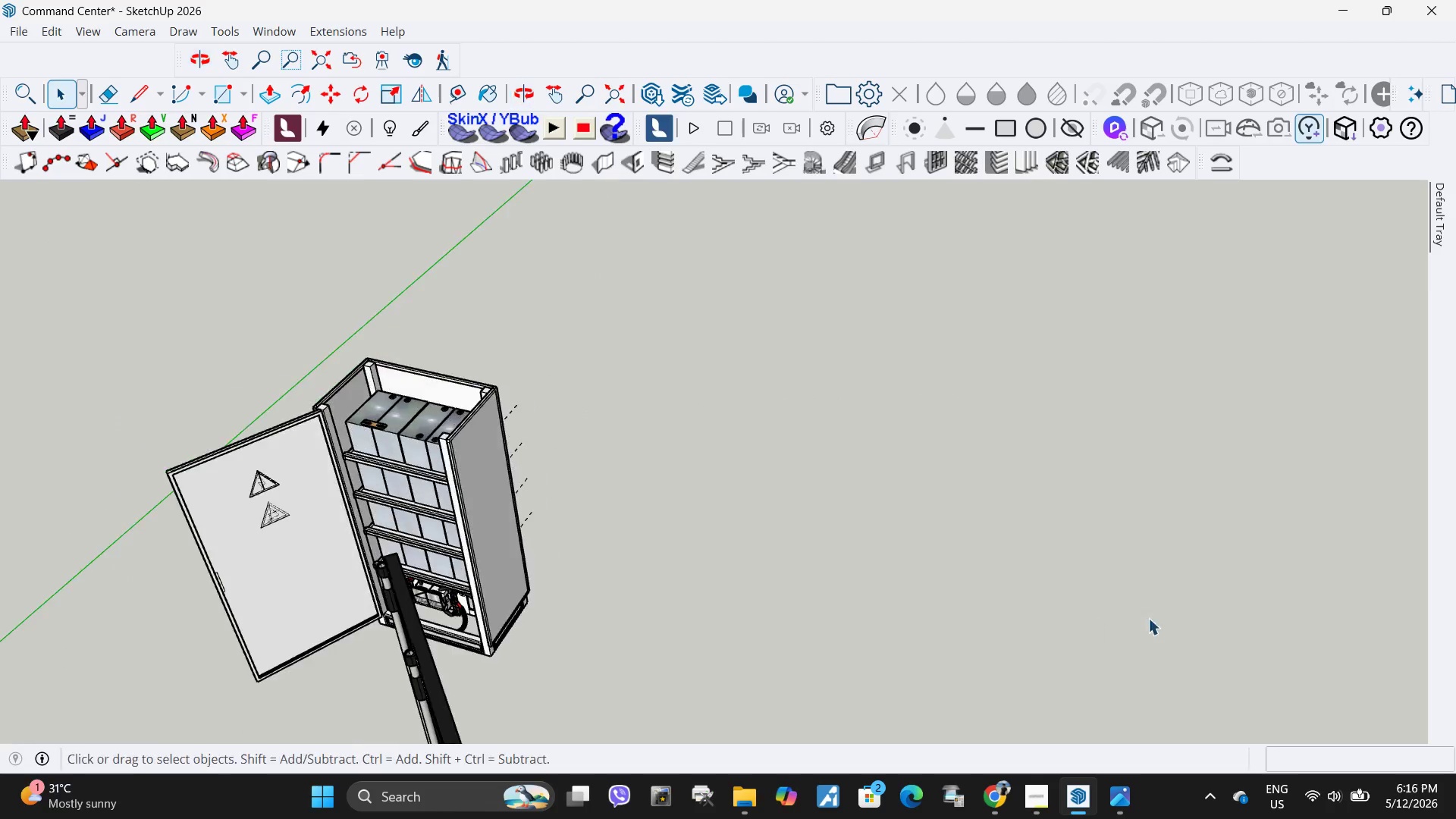 
key(Escape)
 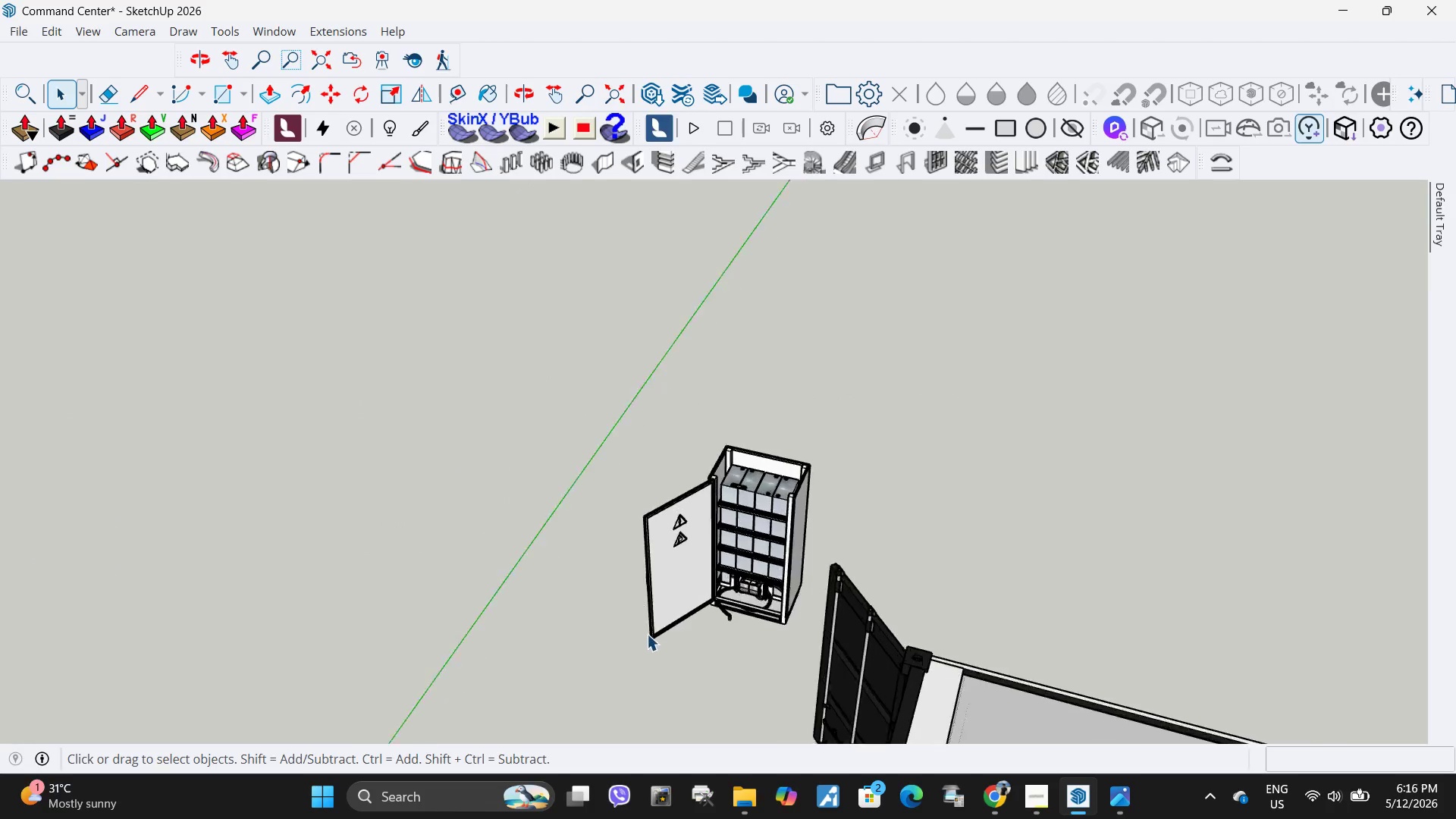 
key(Escape)
 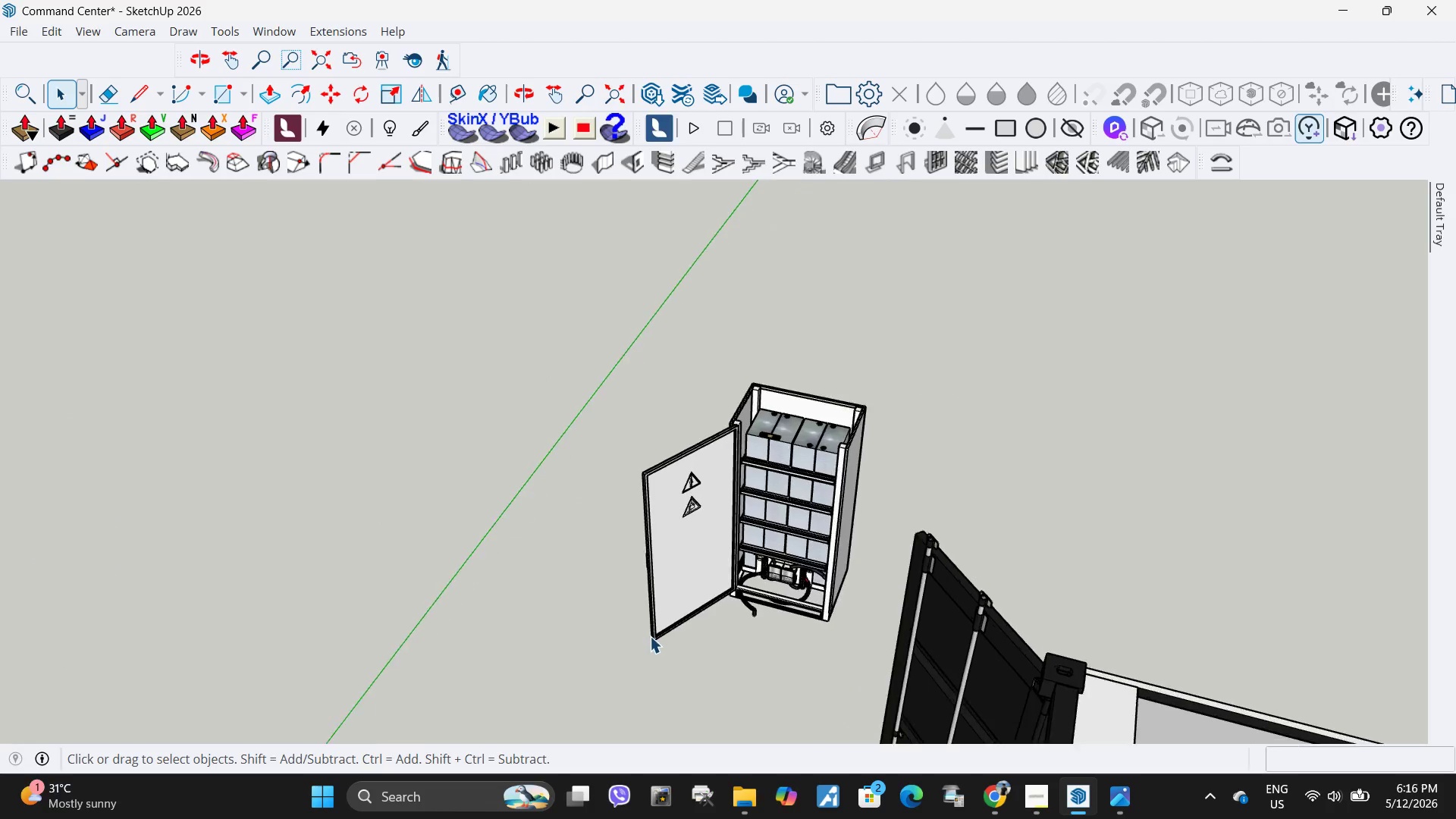 
key(Escape)
 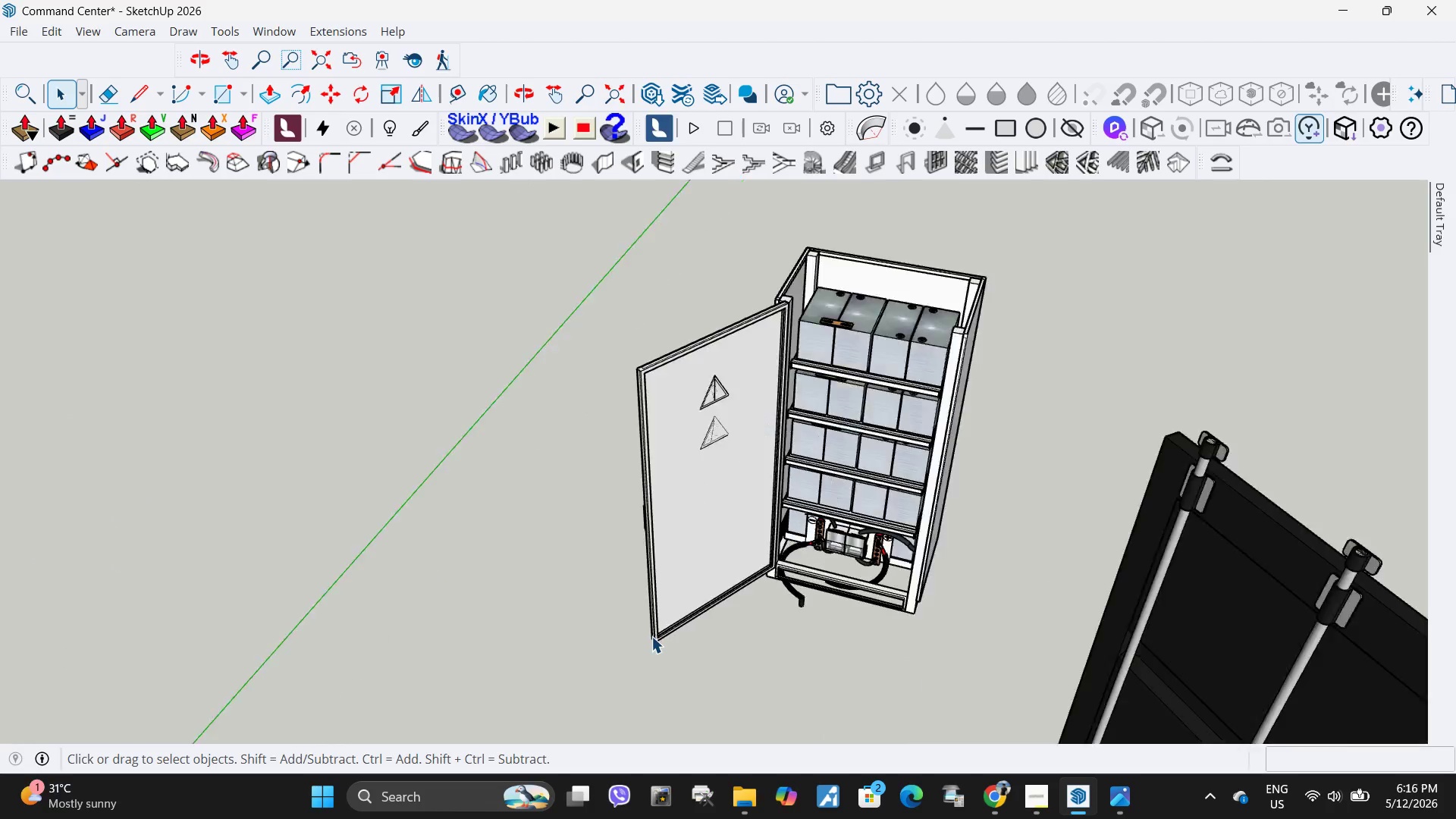 
key(Escape)
 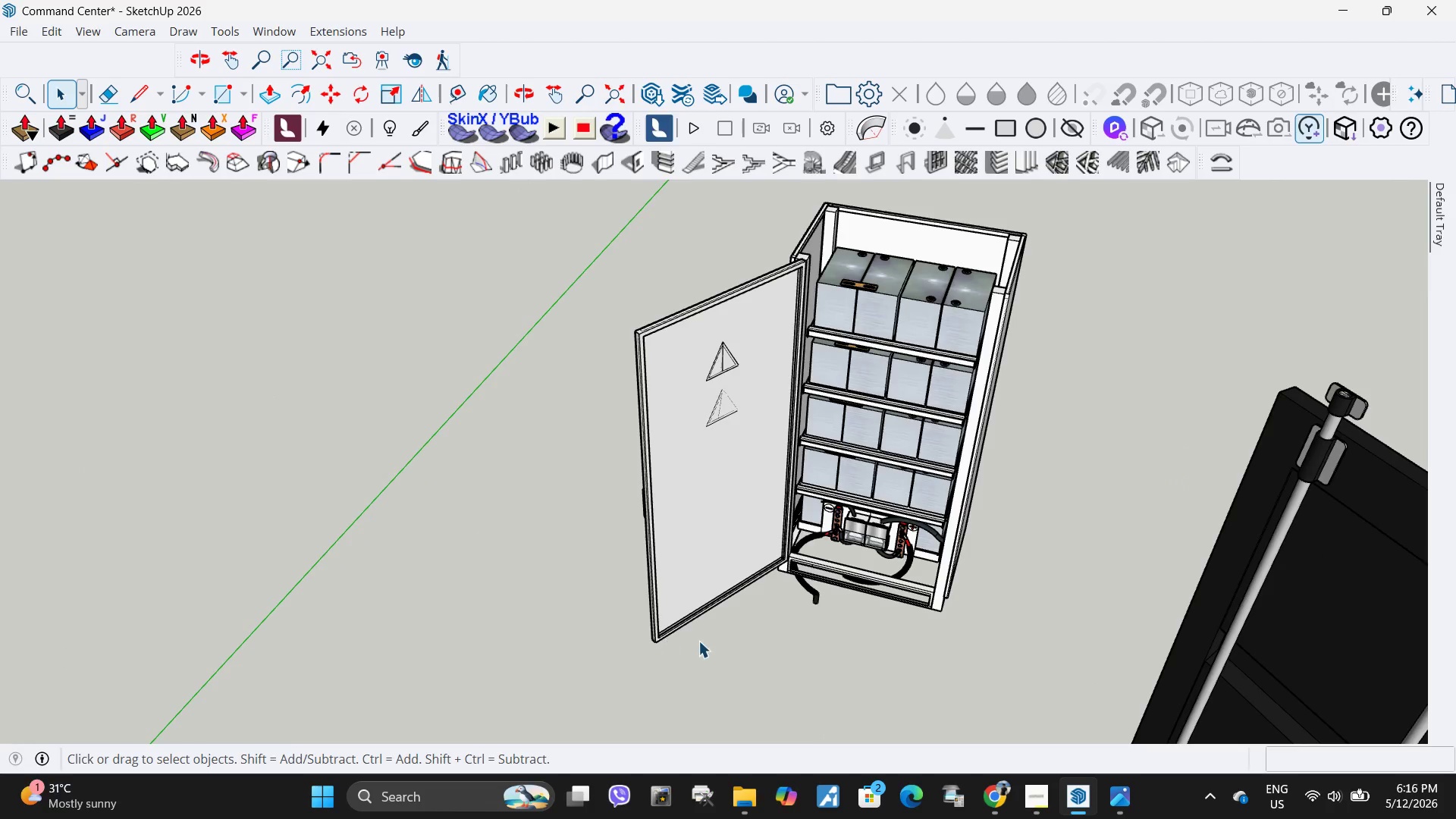 
key(Escape)
 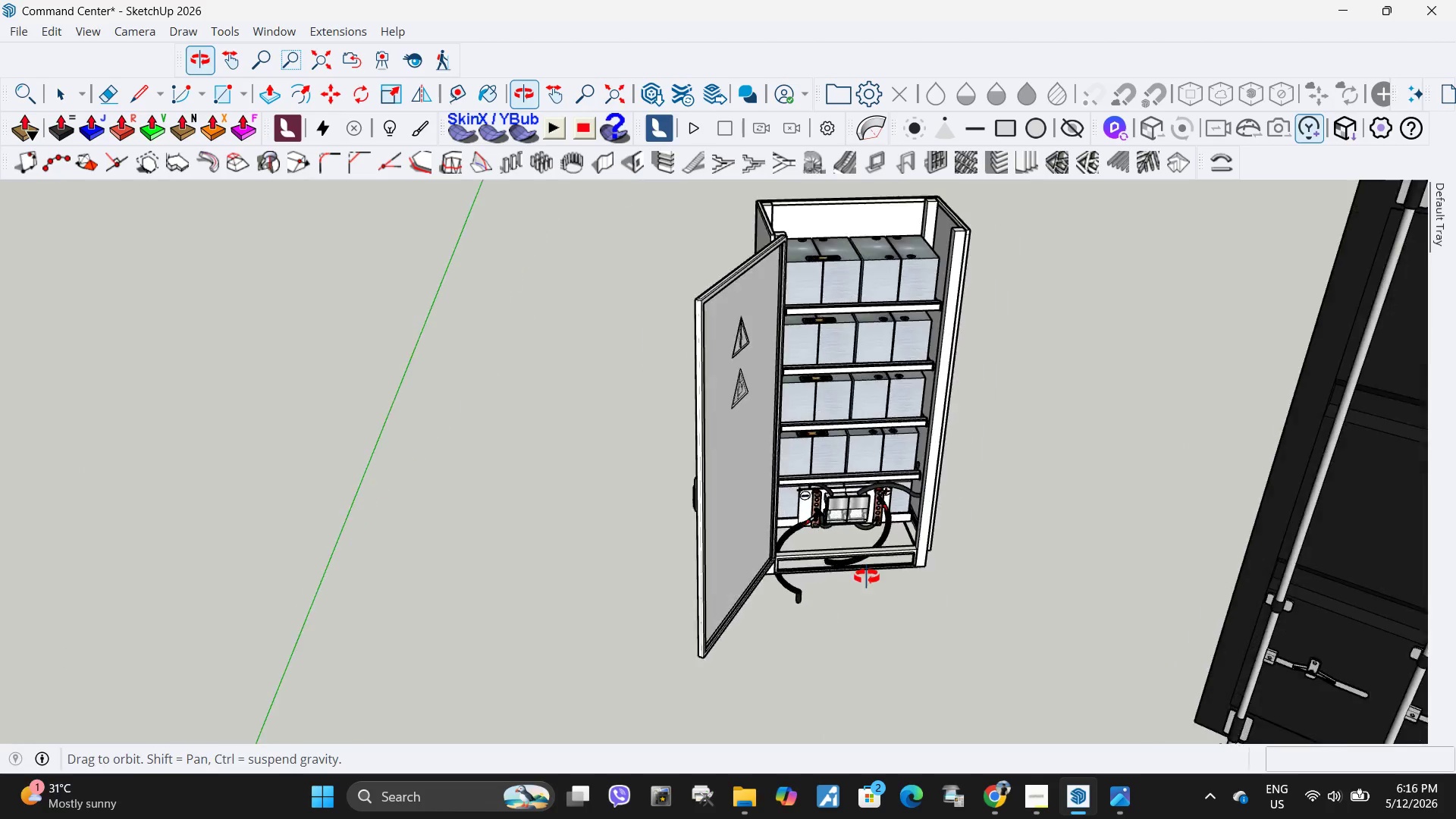 
scroll: coordinate [639, 626], scroll_direction: up, amount: 13.0
 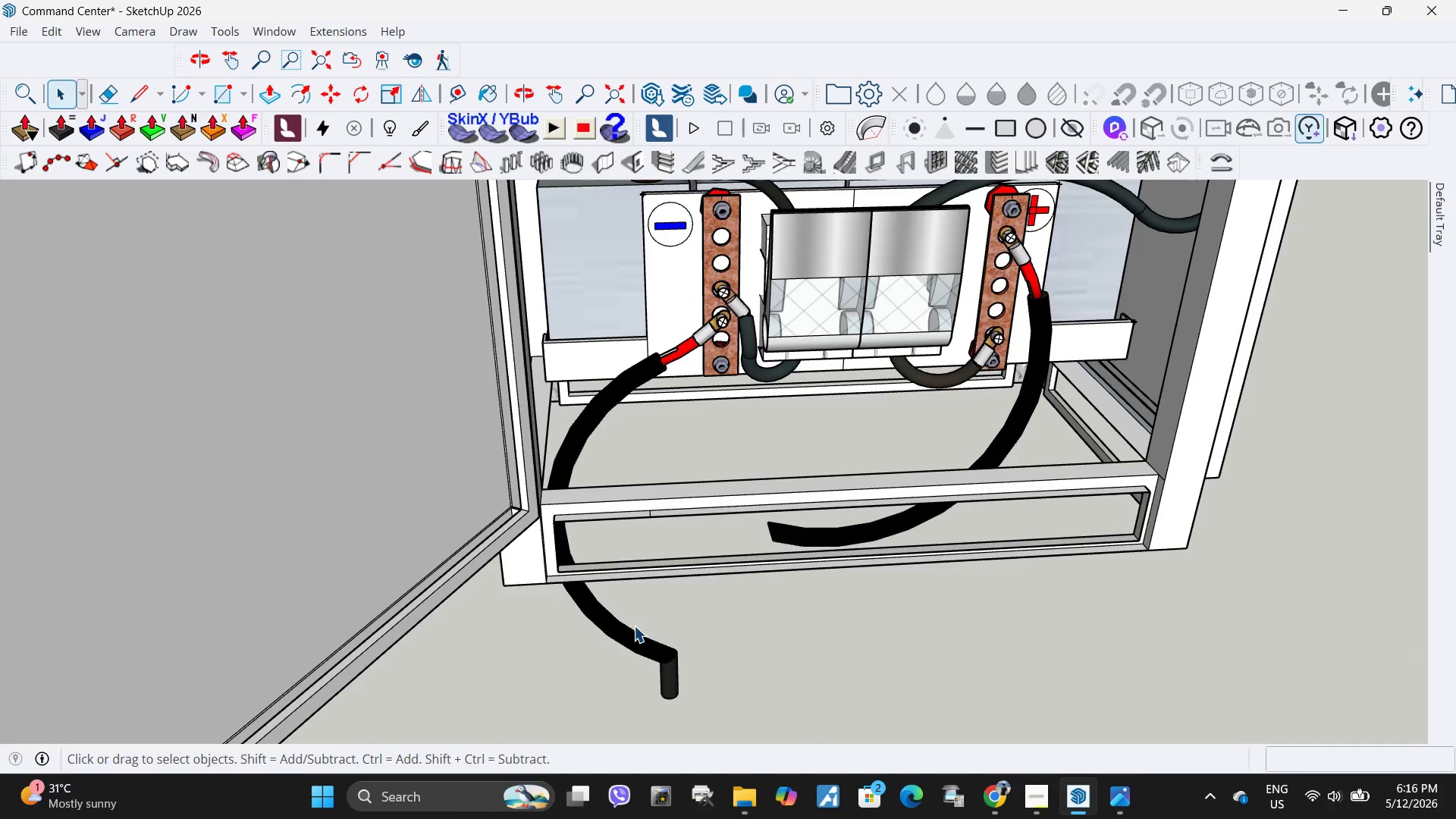 
scroll: coordinate [670, 620], scroll_direction: down, amount: 20.0
 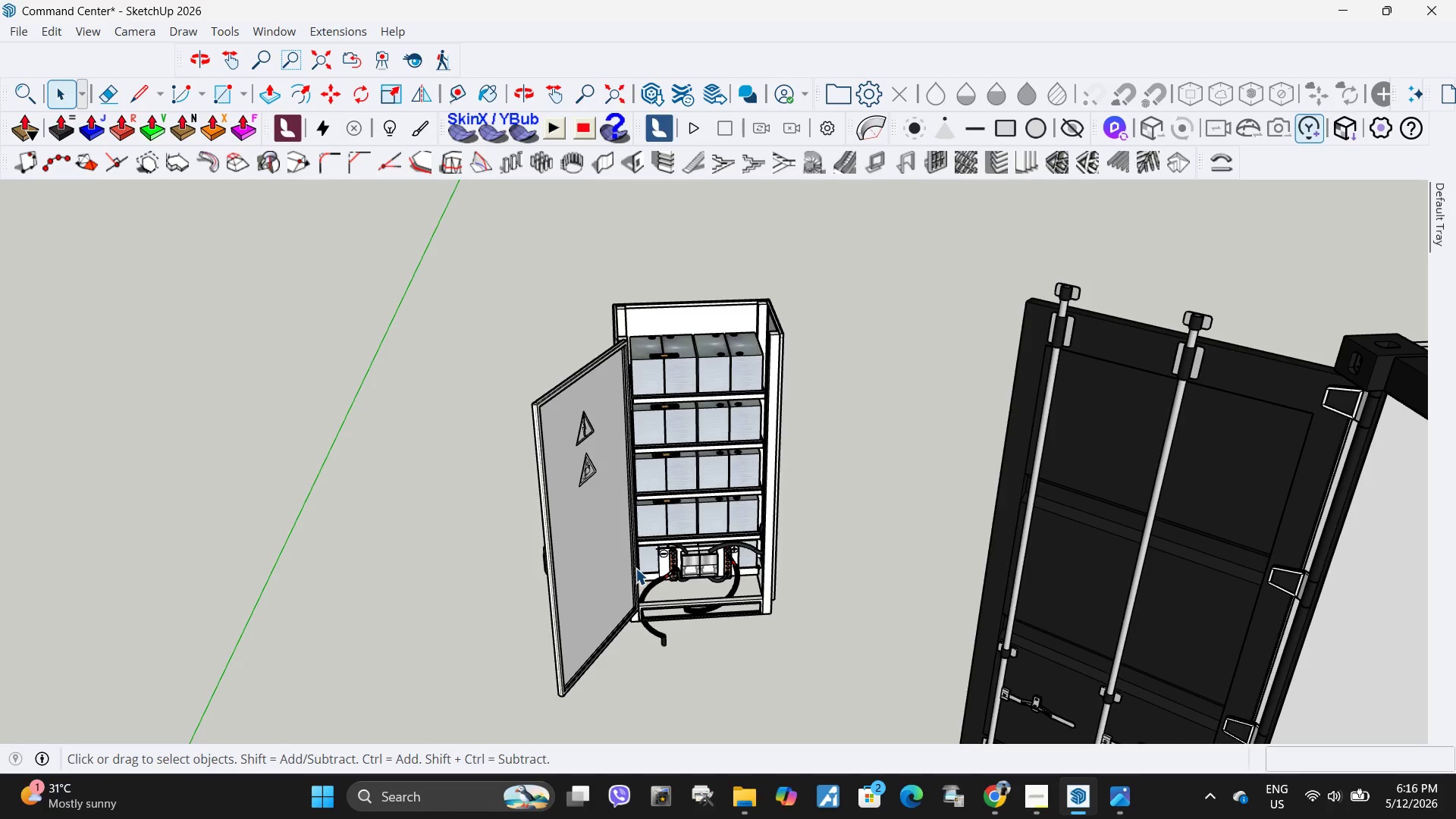 
double_click([582, 566])
 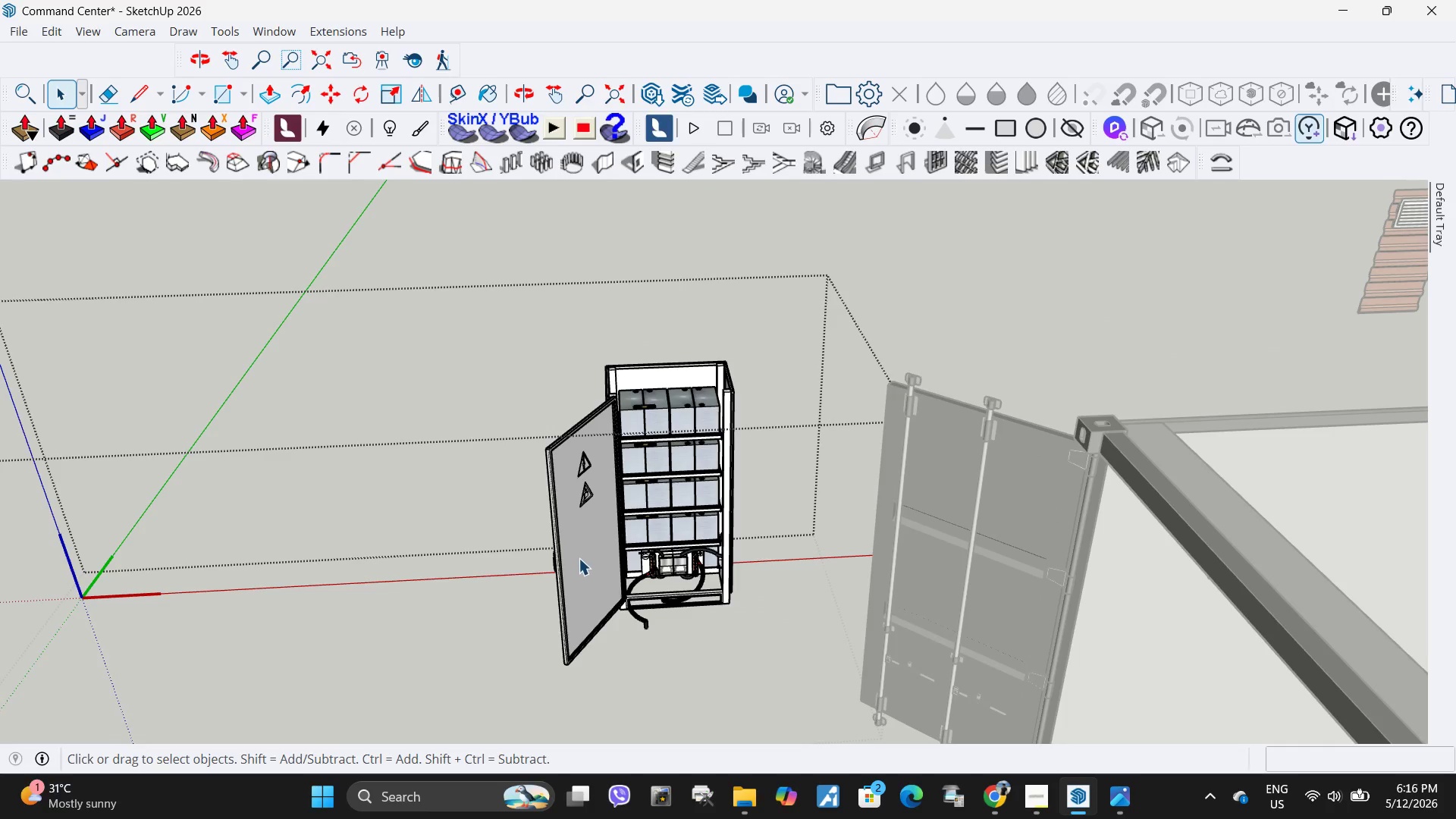 
scroll: coordinate [582, 567], scroll_direction: down, amount: 3.0
 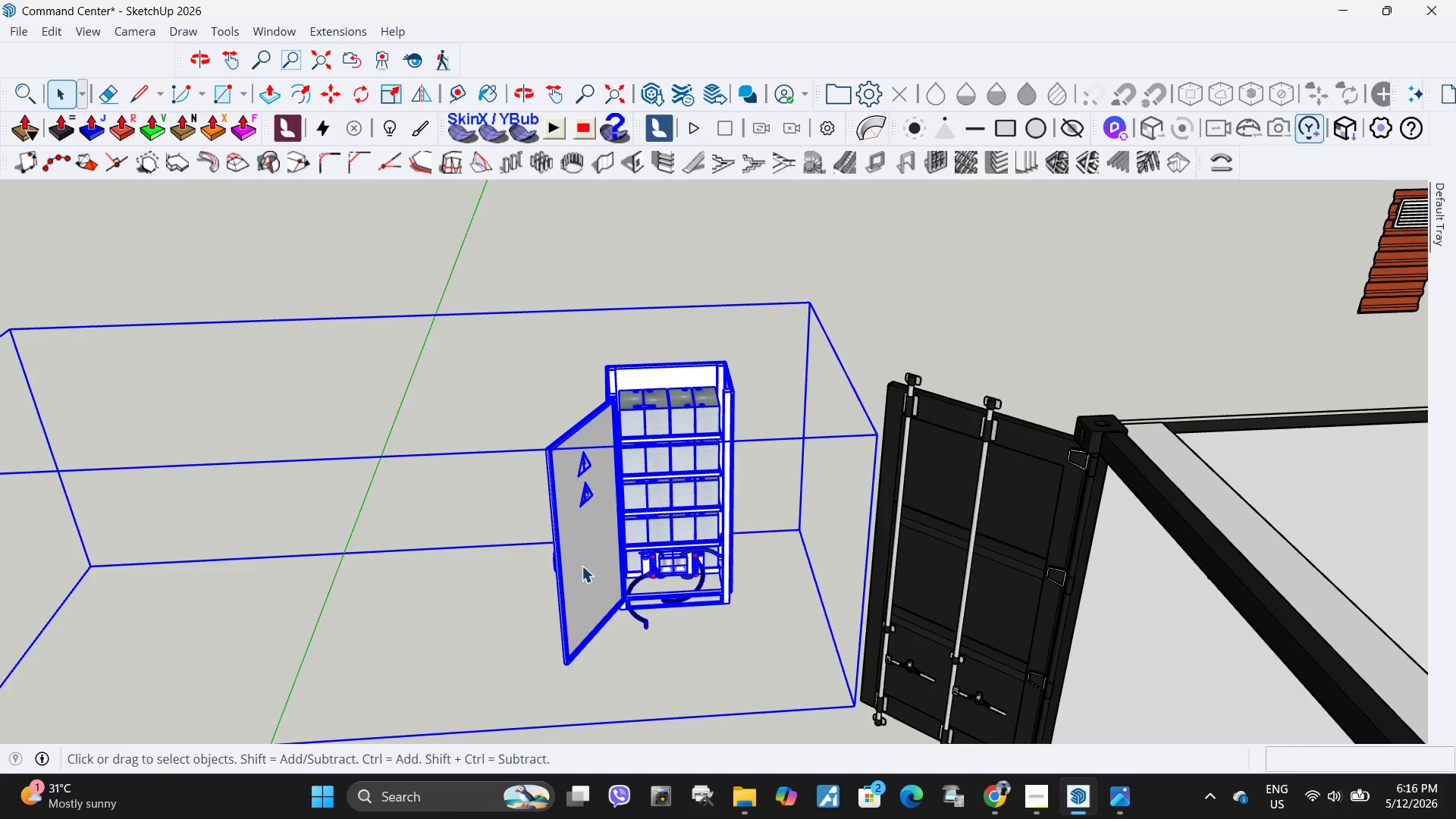 
triple_click([579, 558])
 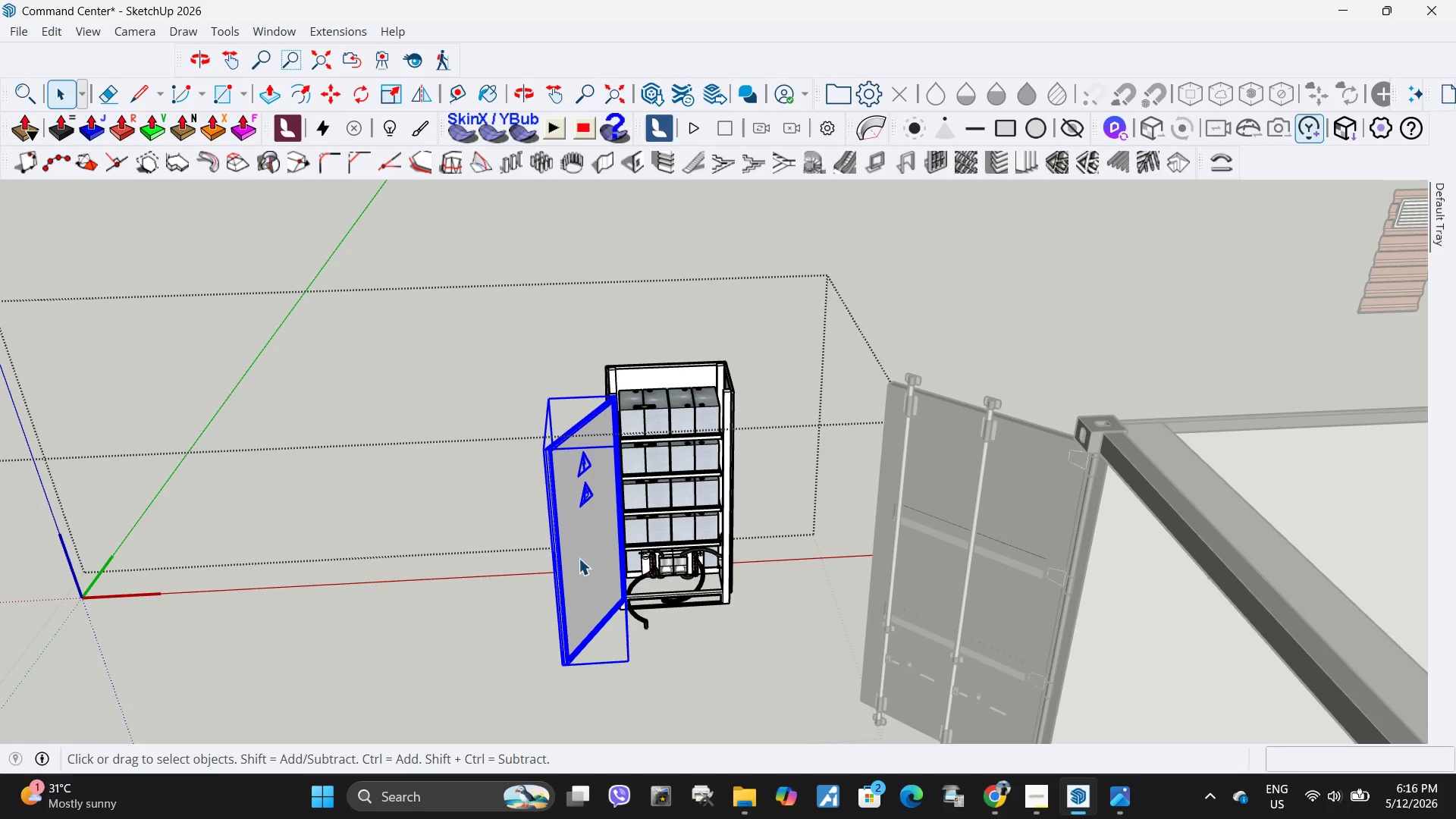 
scroll: coordinate [566, 529], scroll_direction: down, amount: 5.0
 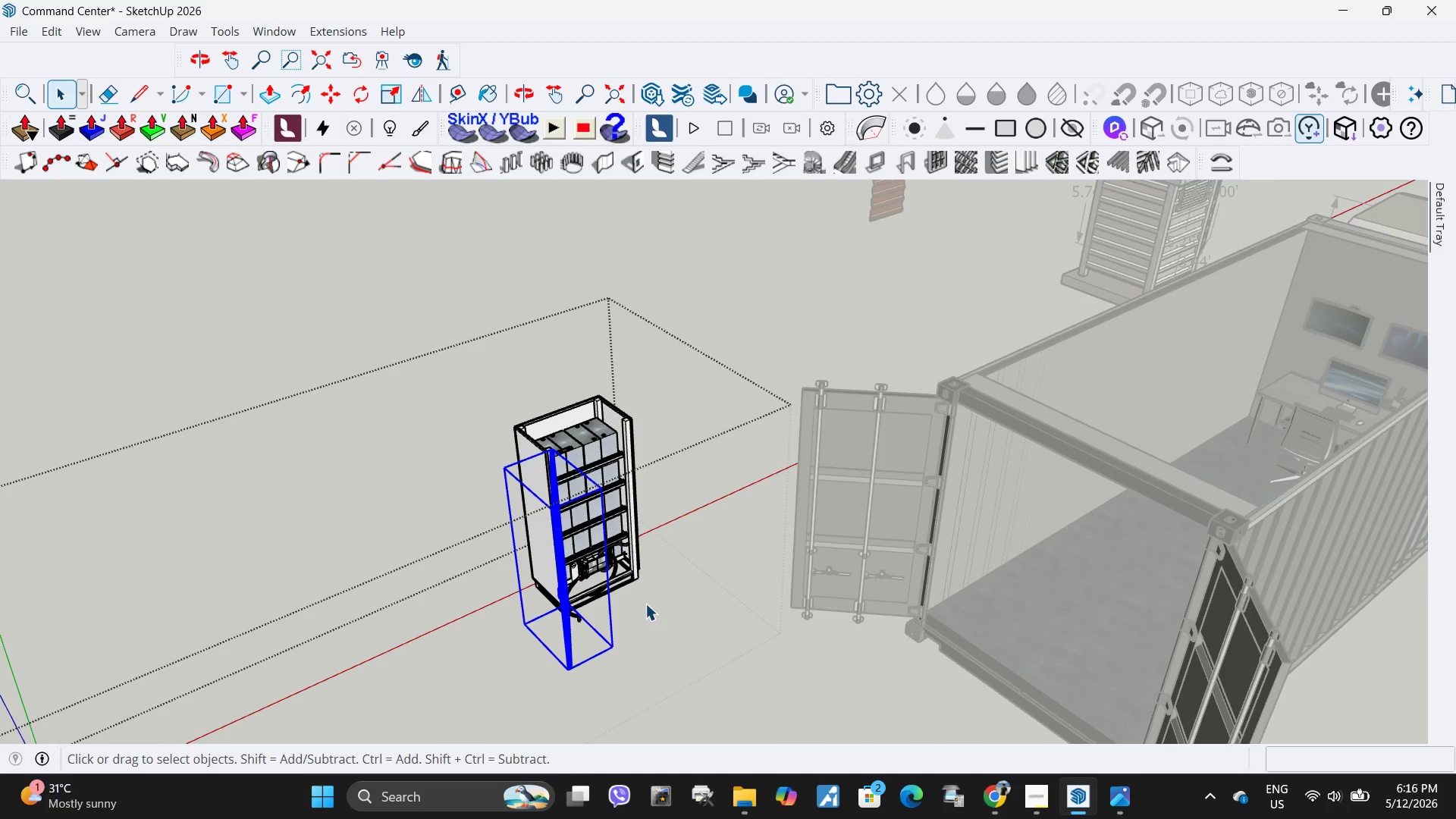 
type(mq)
 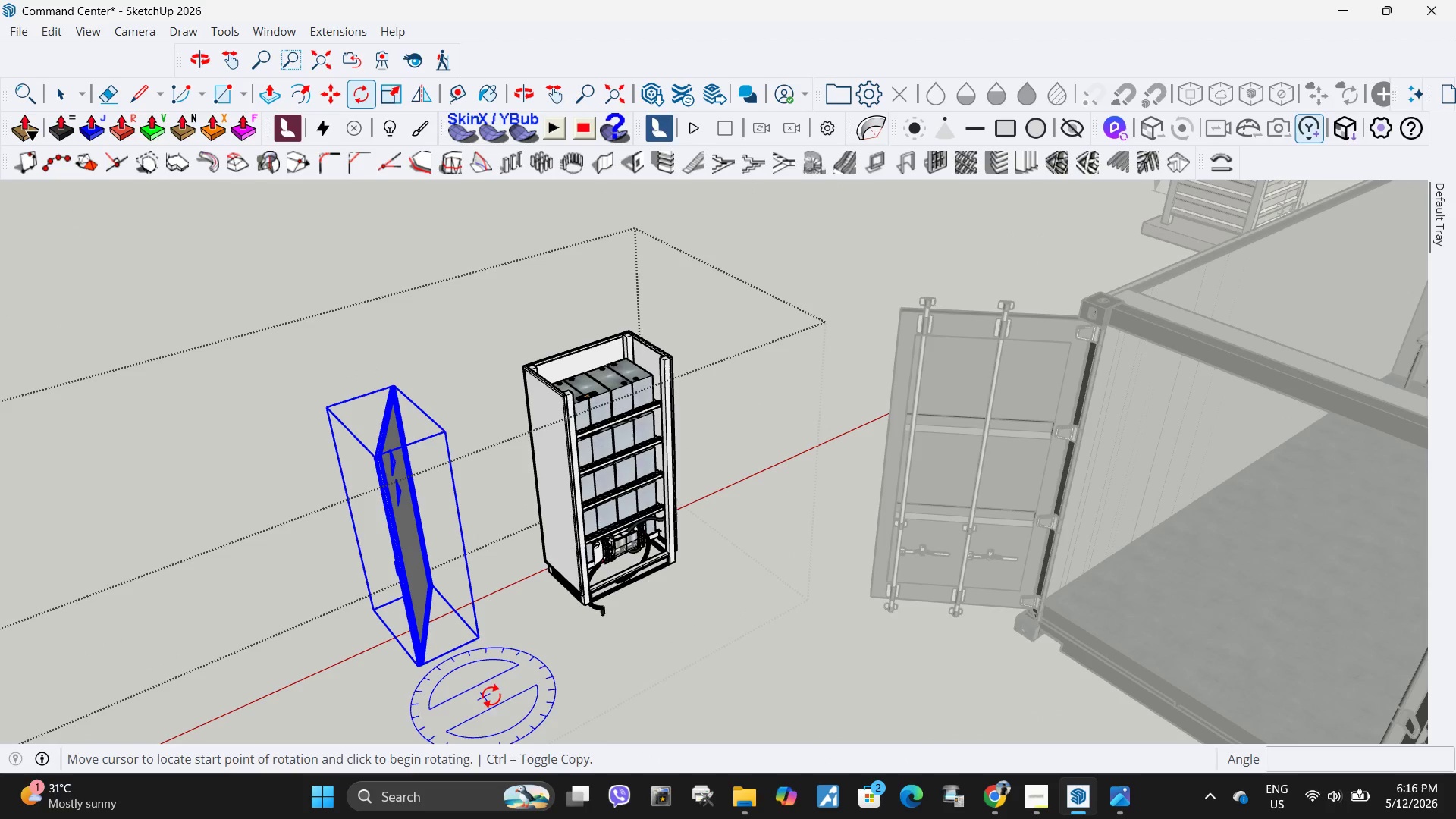 
left_click_drag(start_coordinate=[672, 640], to_coordinate=[668, 642])
 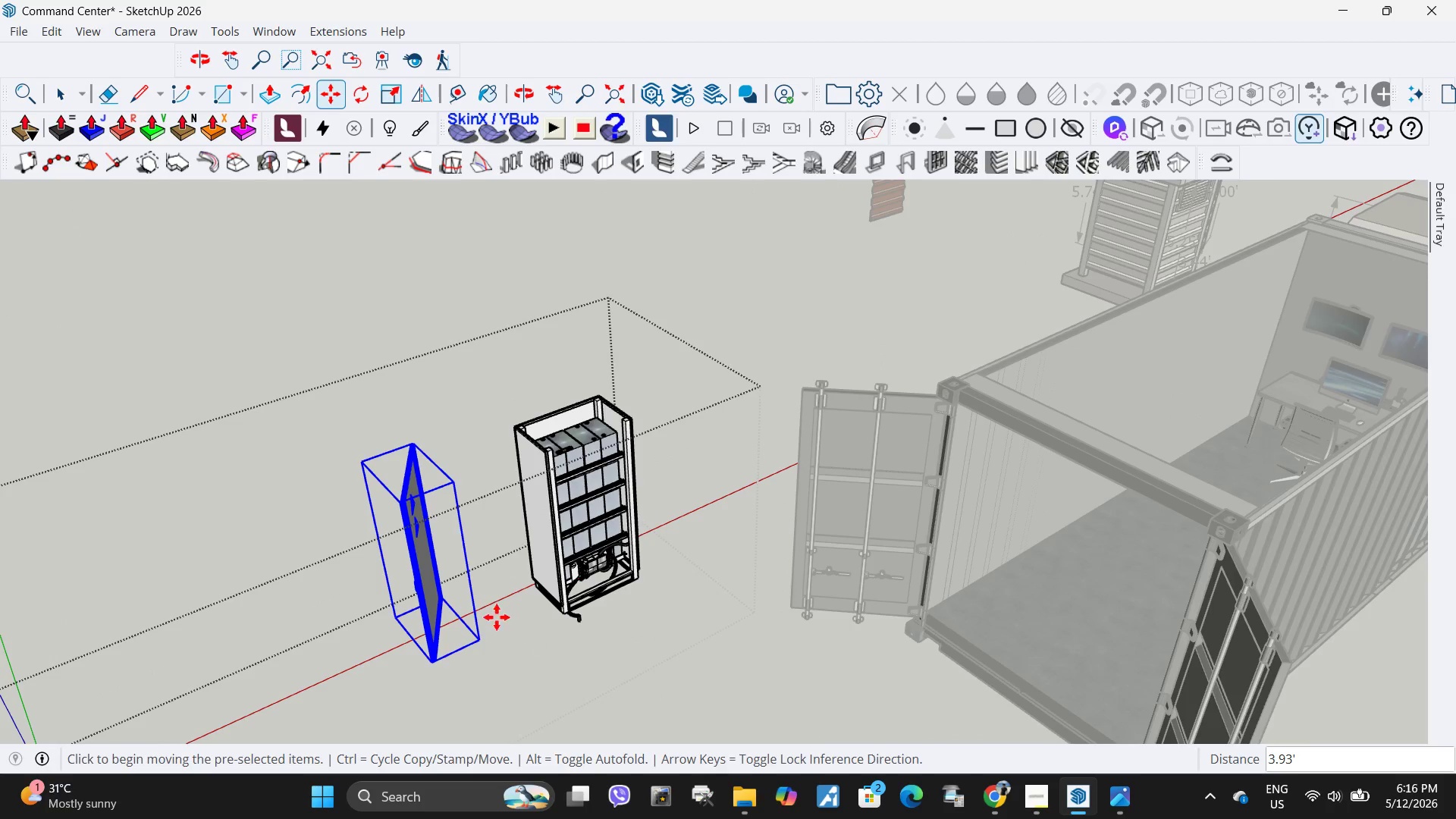 
left_click([484, 697])
 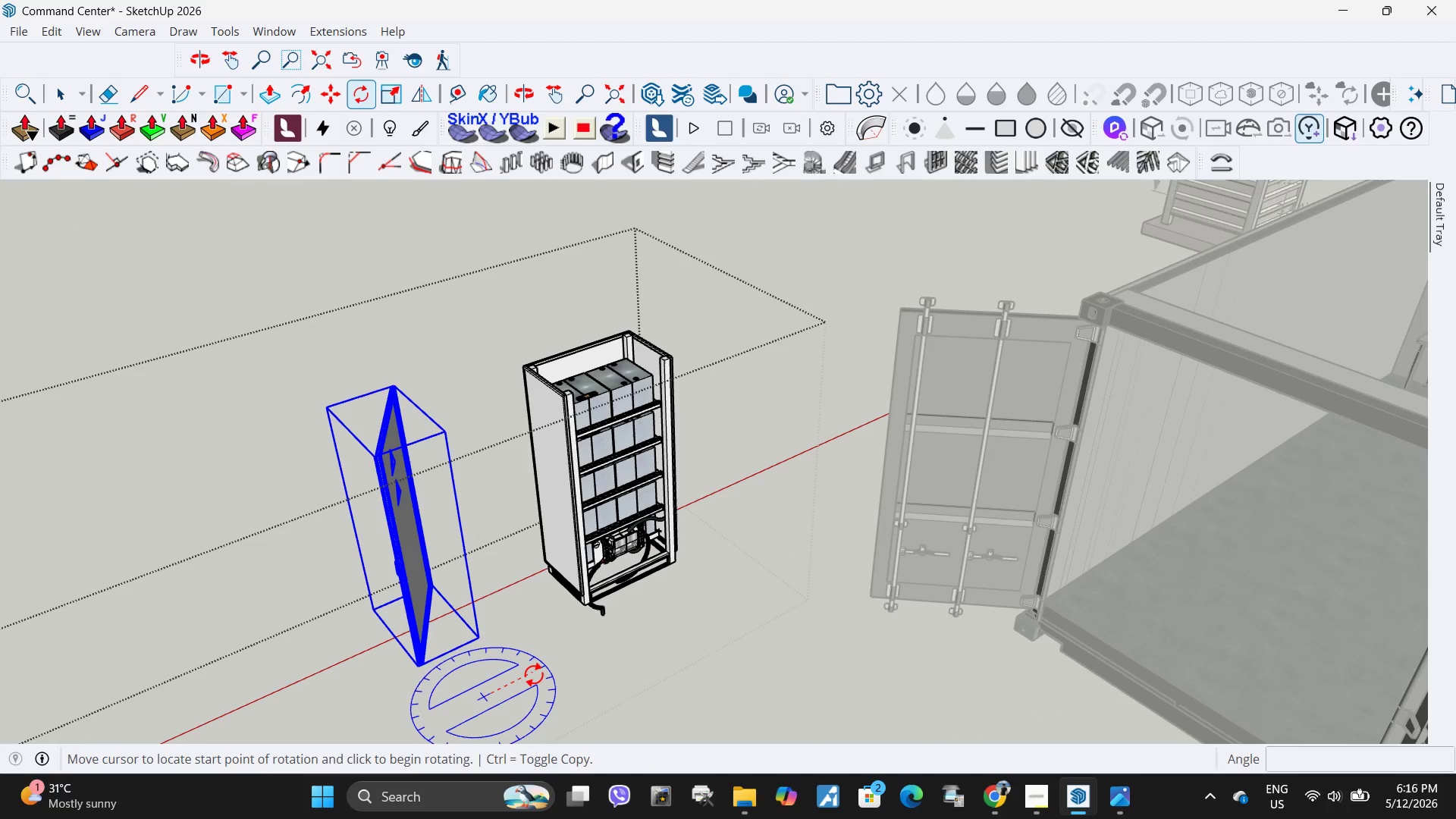 
scroll: coordinate [482, 648], scroll_direction: up, amount: 3.0
 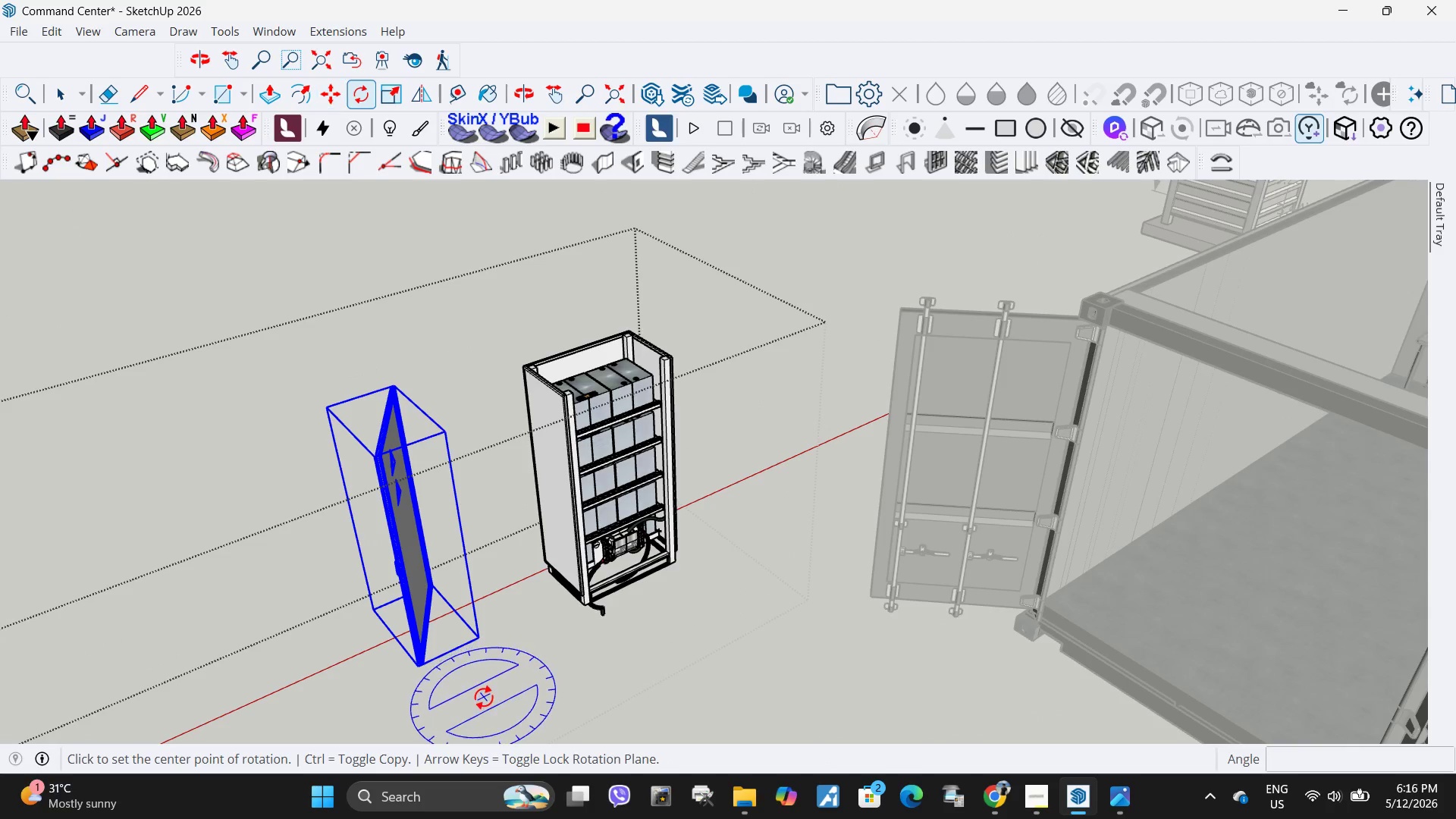 
double_click([534, 674])
 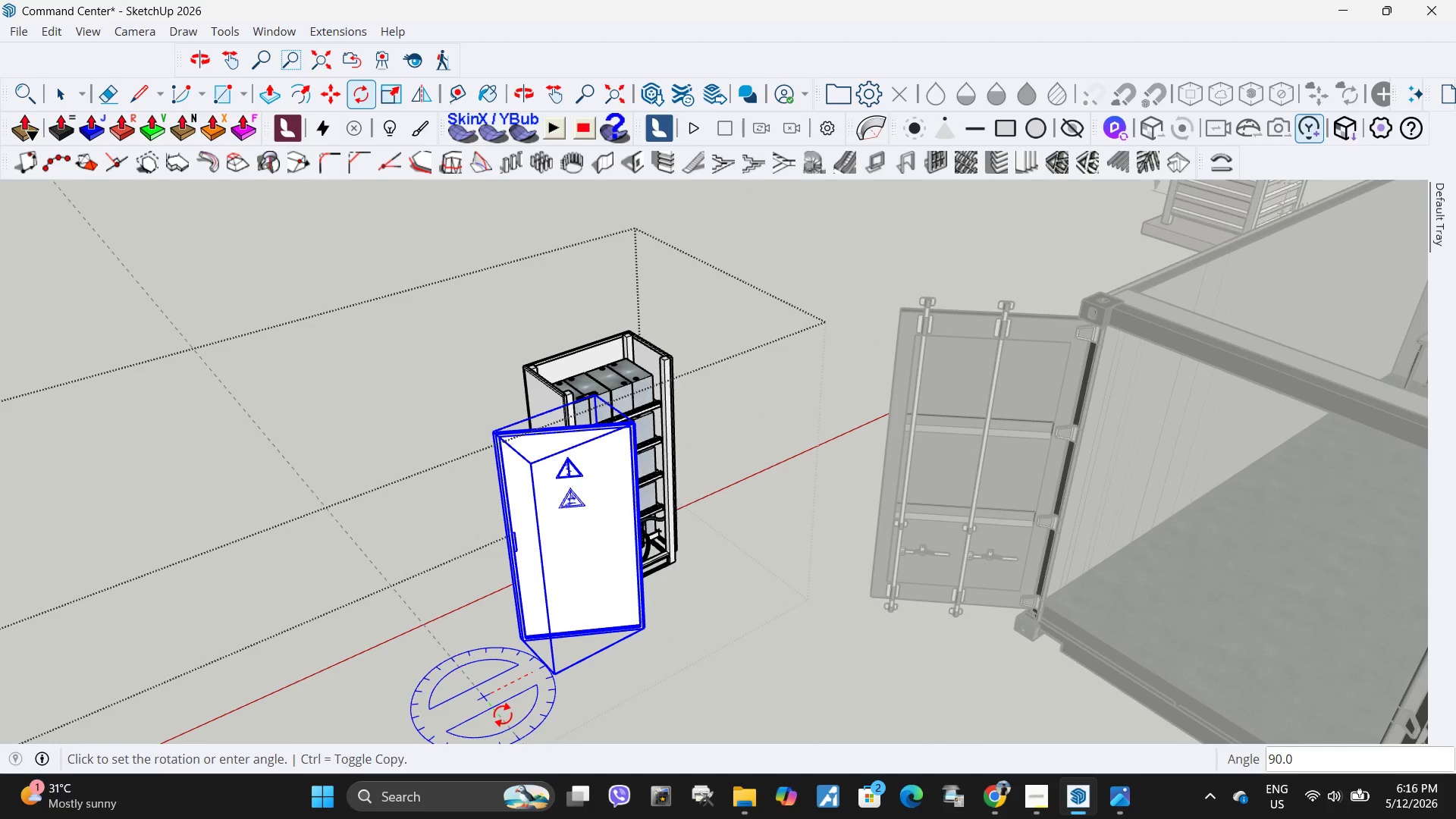 
left_click([503, 714])
 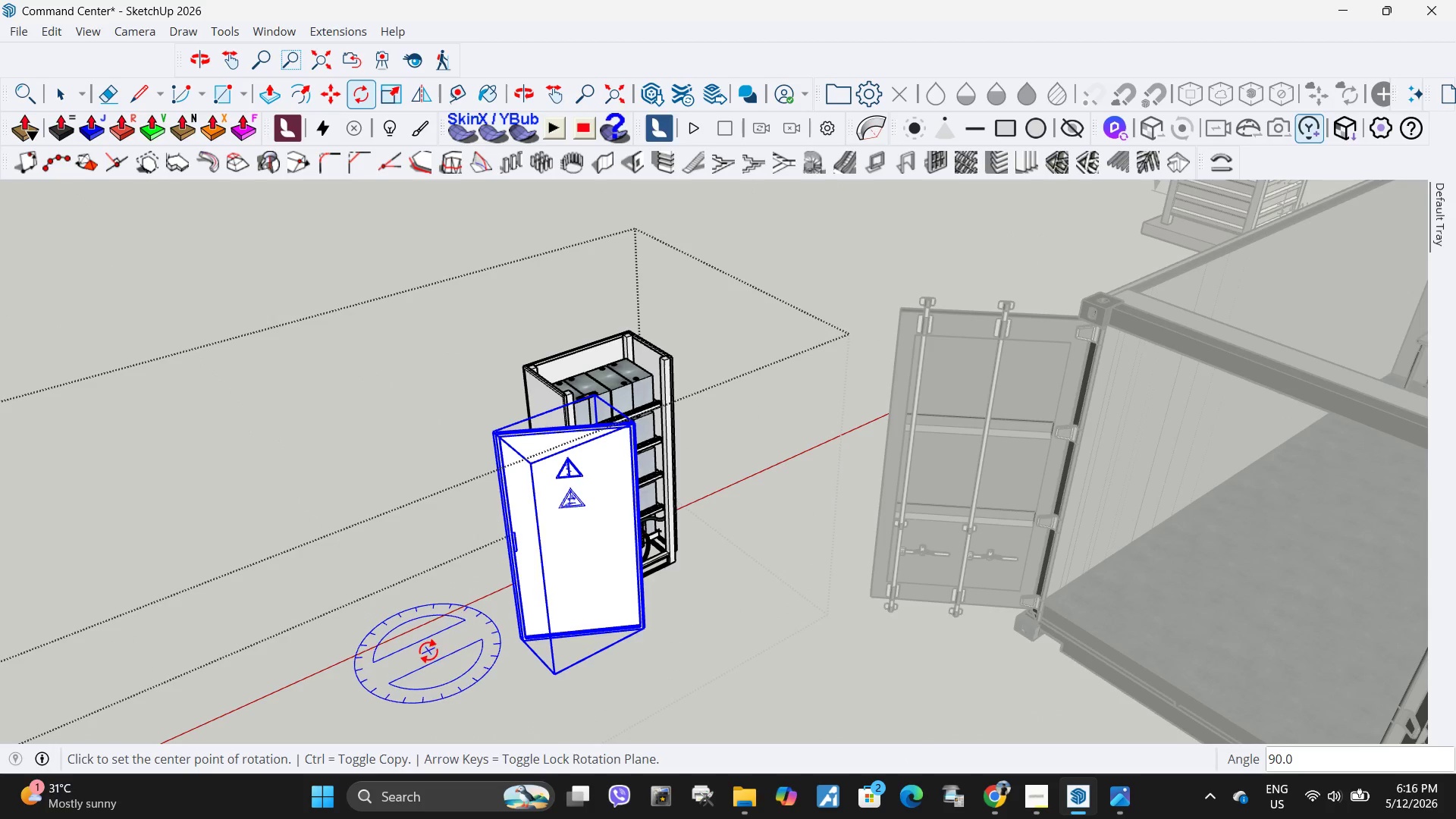 
double_click([463, 631])
 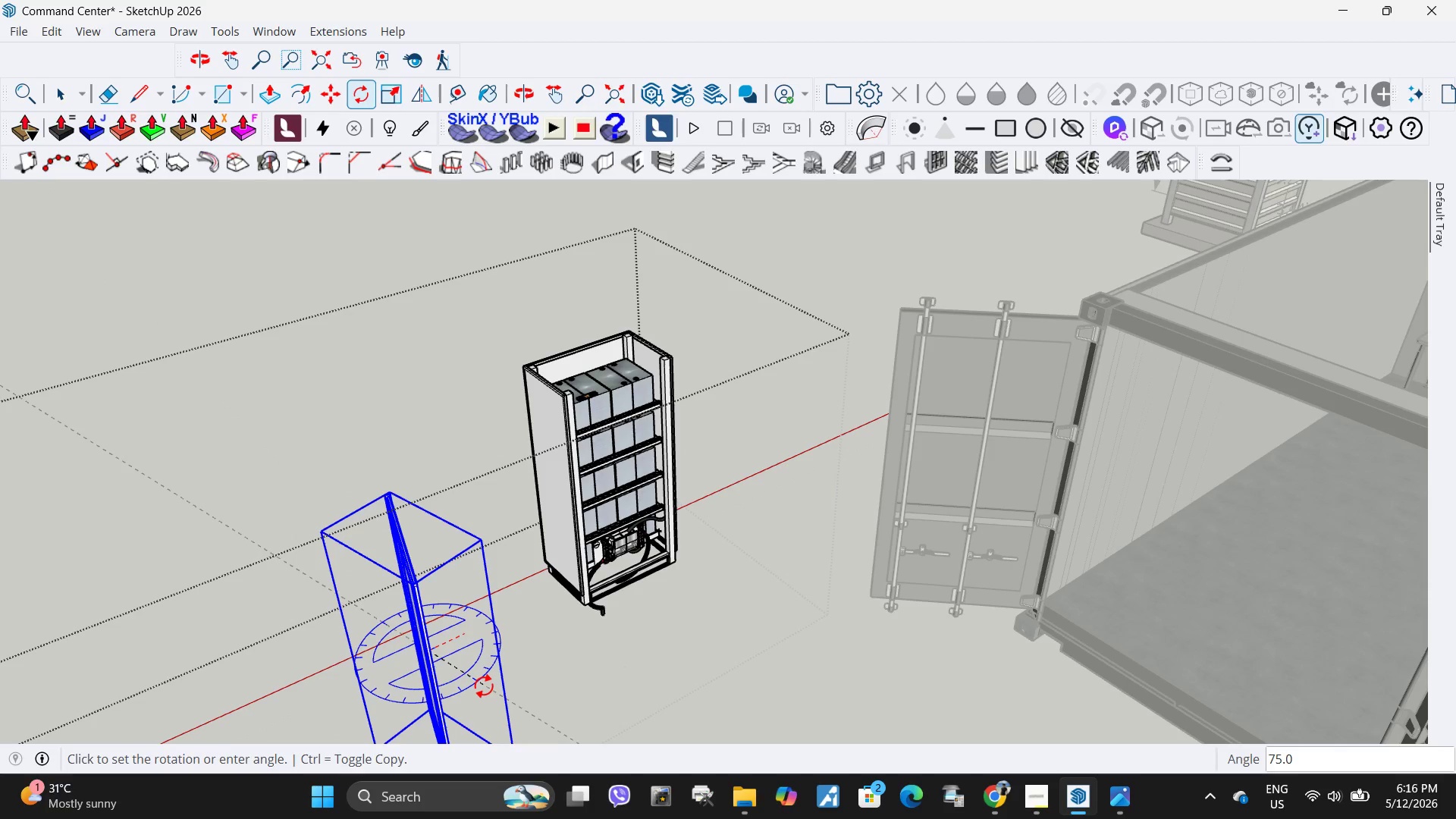 
left_click([484, 686])
 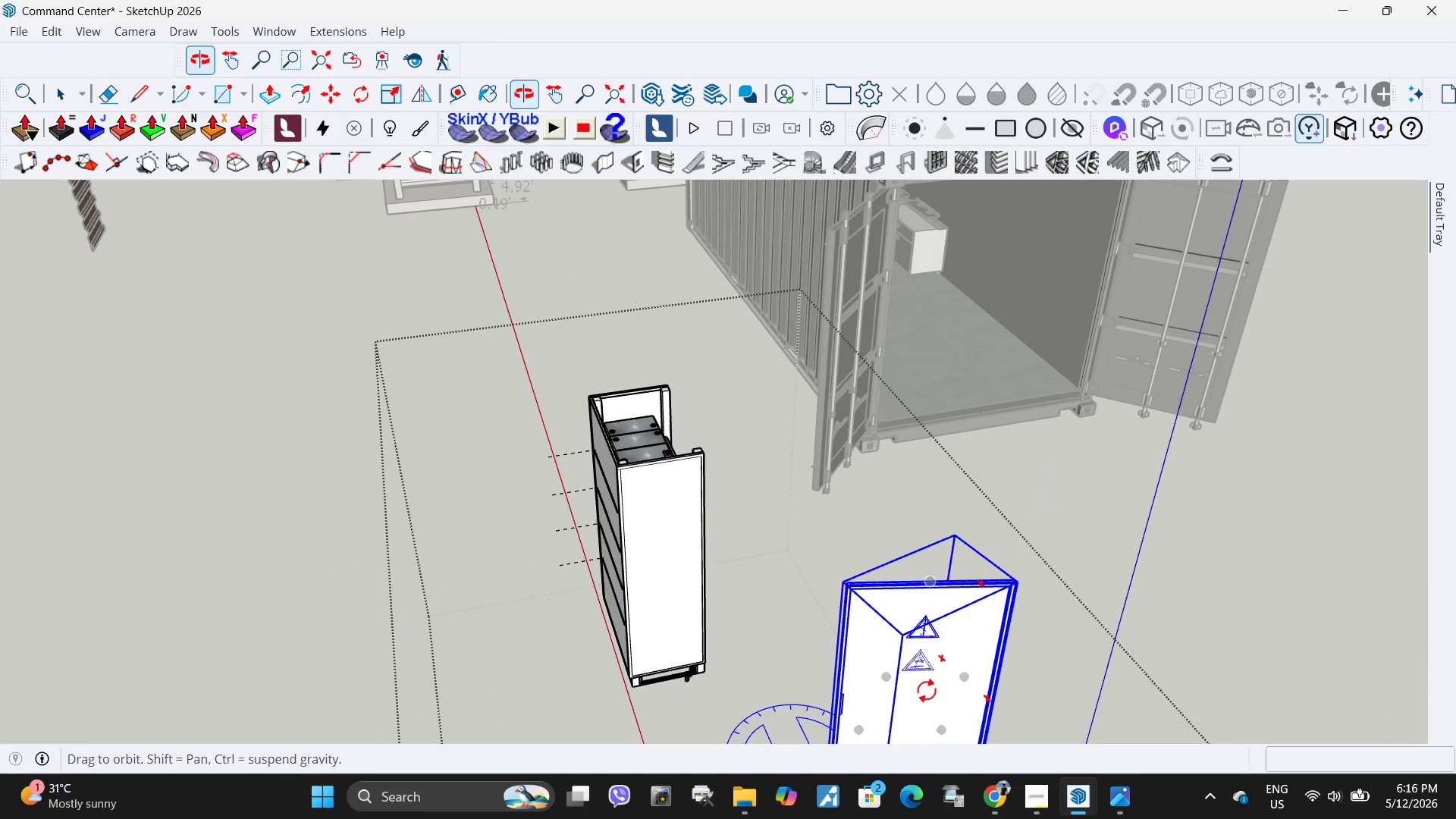 
scroll: coordinate [657, 504], scroll_direction: down, amount: 6.0
 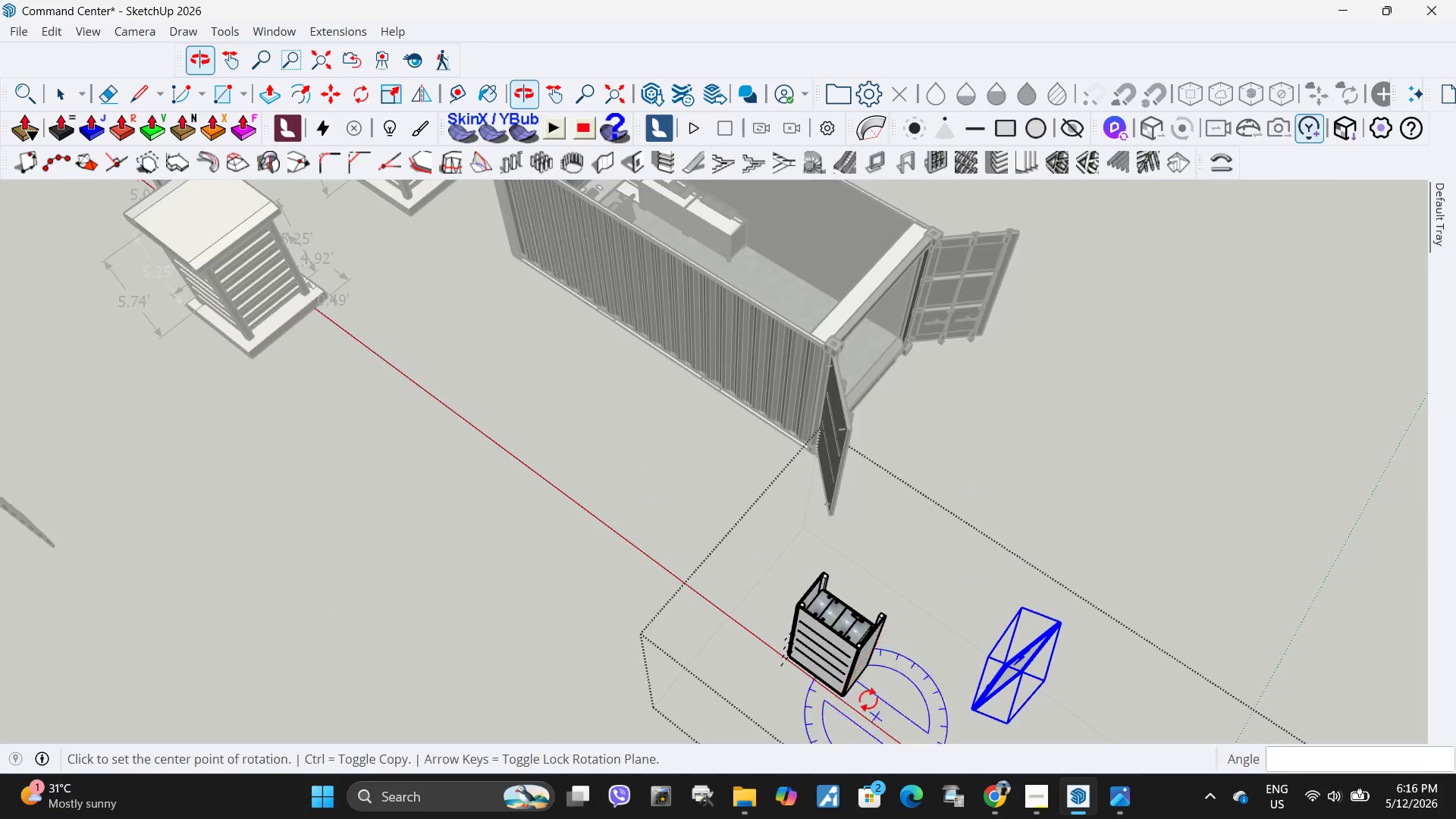 
scroll: coordinate [899, 634], scroll_direction: up, amount: 15.0
 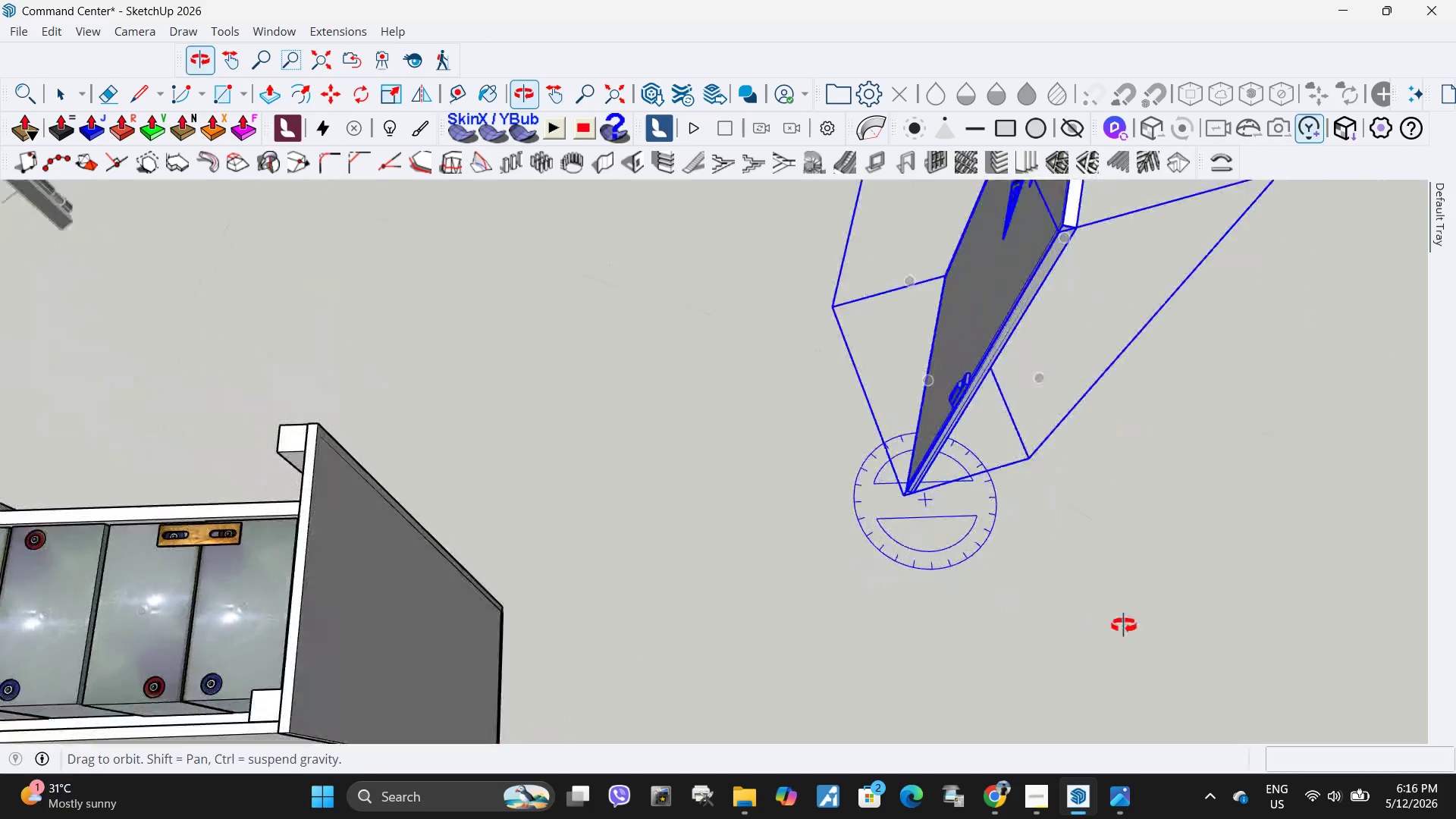 
scroll: coordinate [908, 485], scroll_direction: down, amount: 2.0
 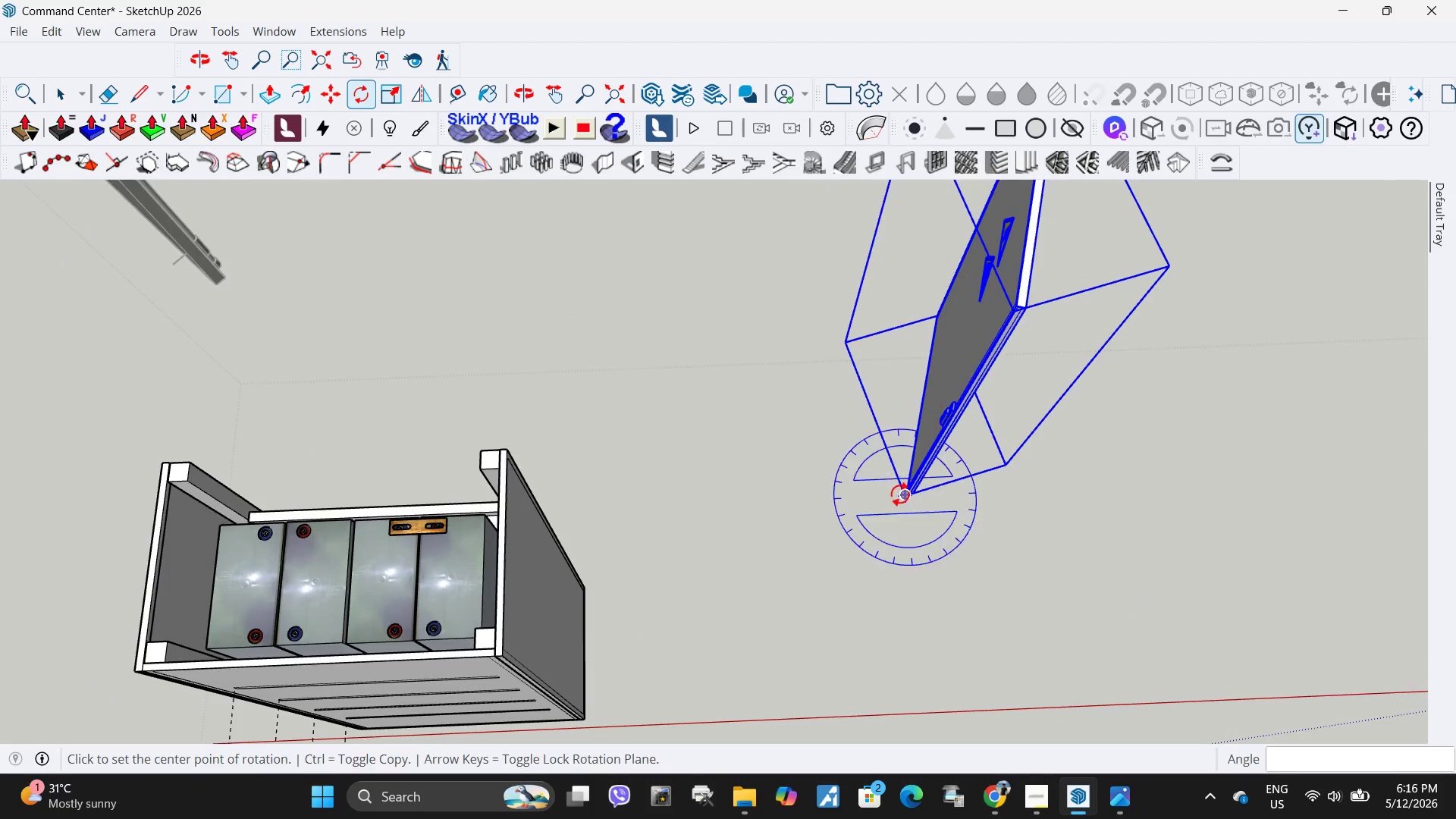 
key(M)
 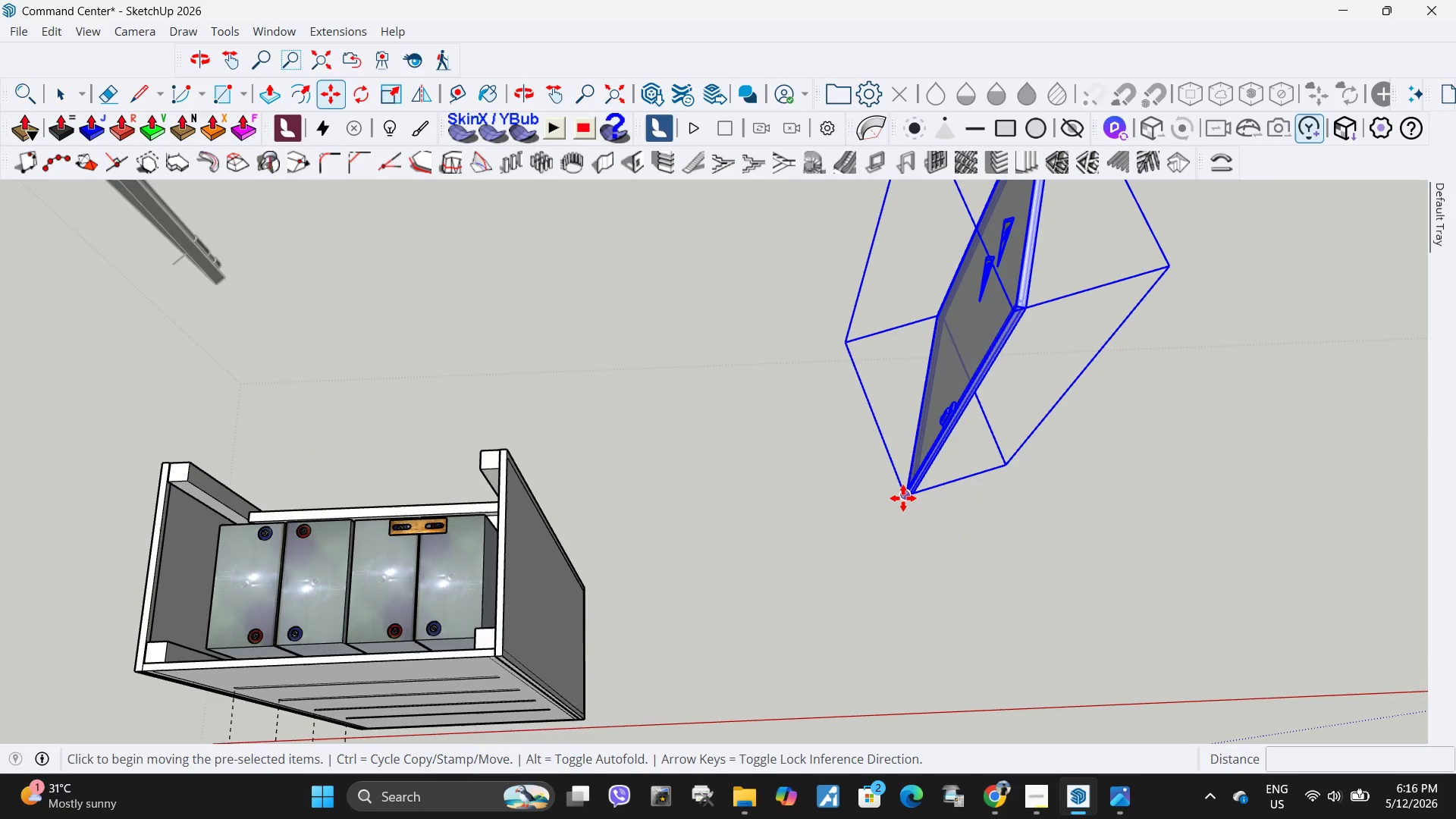 
left_click([903, 498])
 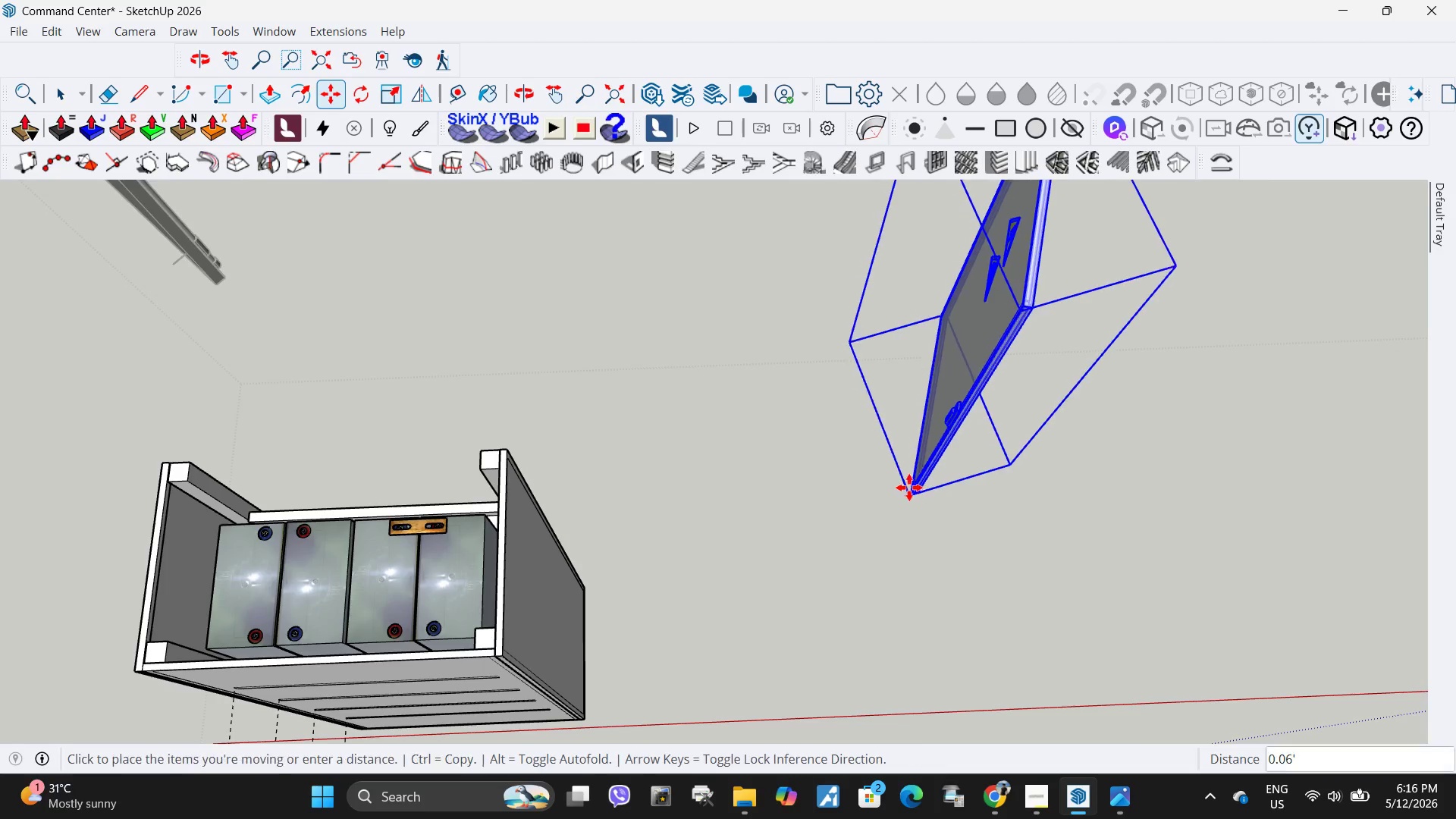 
scroll: coordinate [701, 651], scroll_direction: up, amount: 1.0
 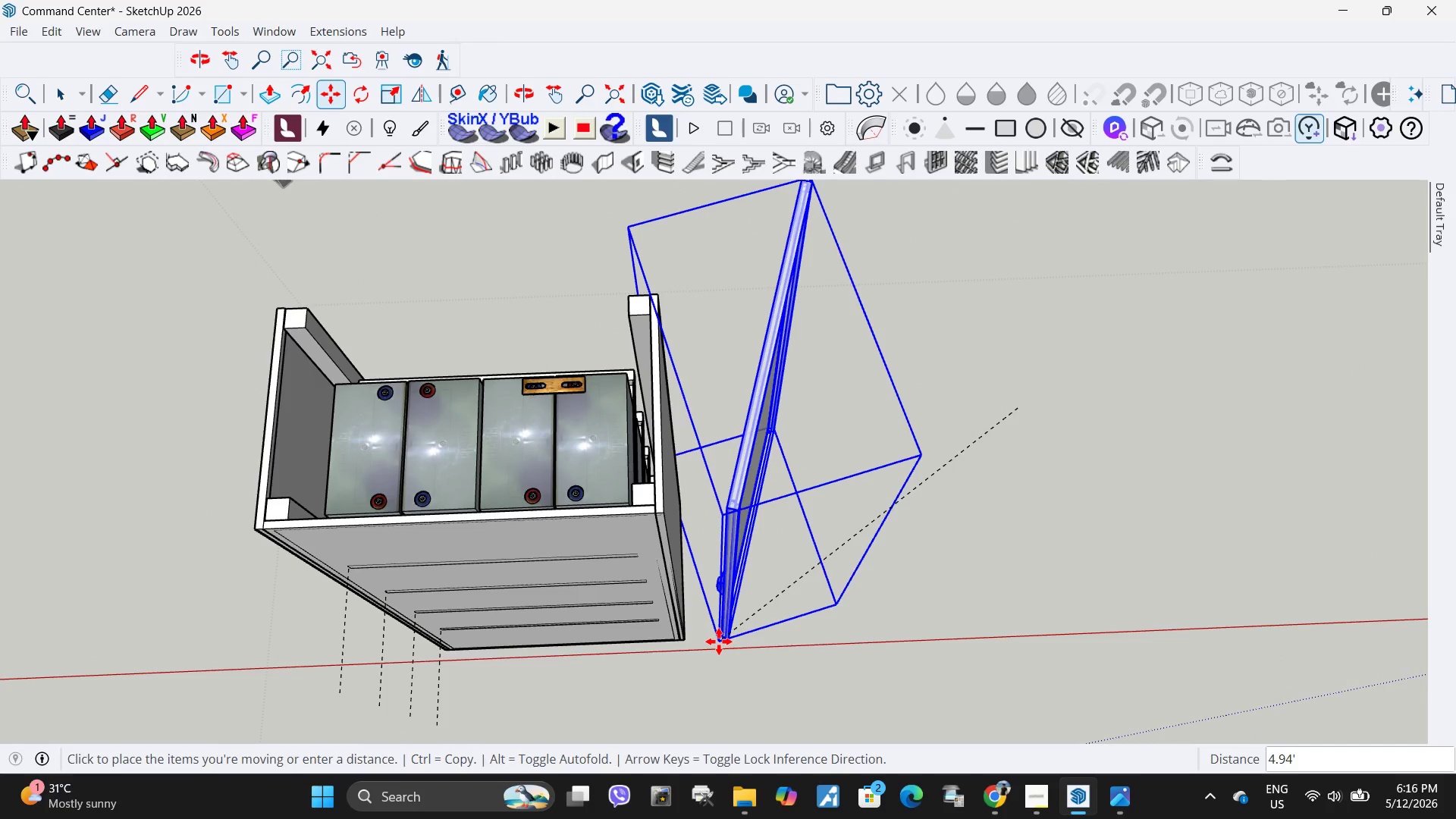 
left_click([719, 642])
 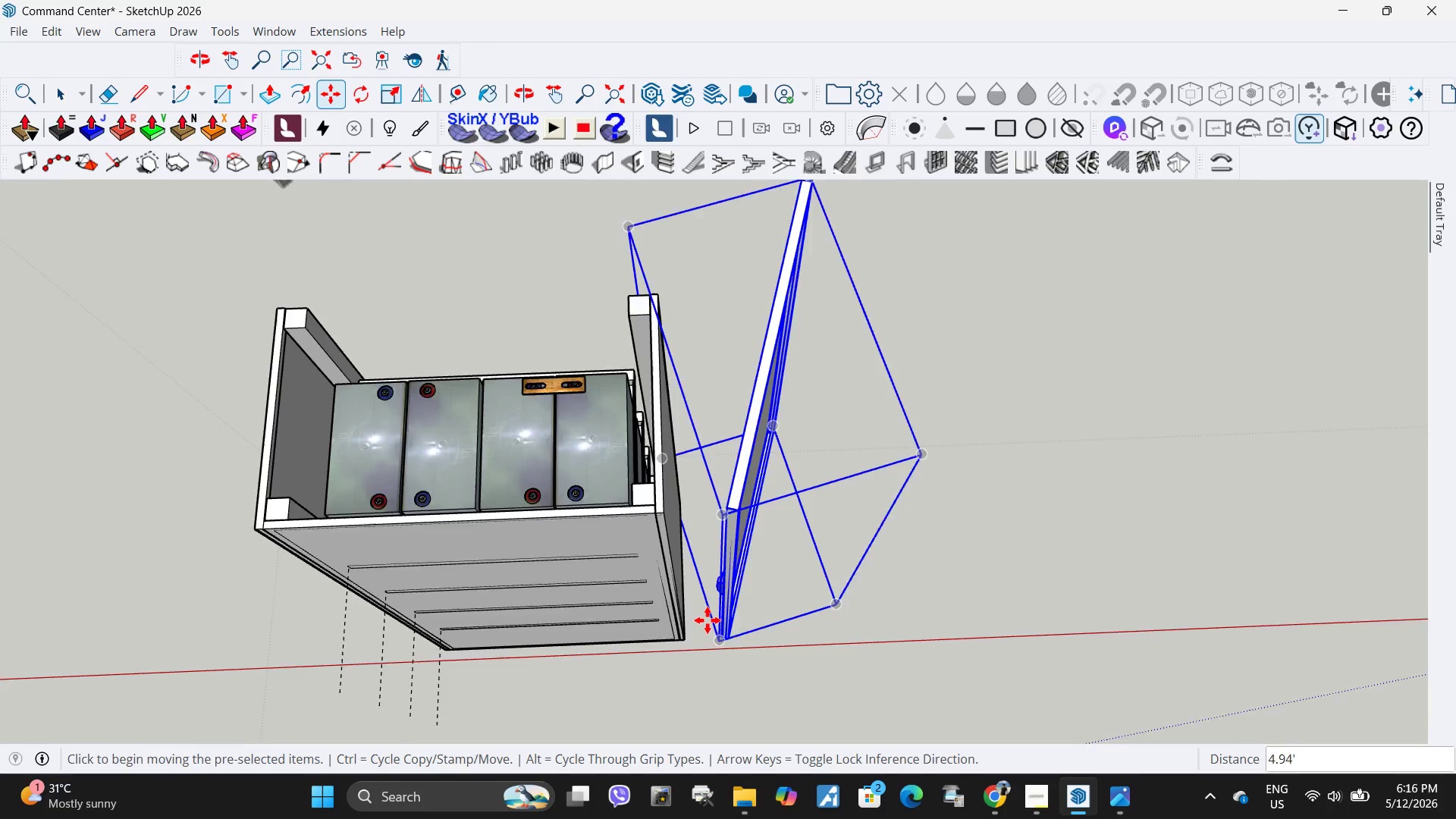 
scroll: coordinate [708, 620], scroll_direction: up, amount: 4.0
 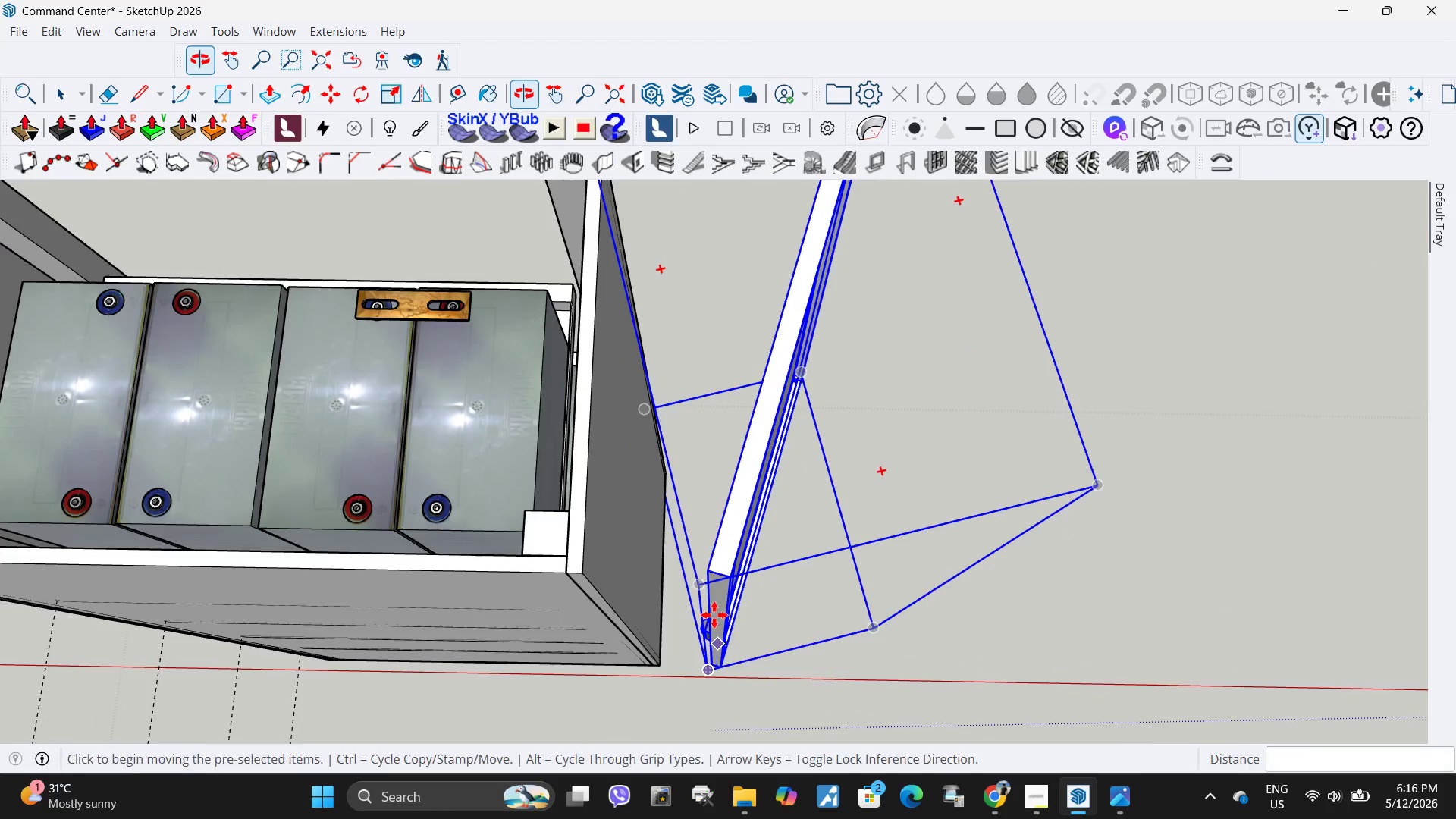 
key(Q)
 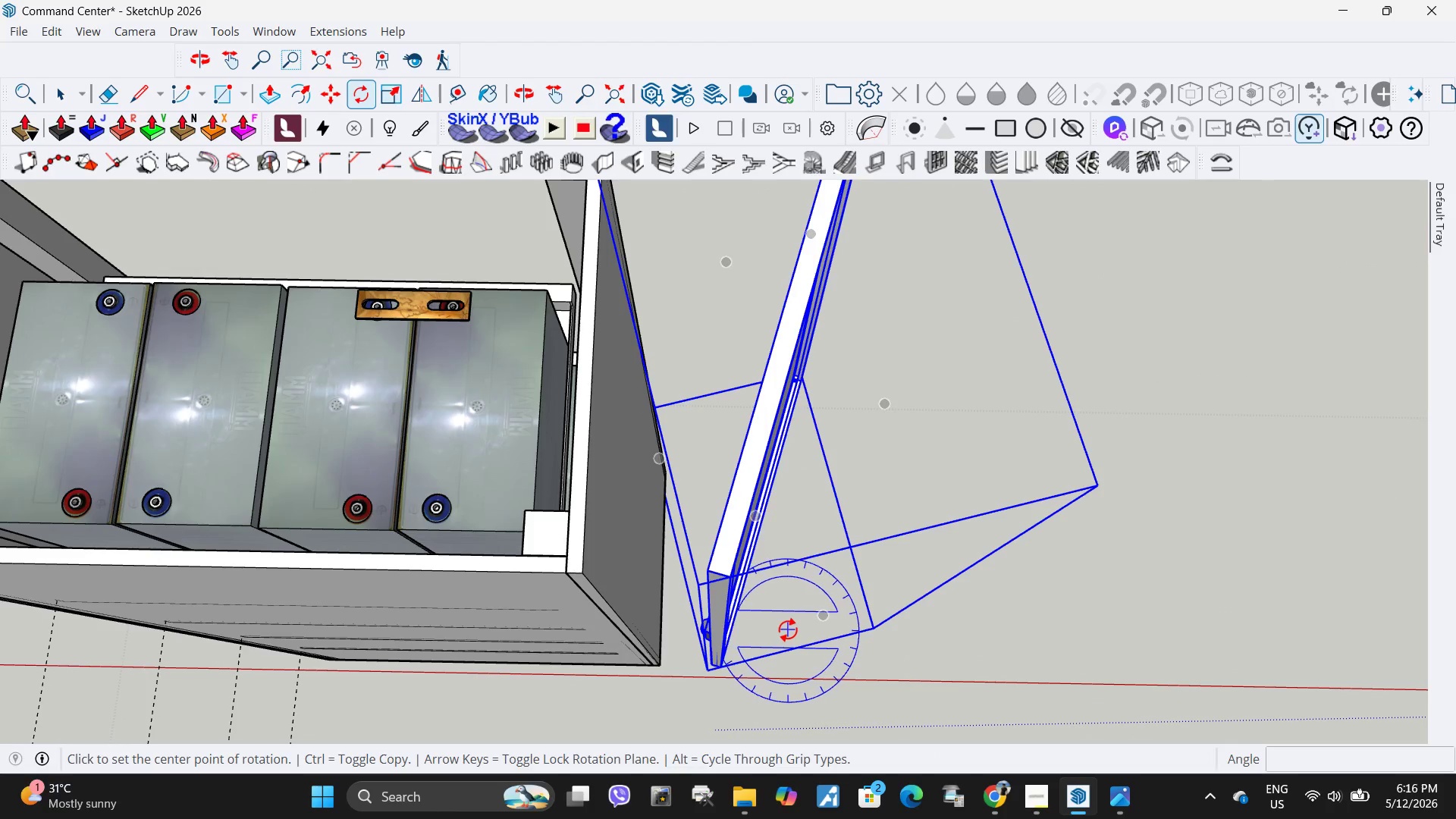 
left_click([788, 629])
 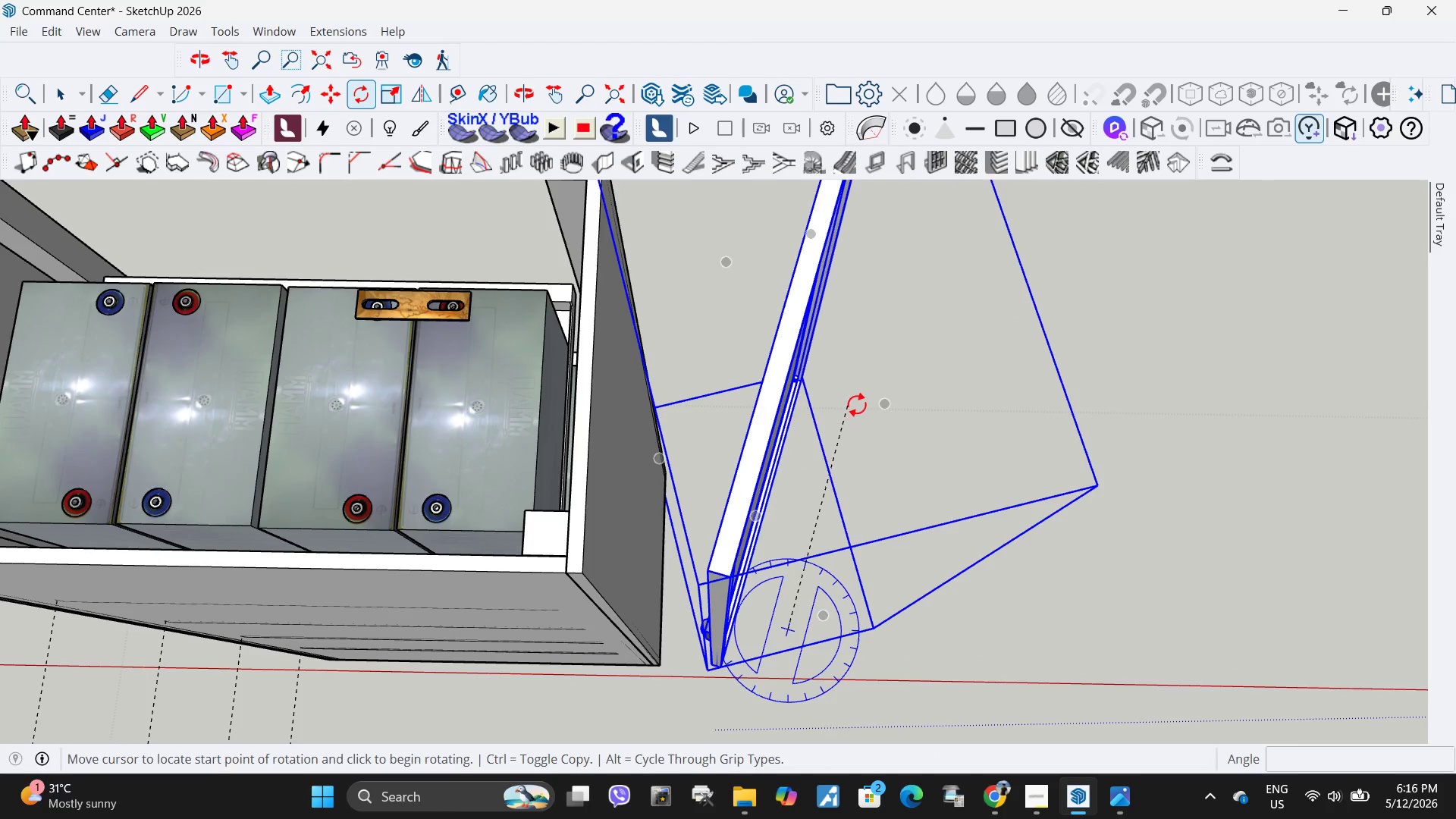 
left_click([858, 400])
 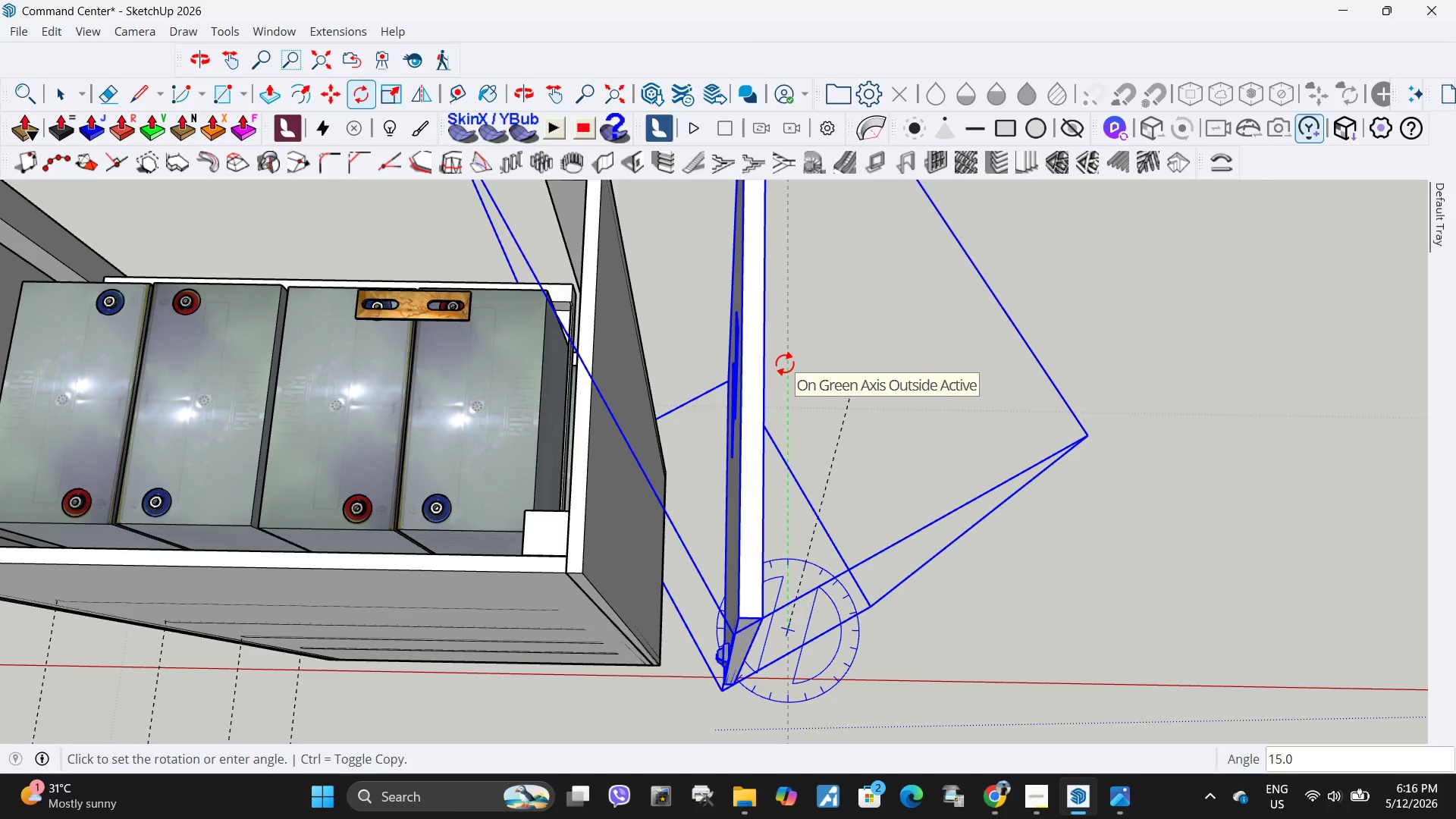 
scroll: coordinate [817, 417], scroll_direction: down, amount: 3.0
 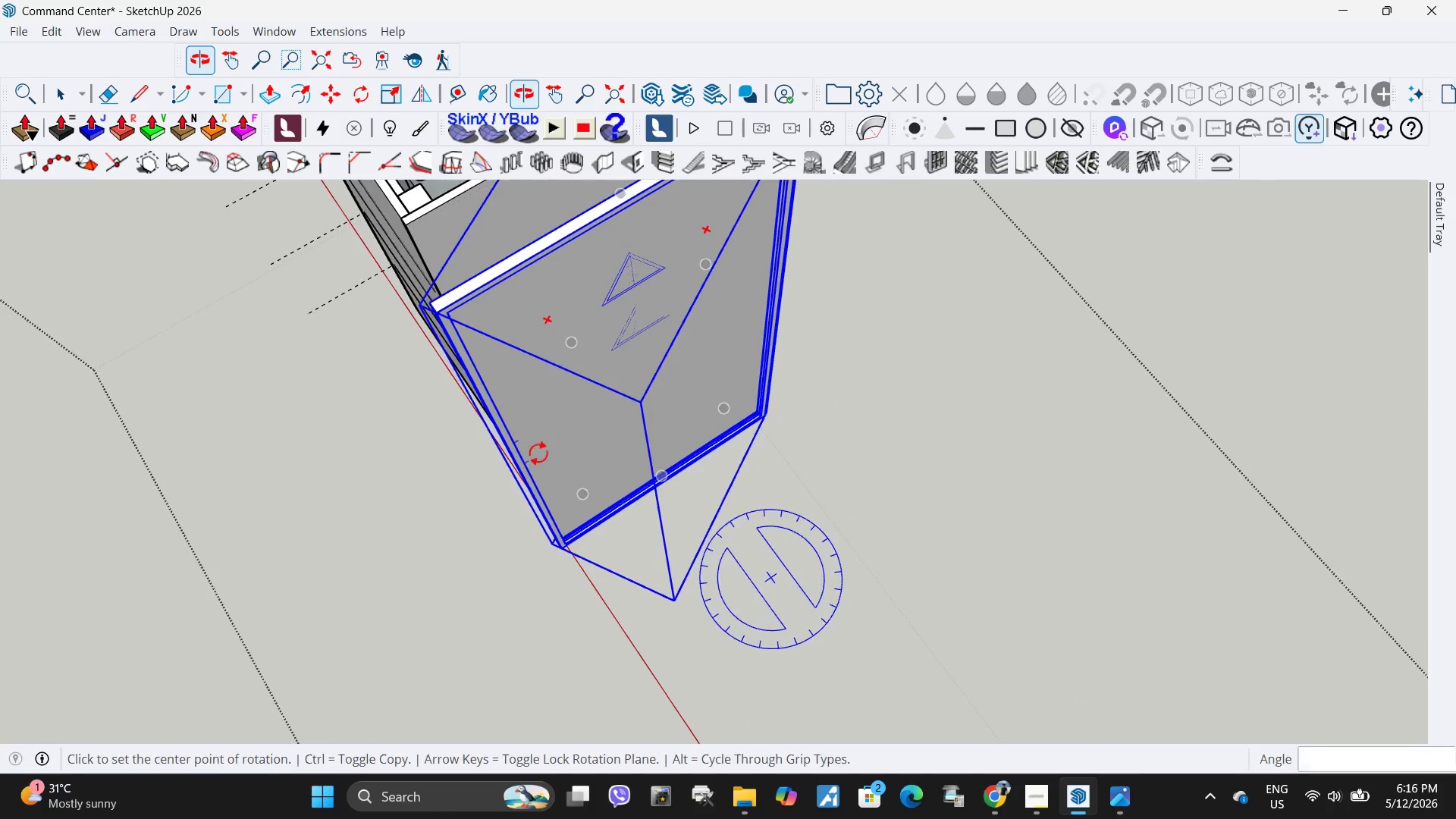 
key(Space)
 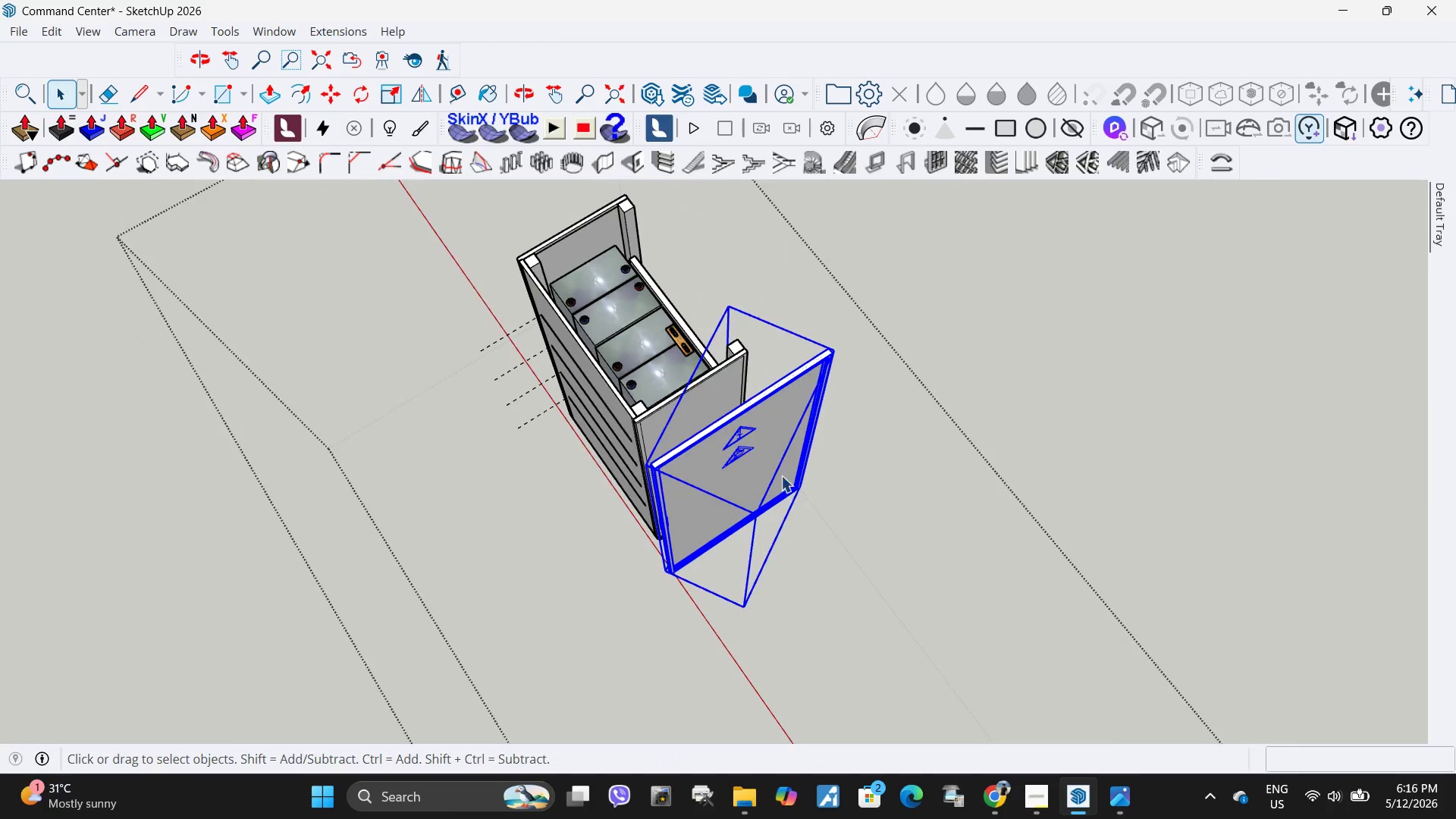 
key(Escape)
 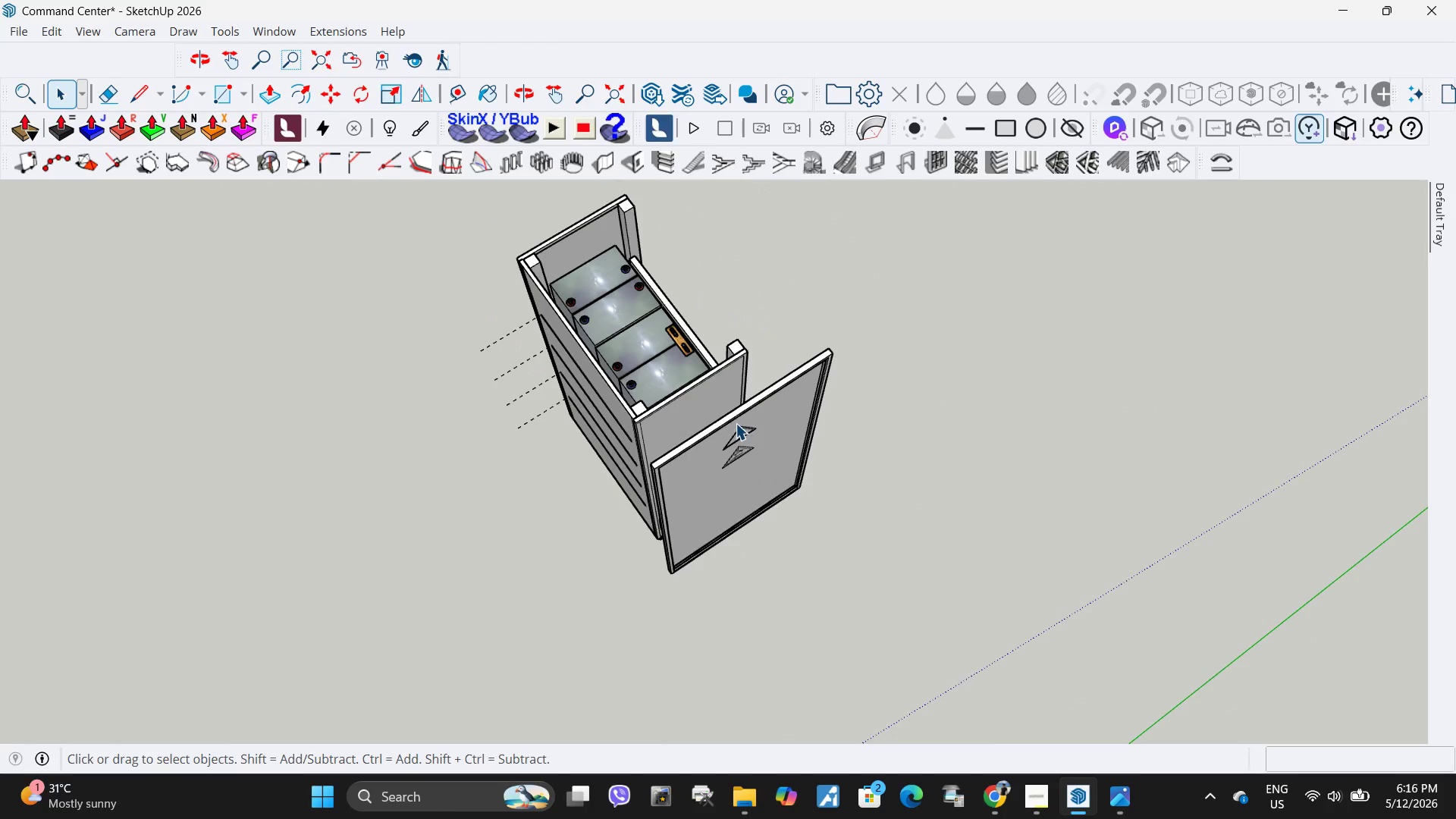 
scroll: coordinate [863, 629], scroll_direction: down, amount: 6.0
 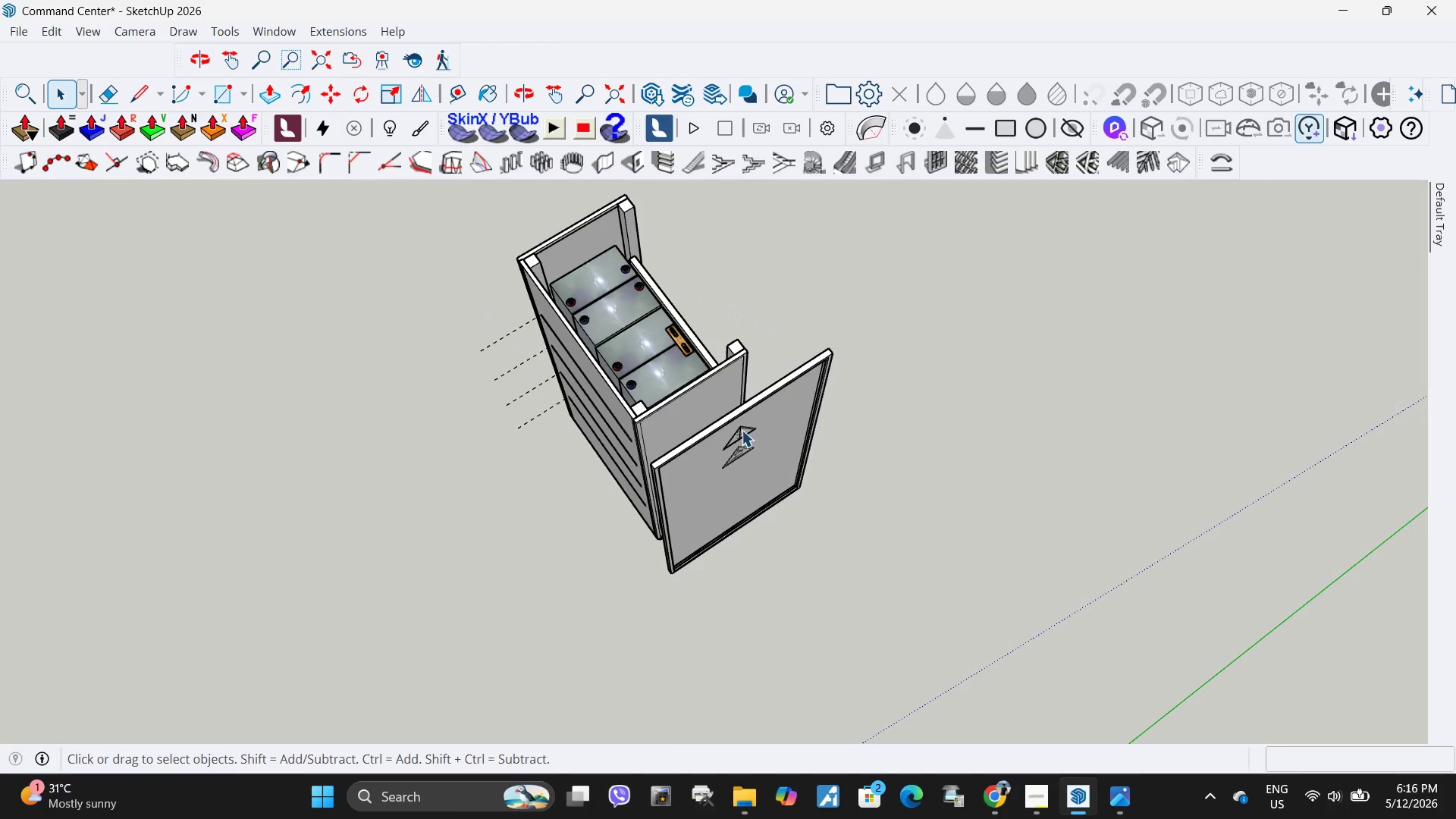 
key(Escape)
 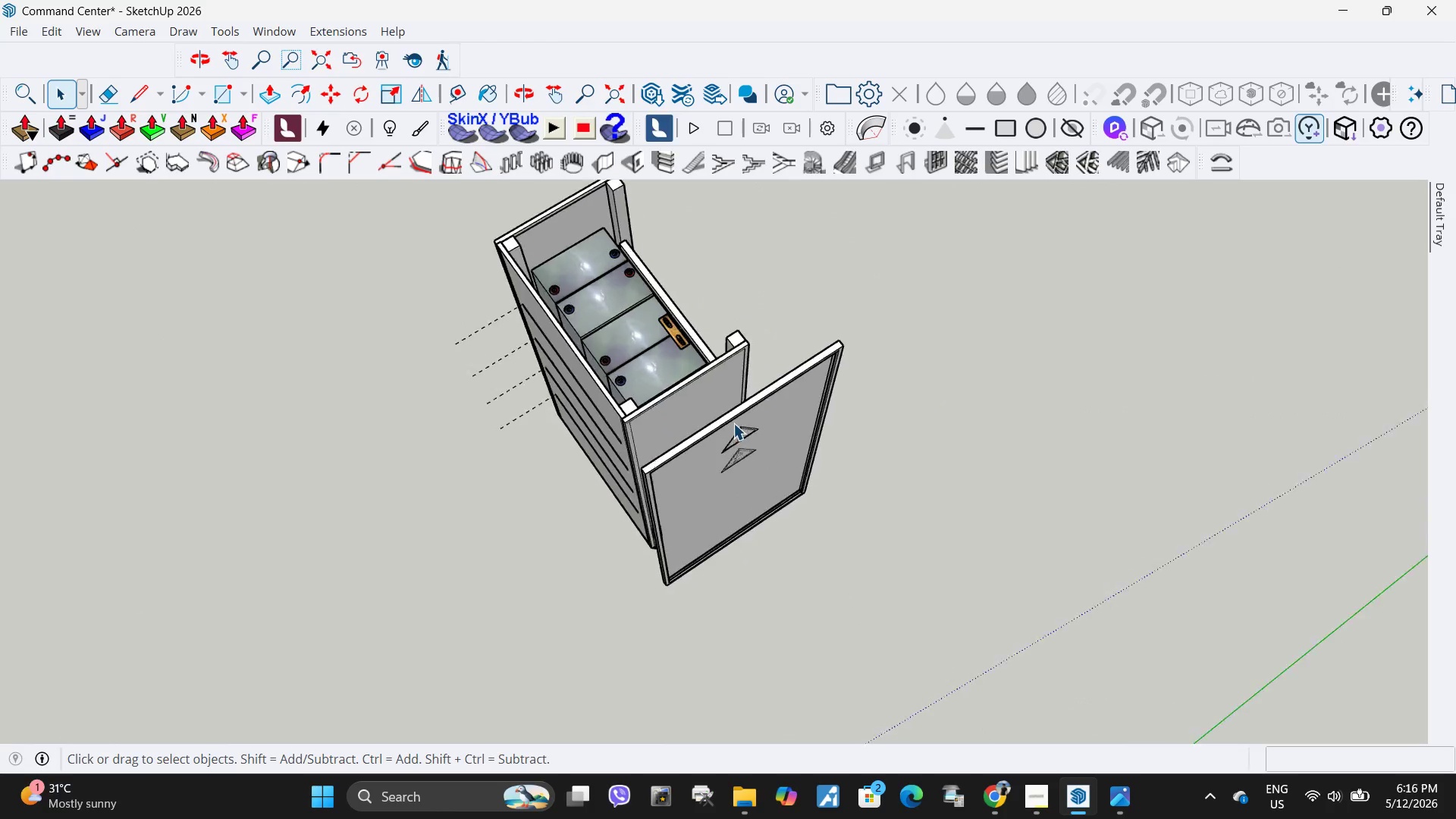 
scroll: coordinate [733, 423], scroll_direction: up, amount: 6.0
 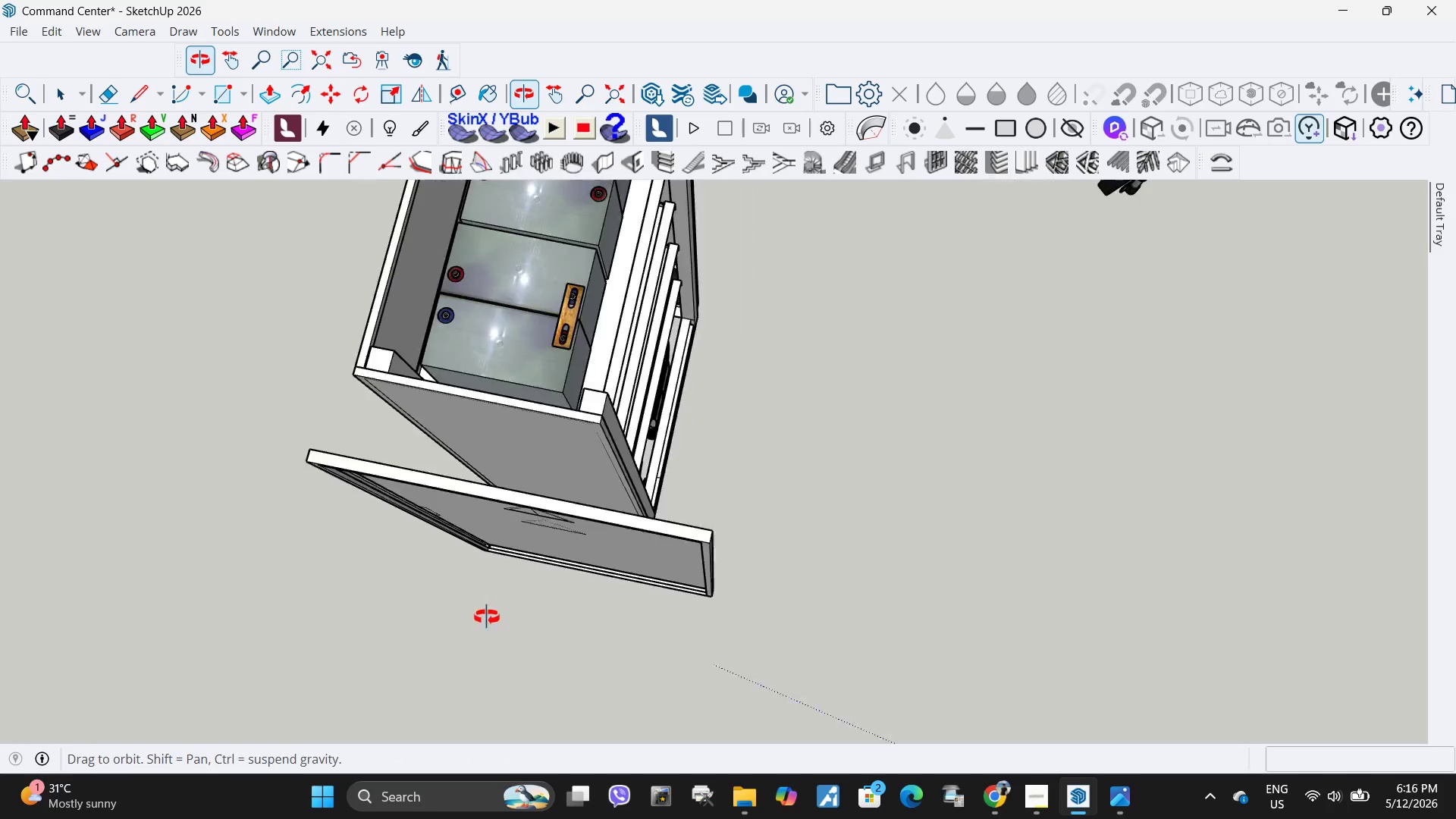 
scroll: coordinate [776, 596], scroll_direction: down, amount: 5.0
 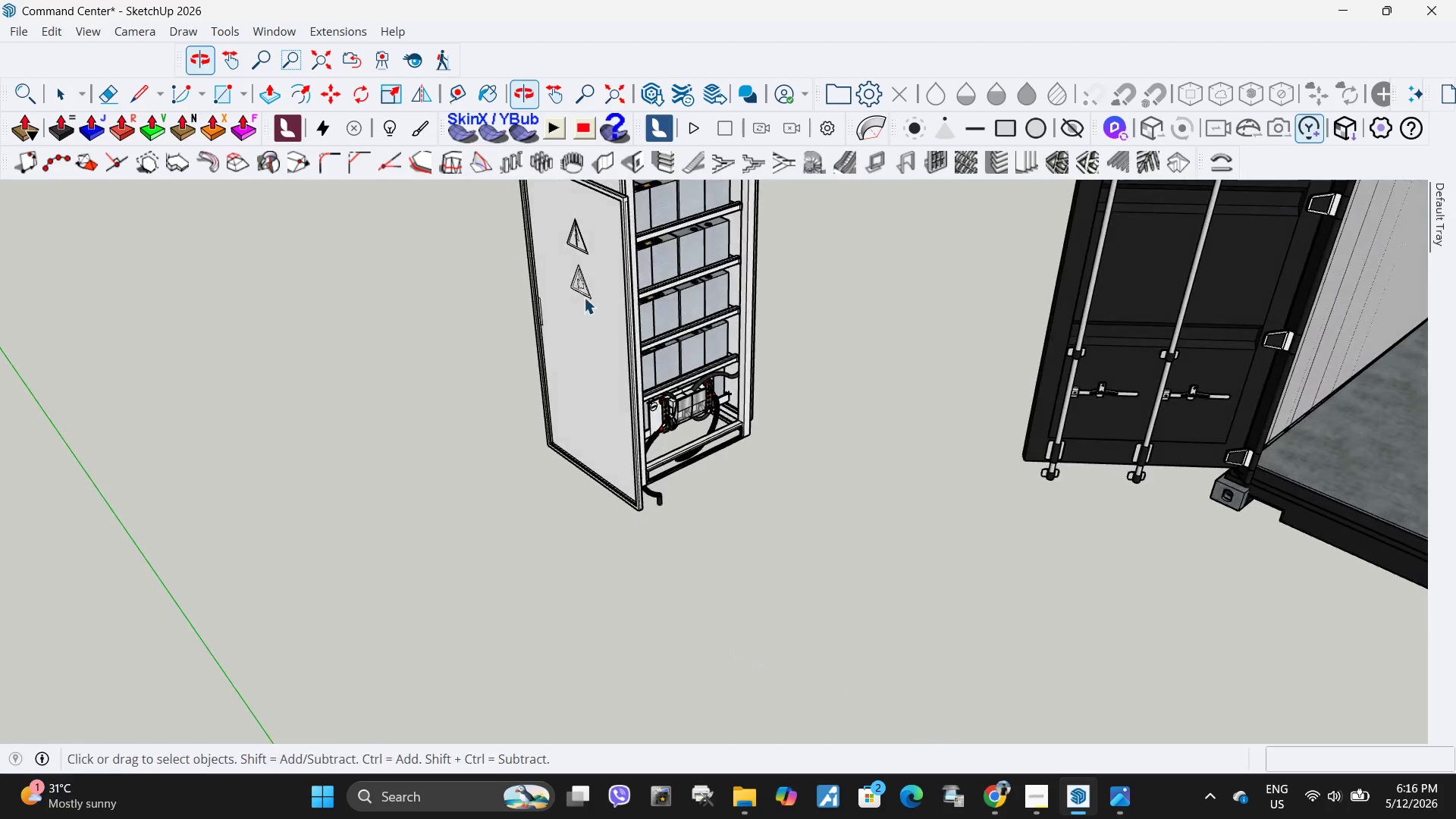 
double_click([578, 279])
 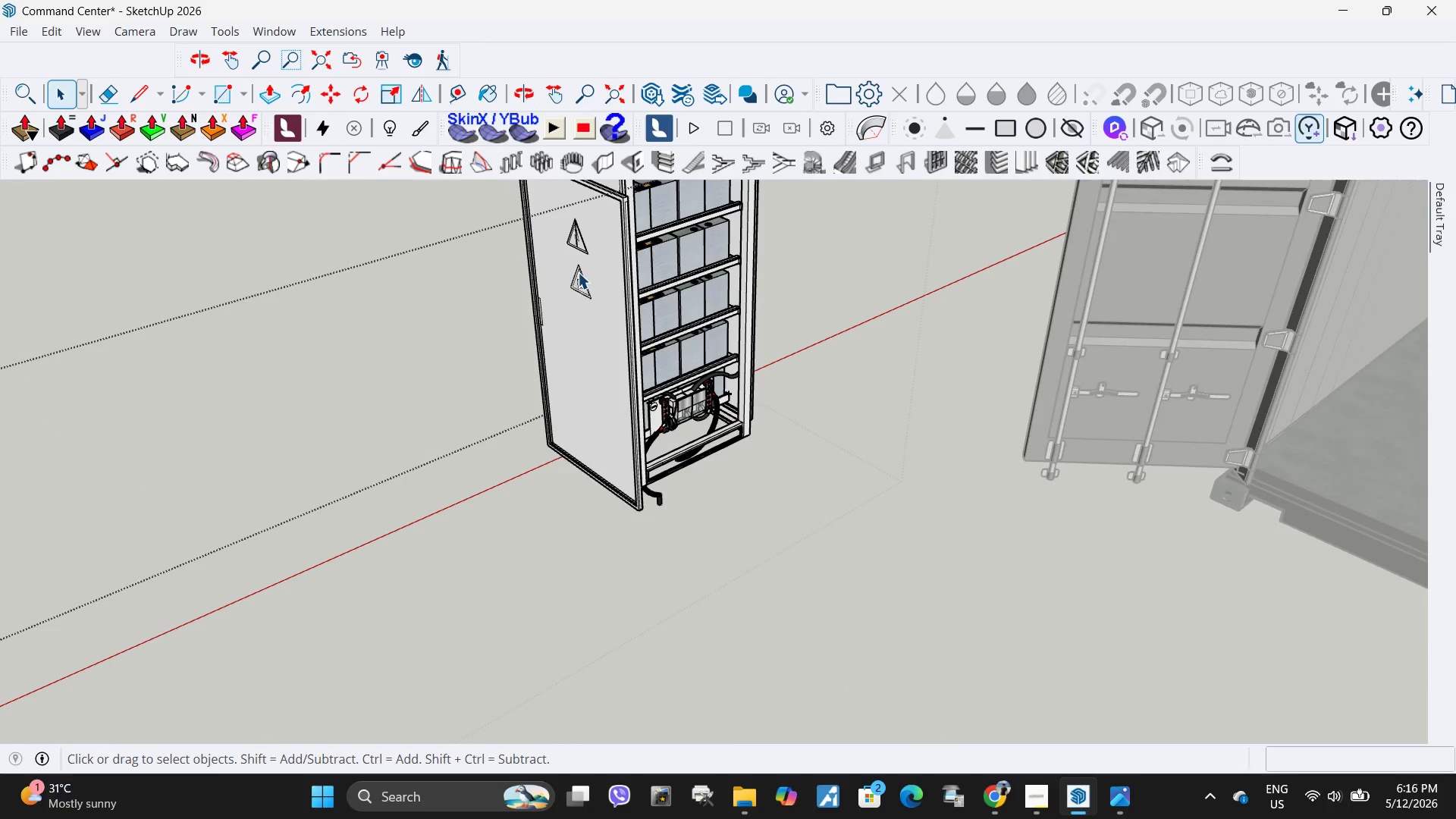 
triple_click([578, 270])
 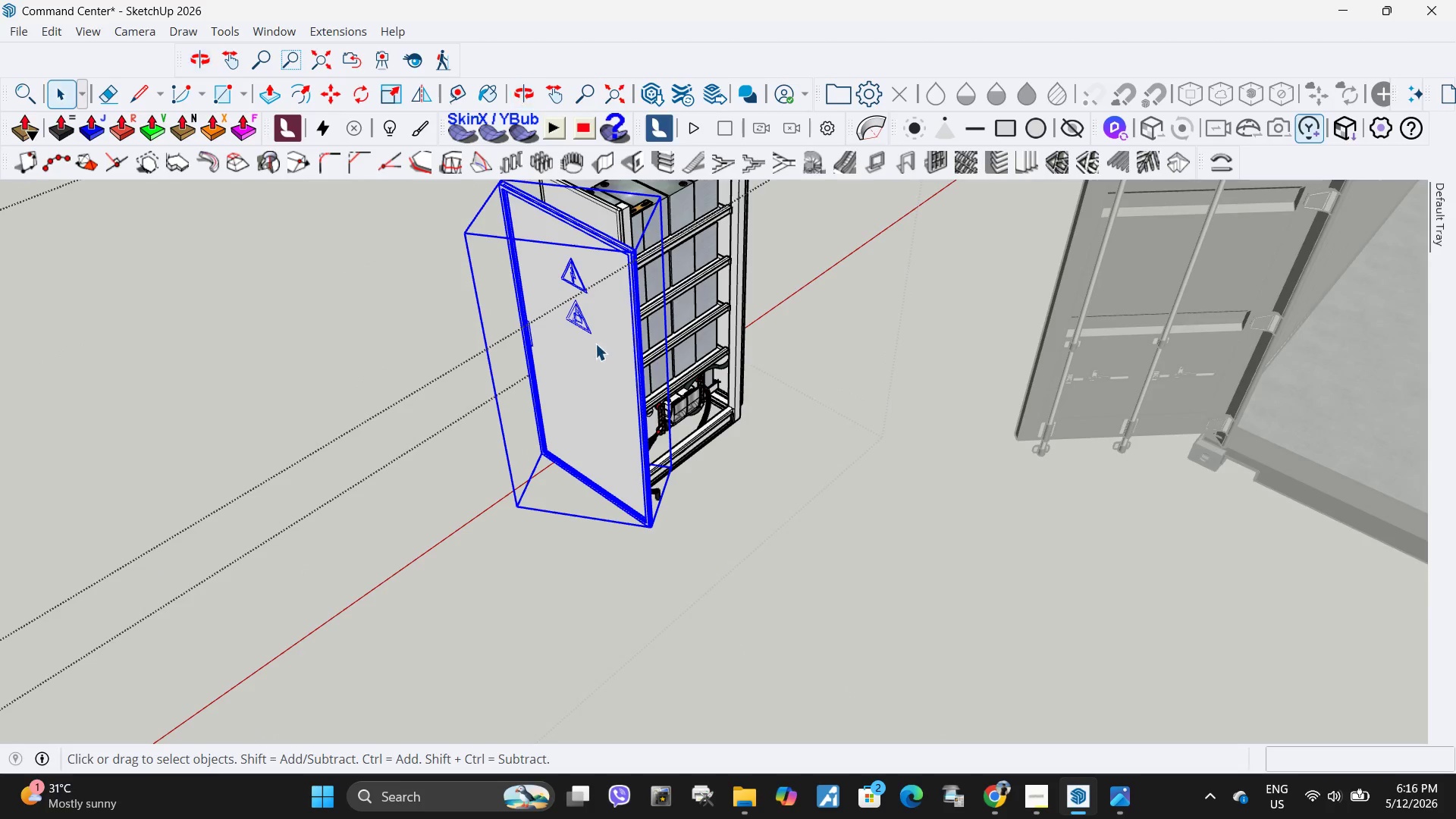 
double_click([597, 360])
 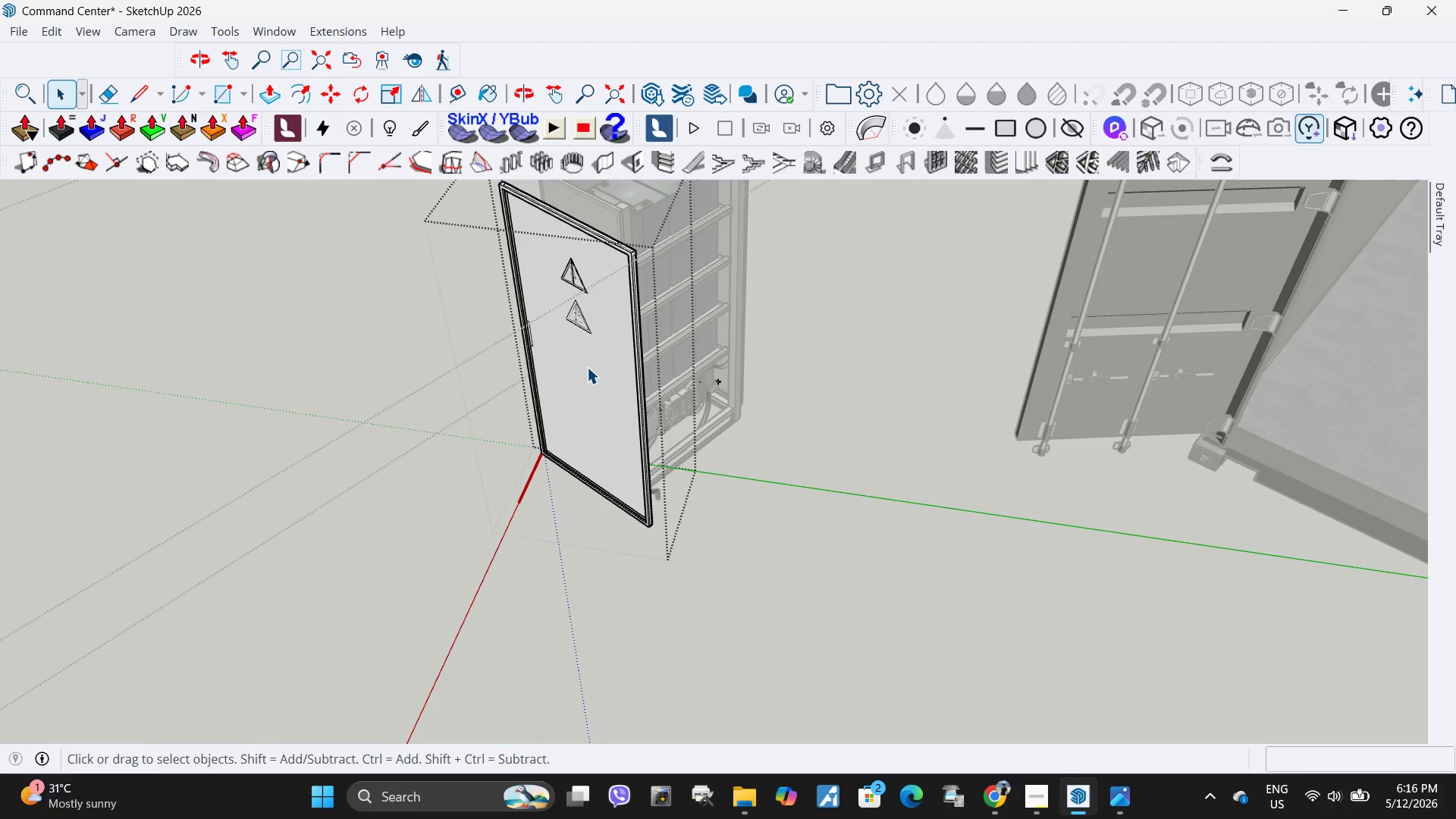 
triple_click([587, 367])
 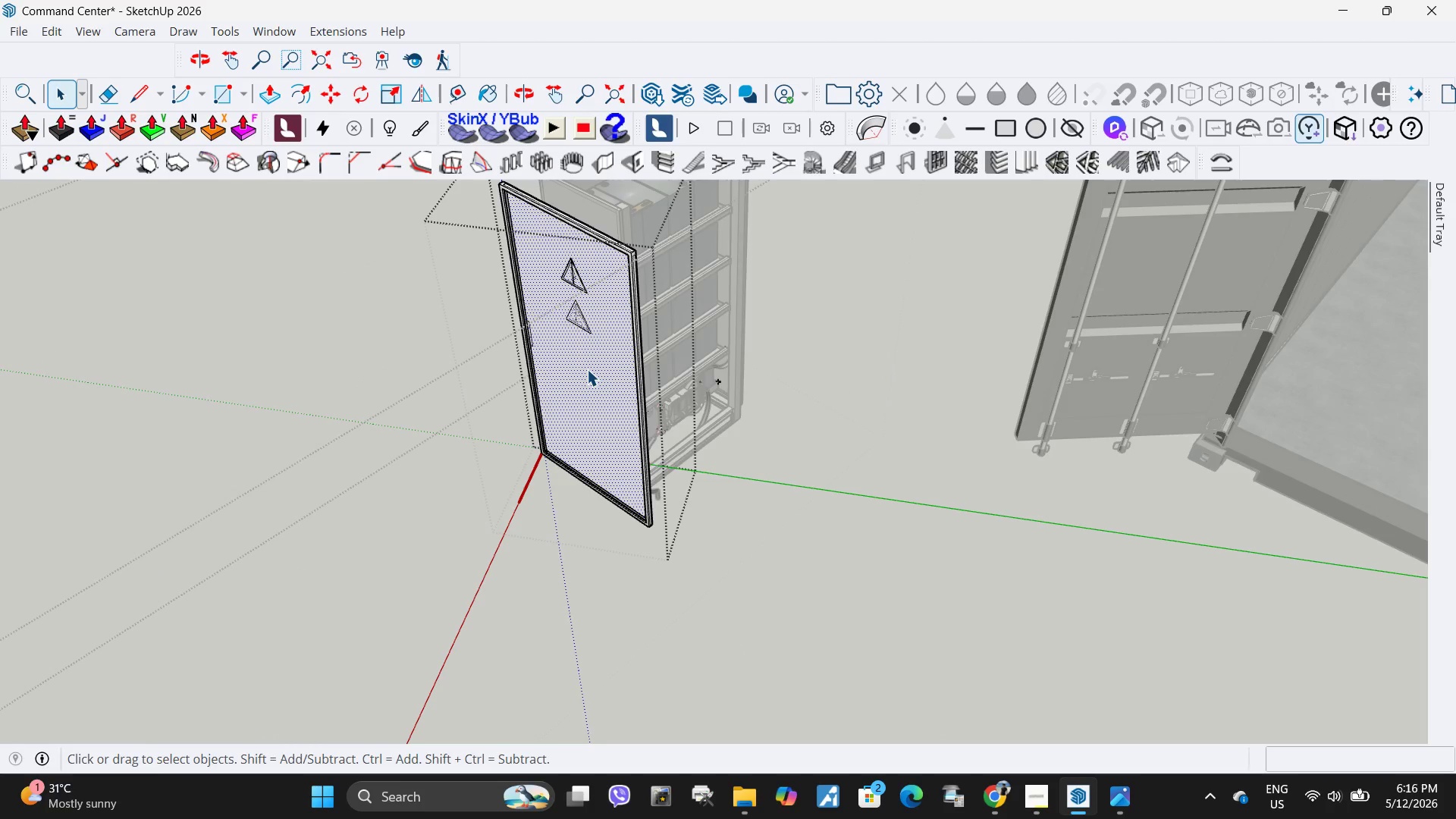 
key(Delete)
 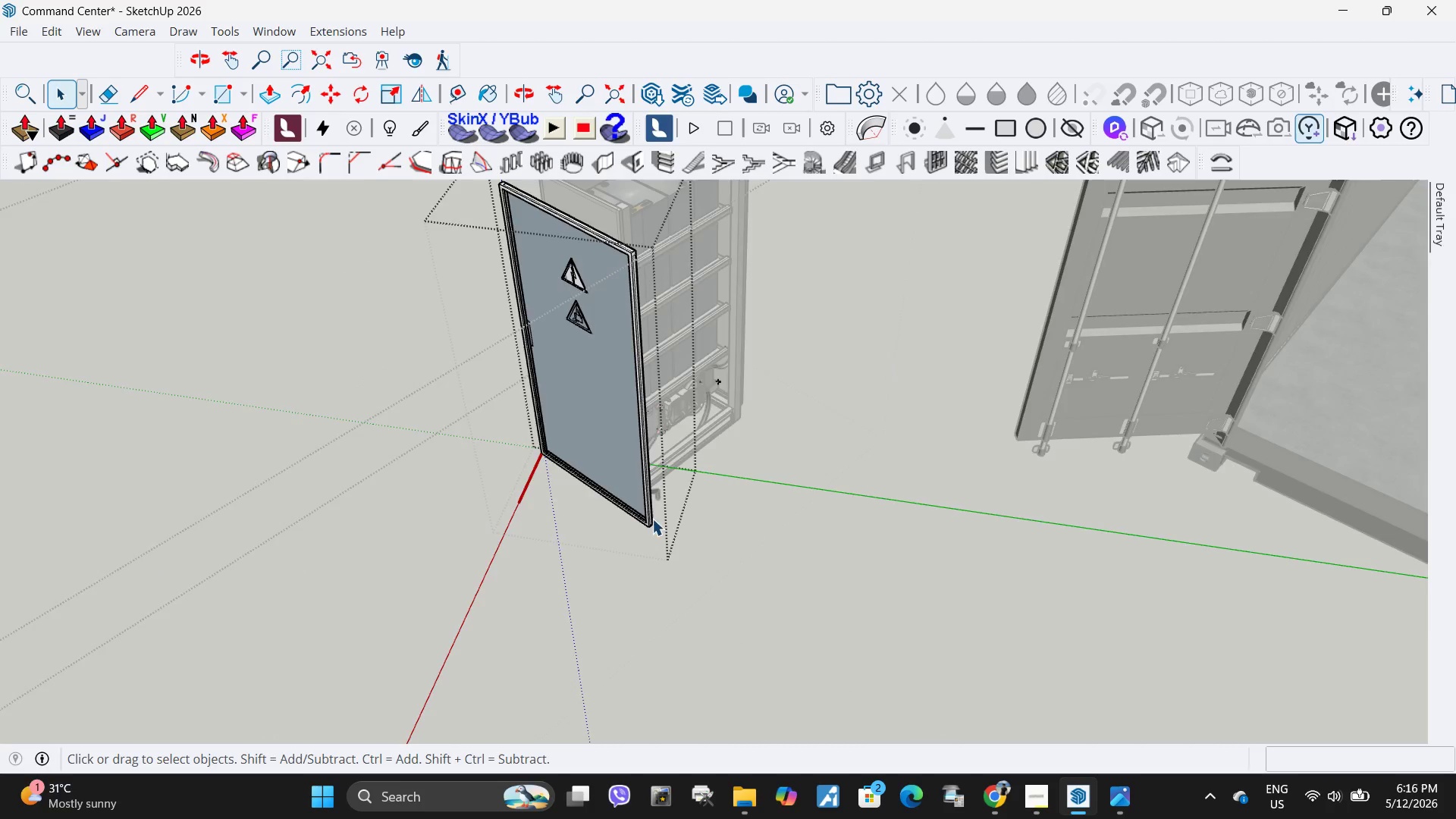 
scroll: coordinate [585, 320], scroll_direction: up, amount: 6.0
 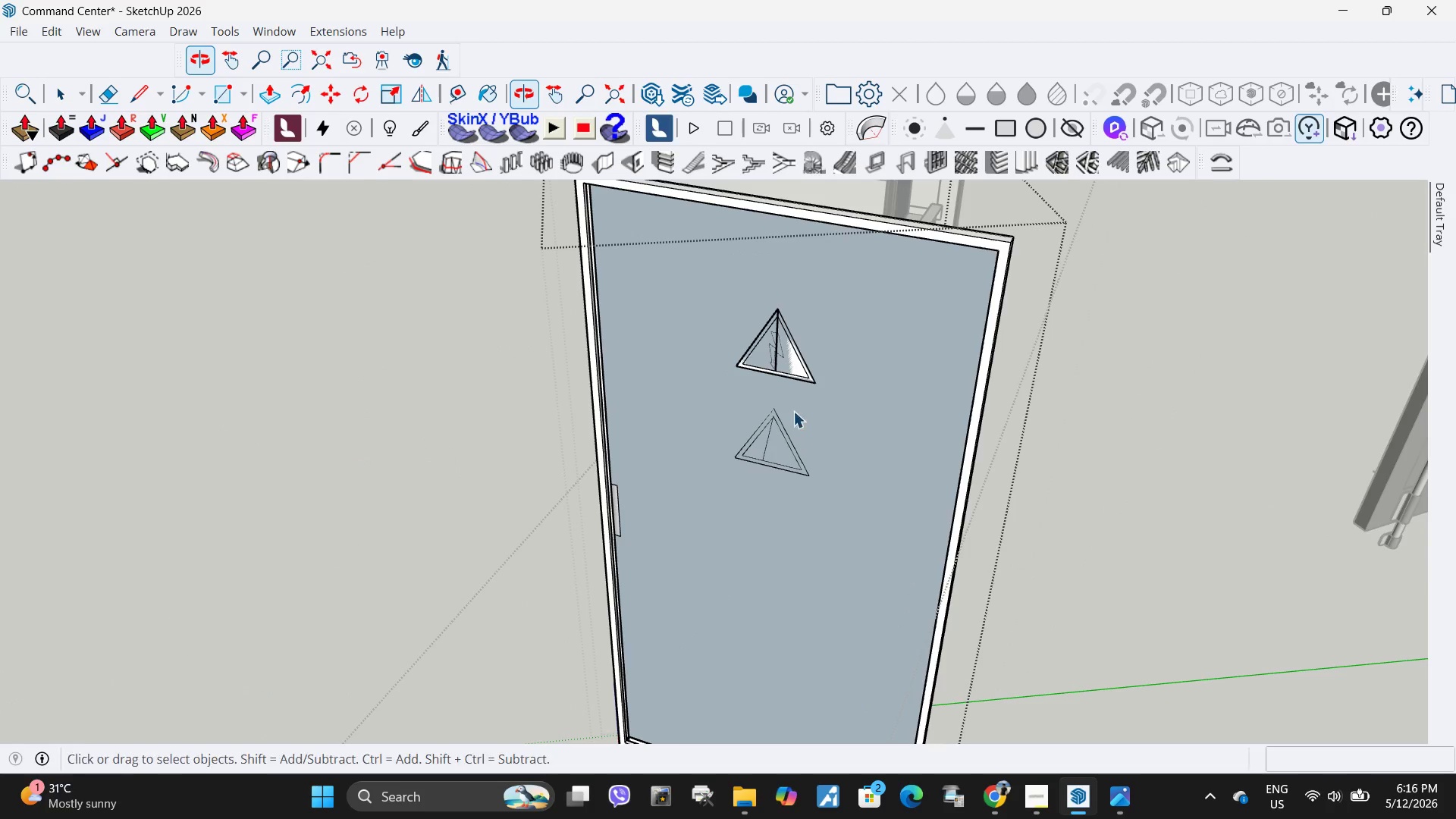 
left_click([799, 395])
 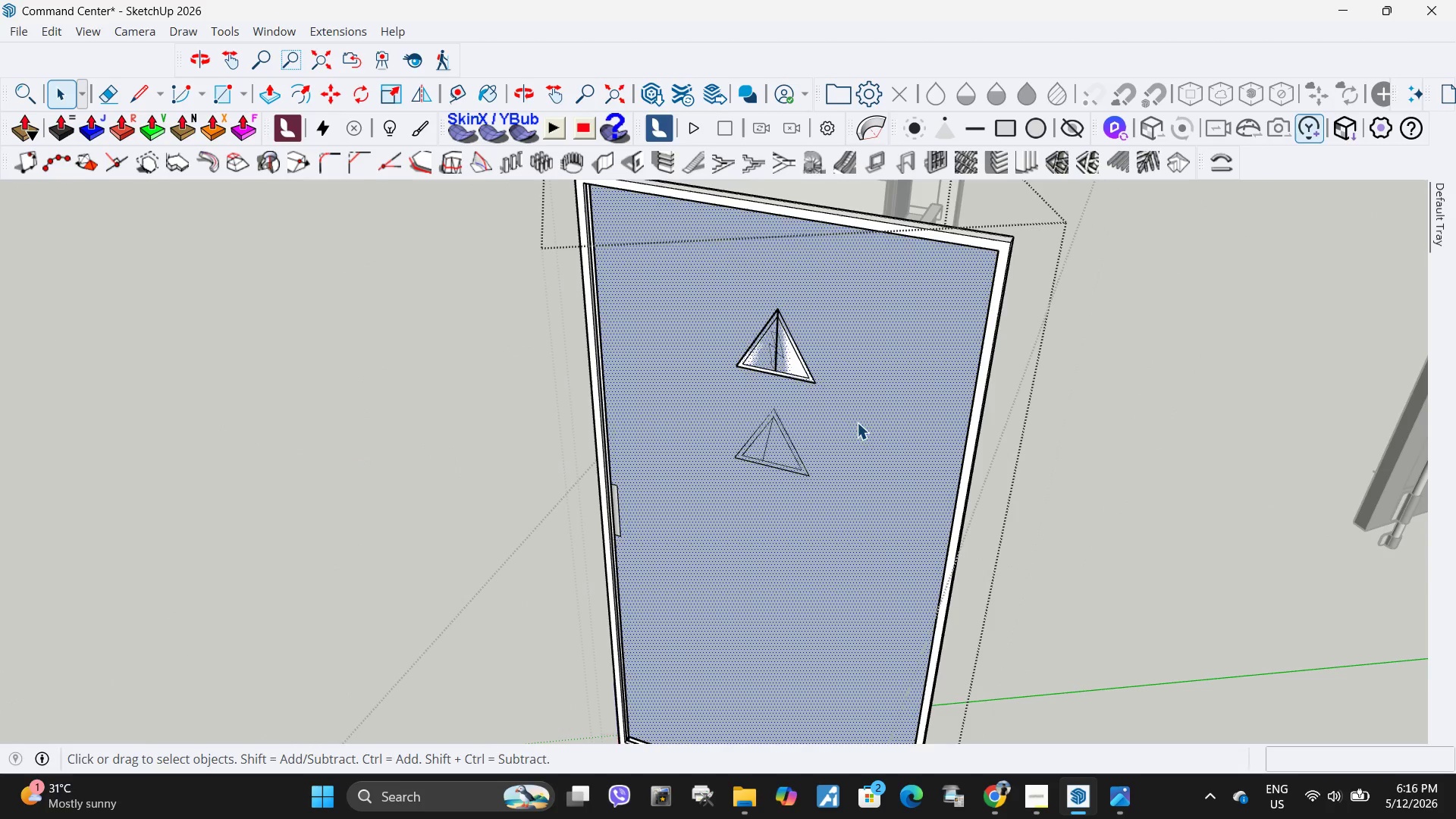 
key(Delete)
 